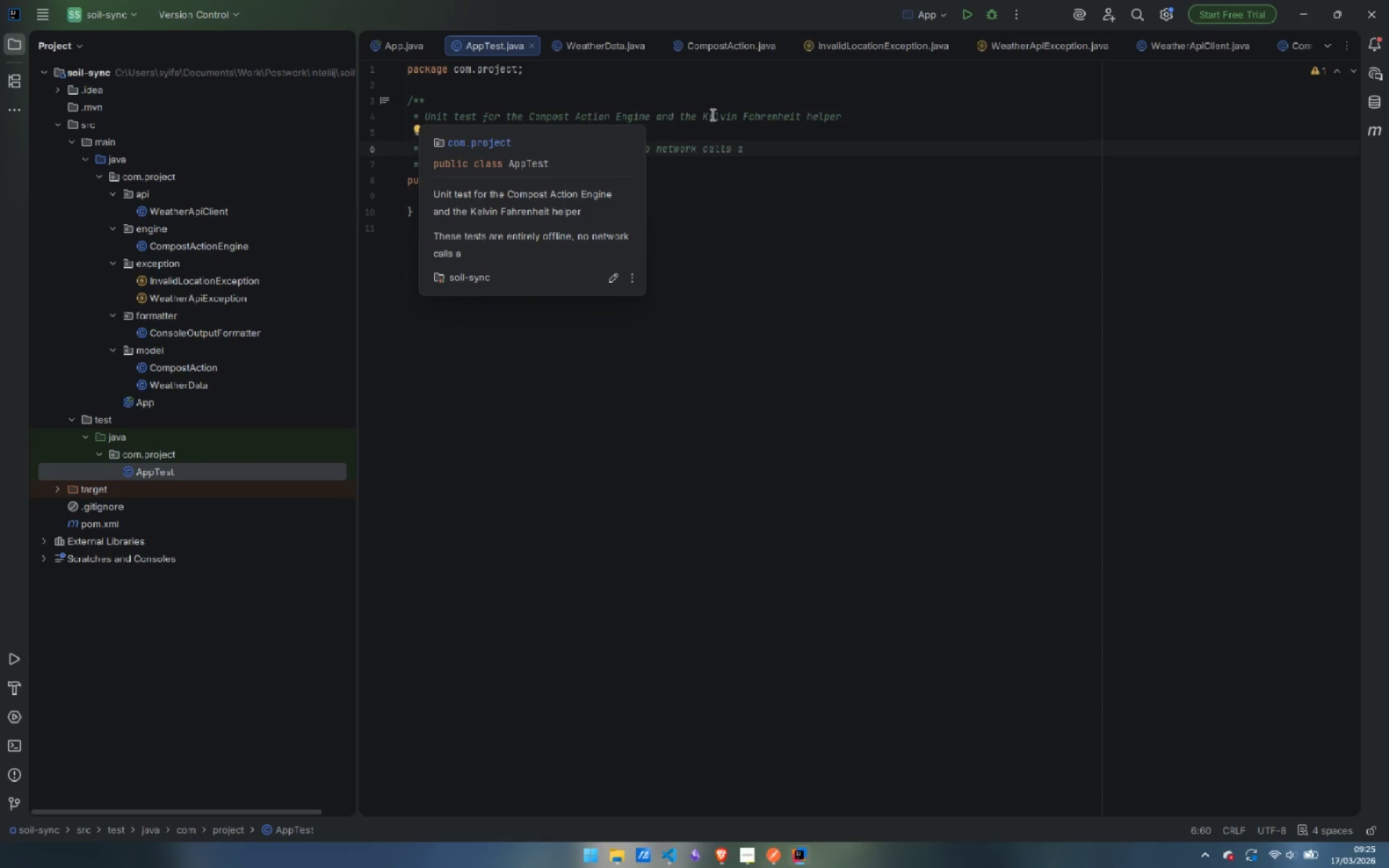 
key(Backspace)
type(re made)
 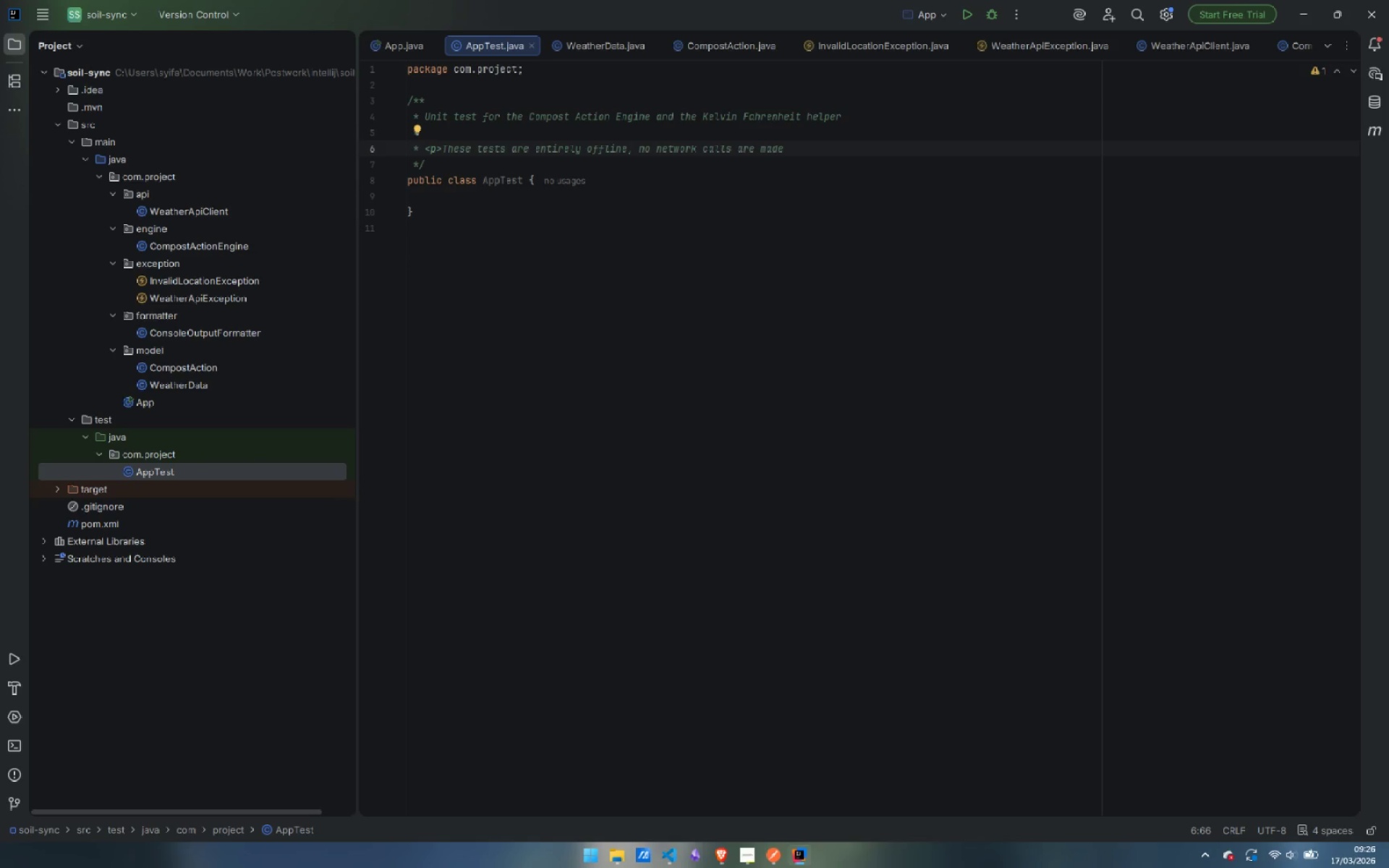 
key(ArrowDown)
 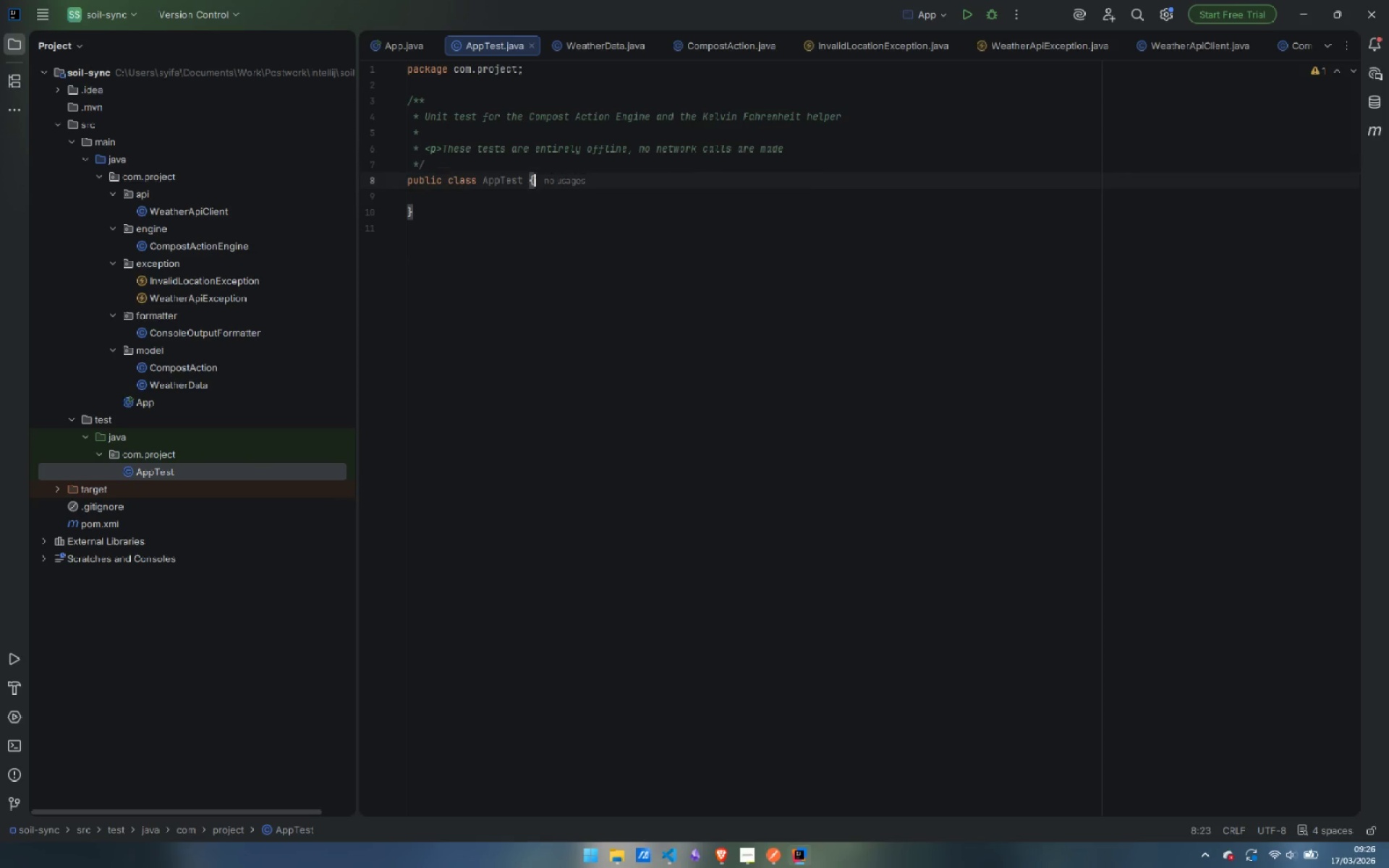 
key(ArrowDown)
 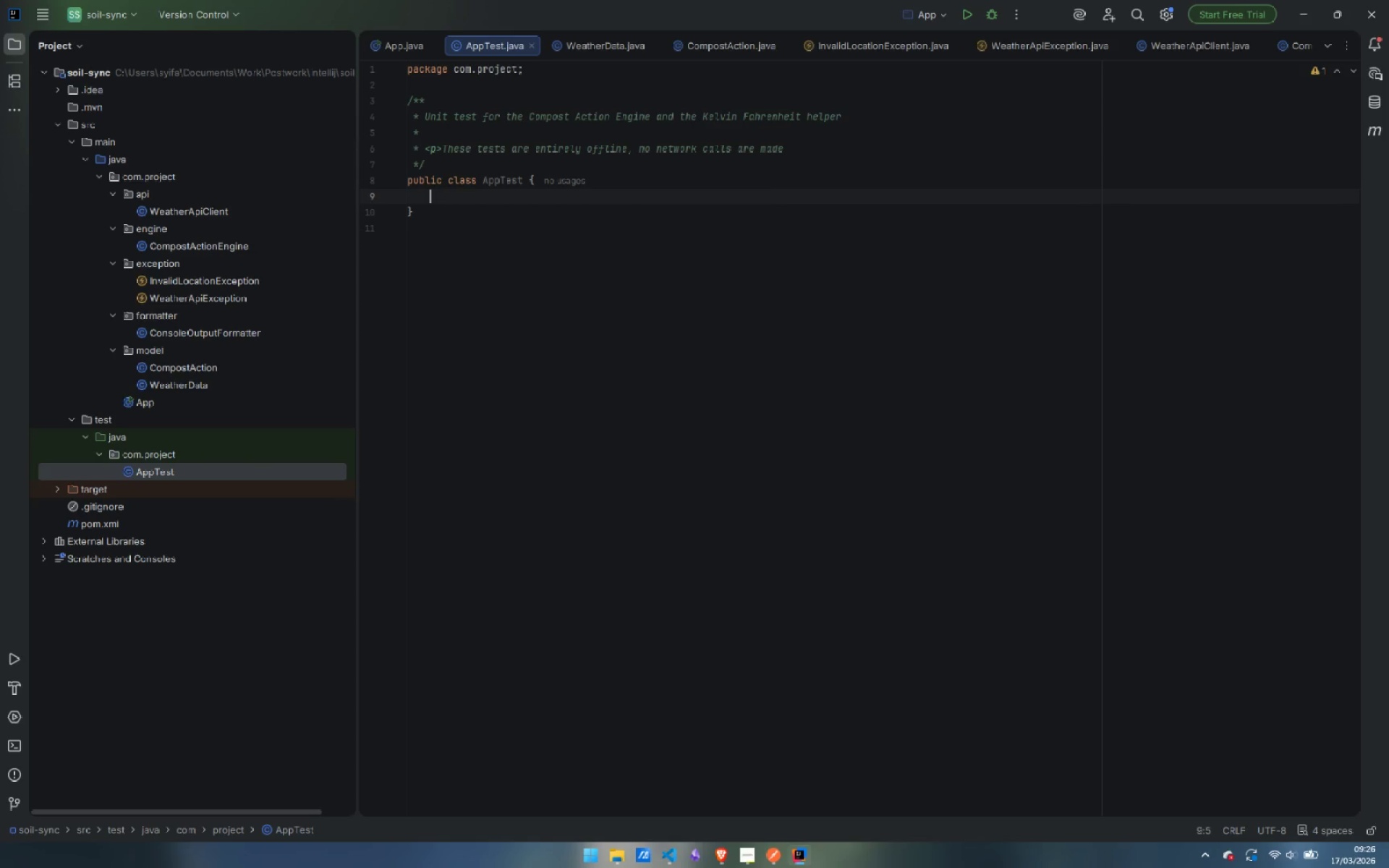 
key(ArrowDown)
 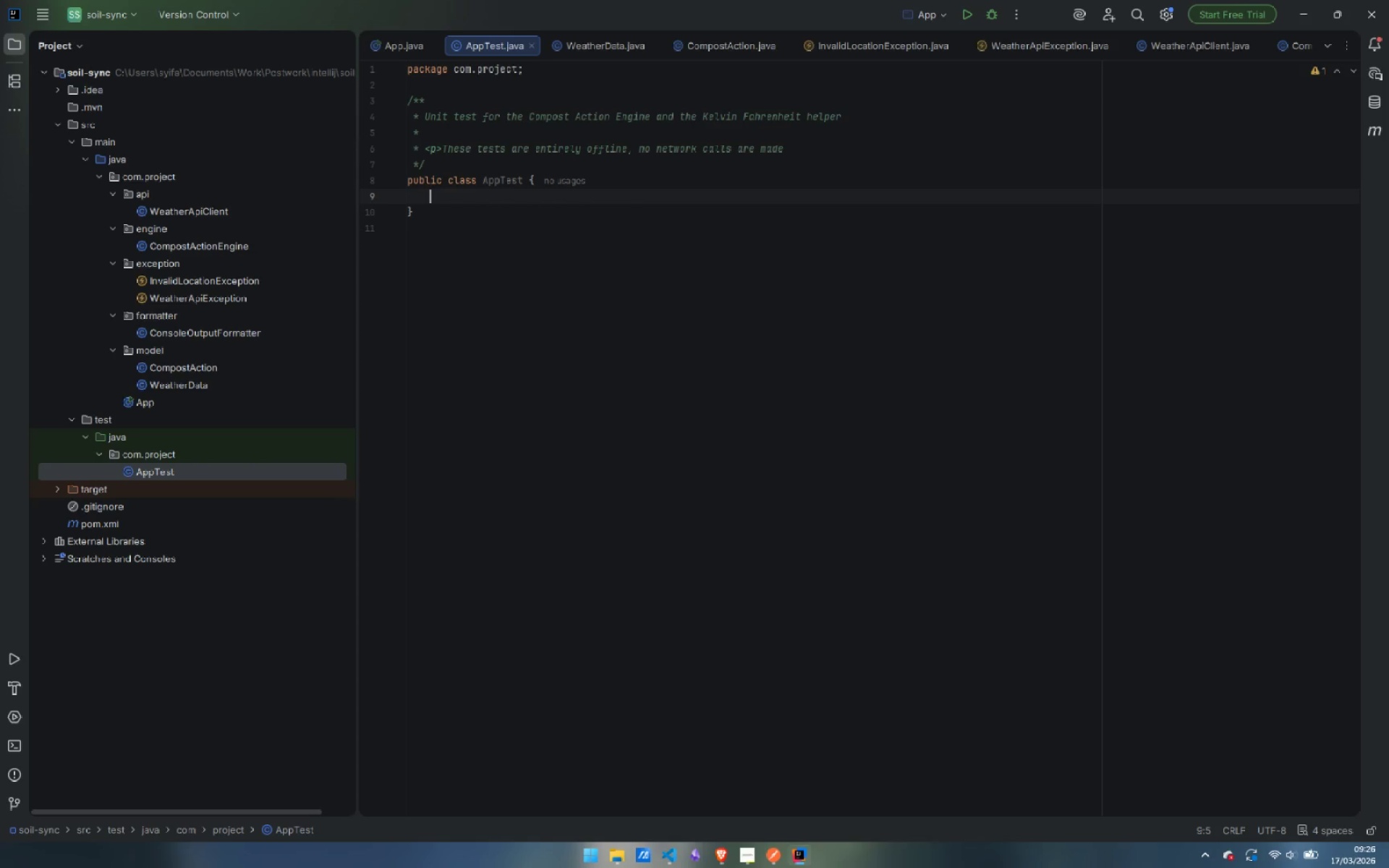 
type(private Comp)
 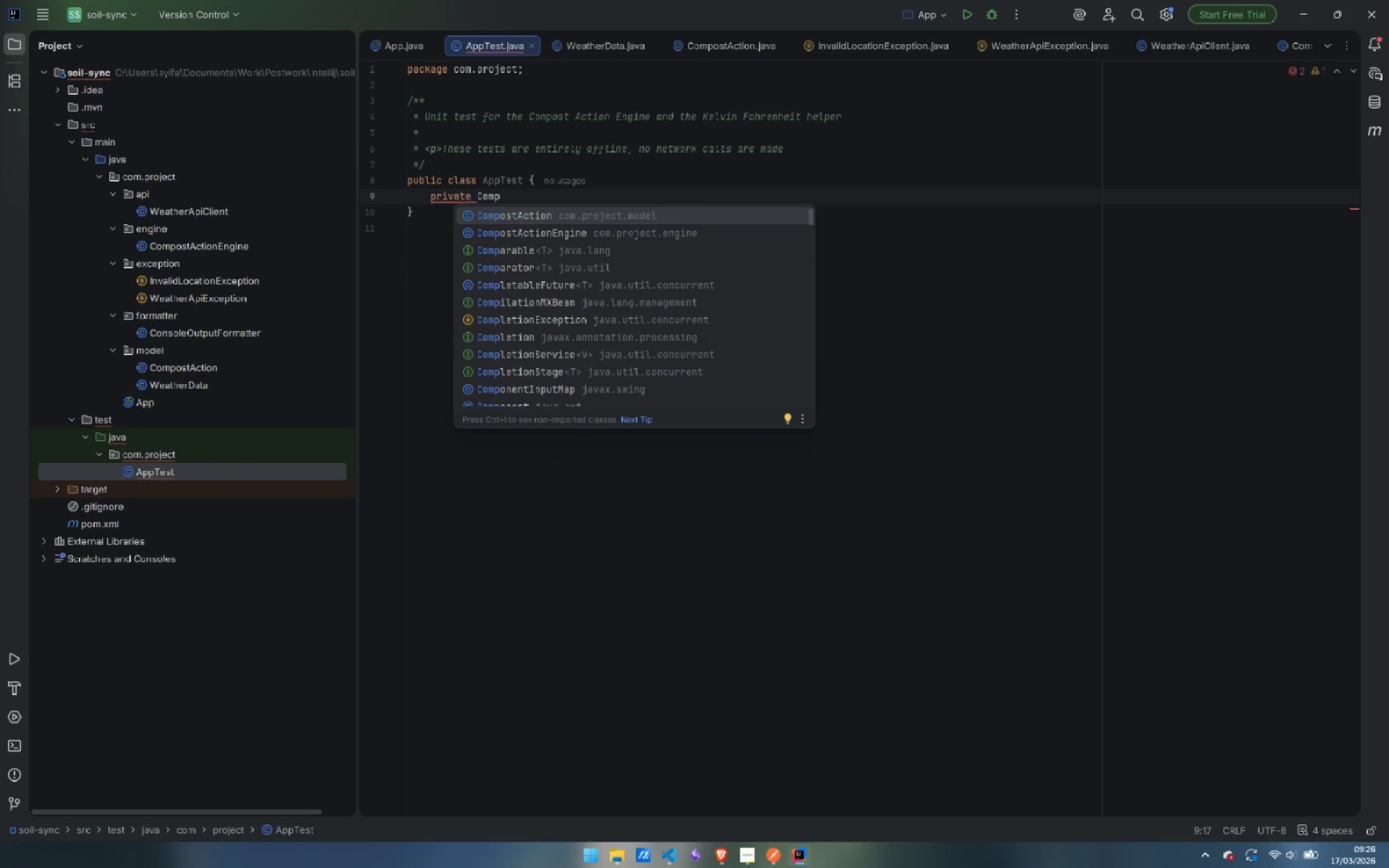 
key(ArrowDown)
 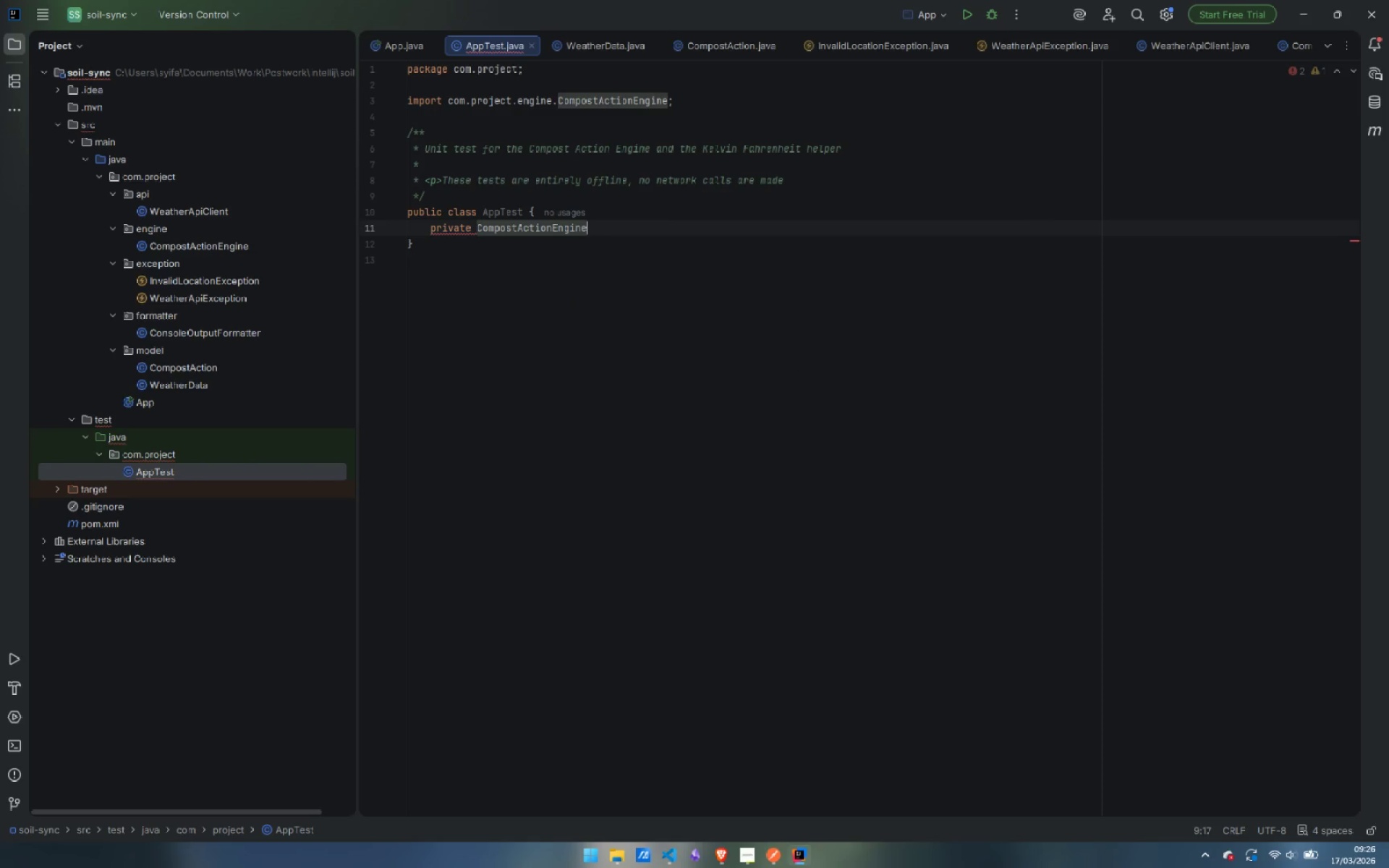 
key(Enter)
 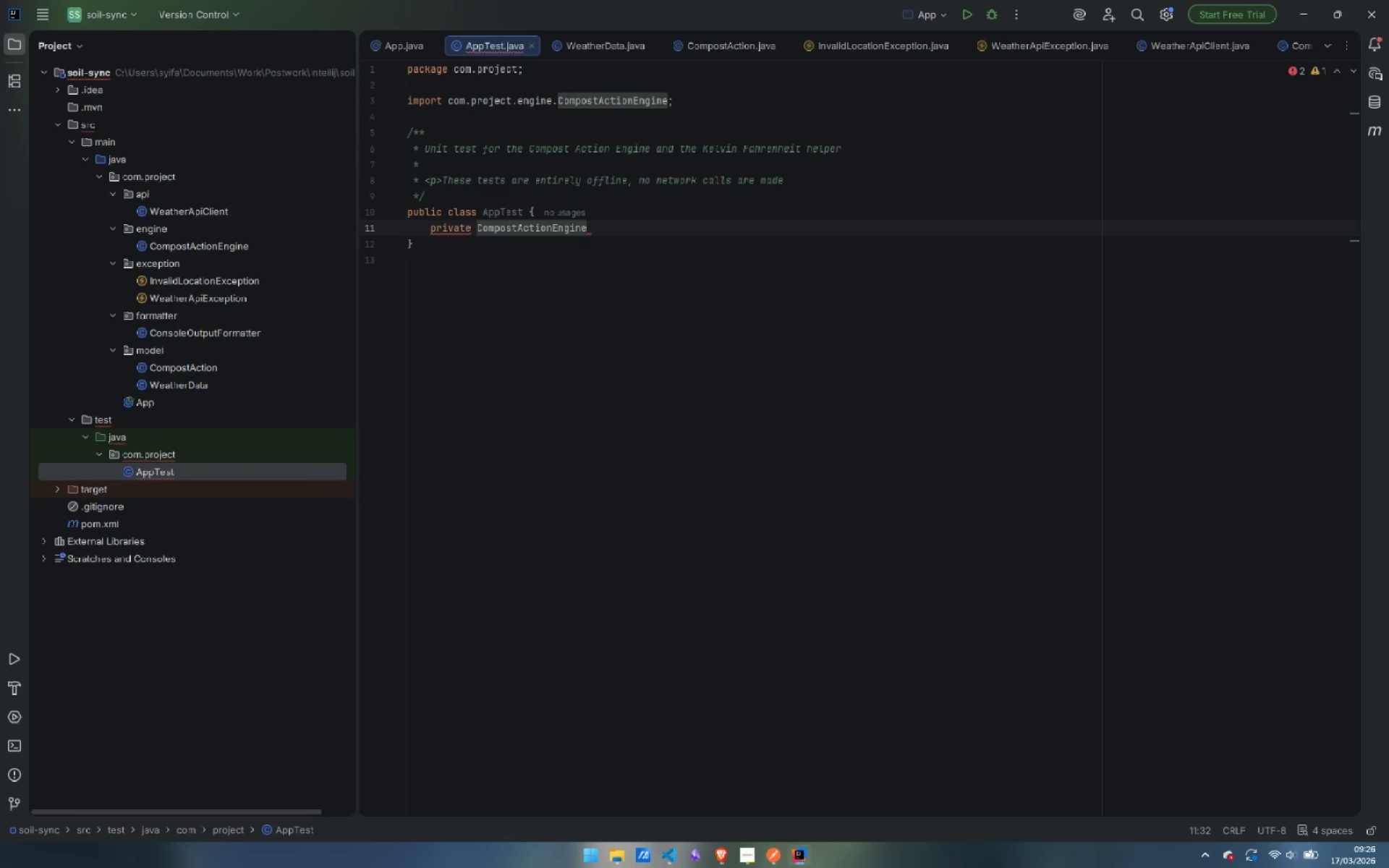 
type( engine;)
 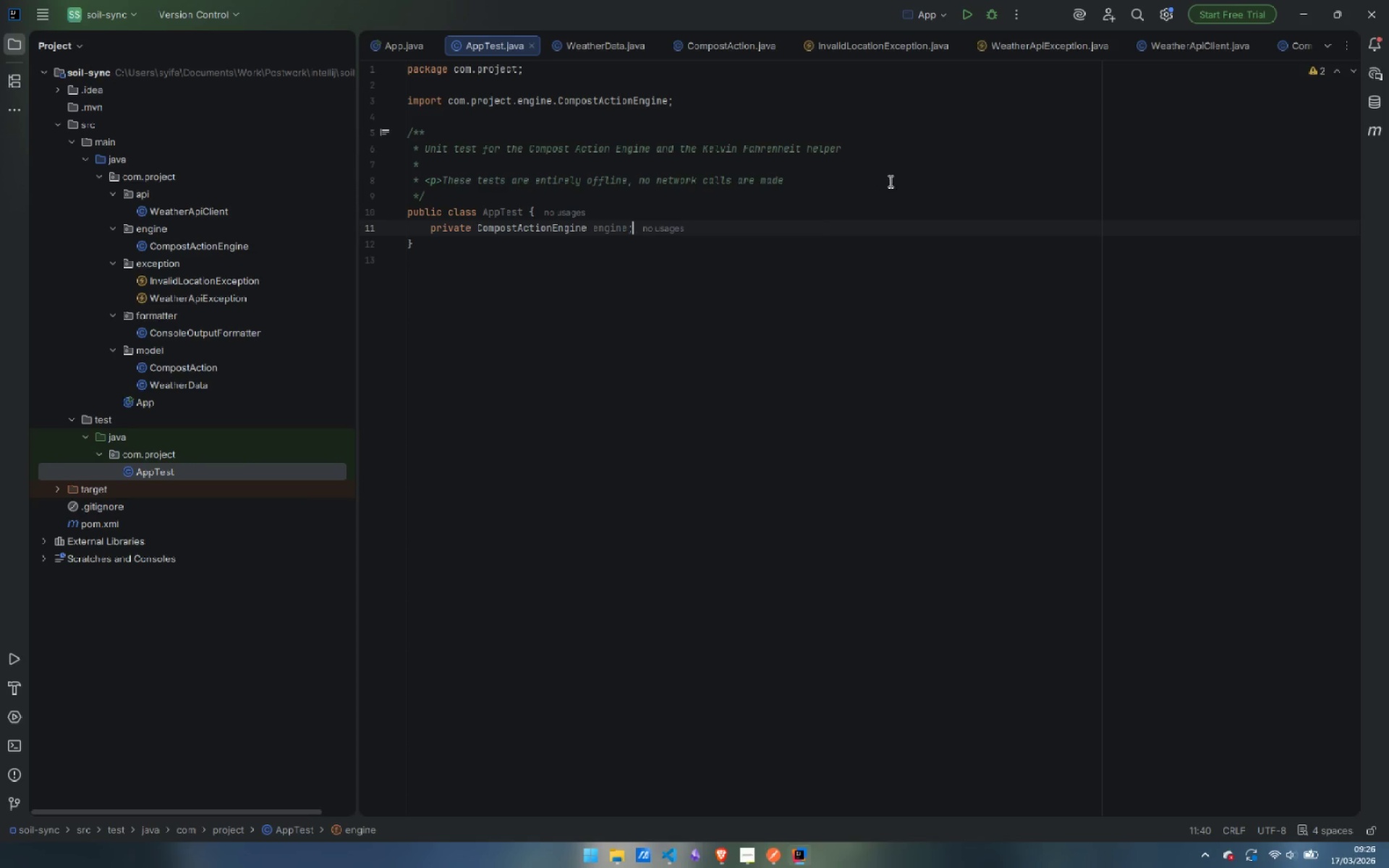 
wait(12.52)
 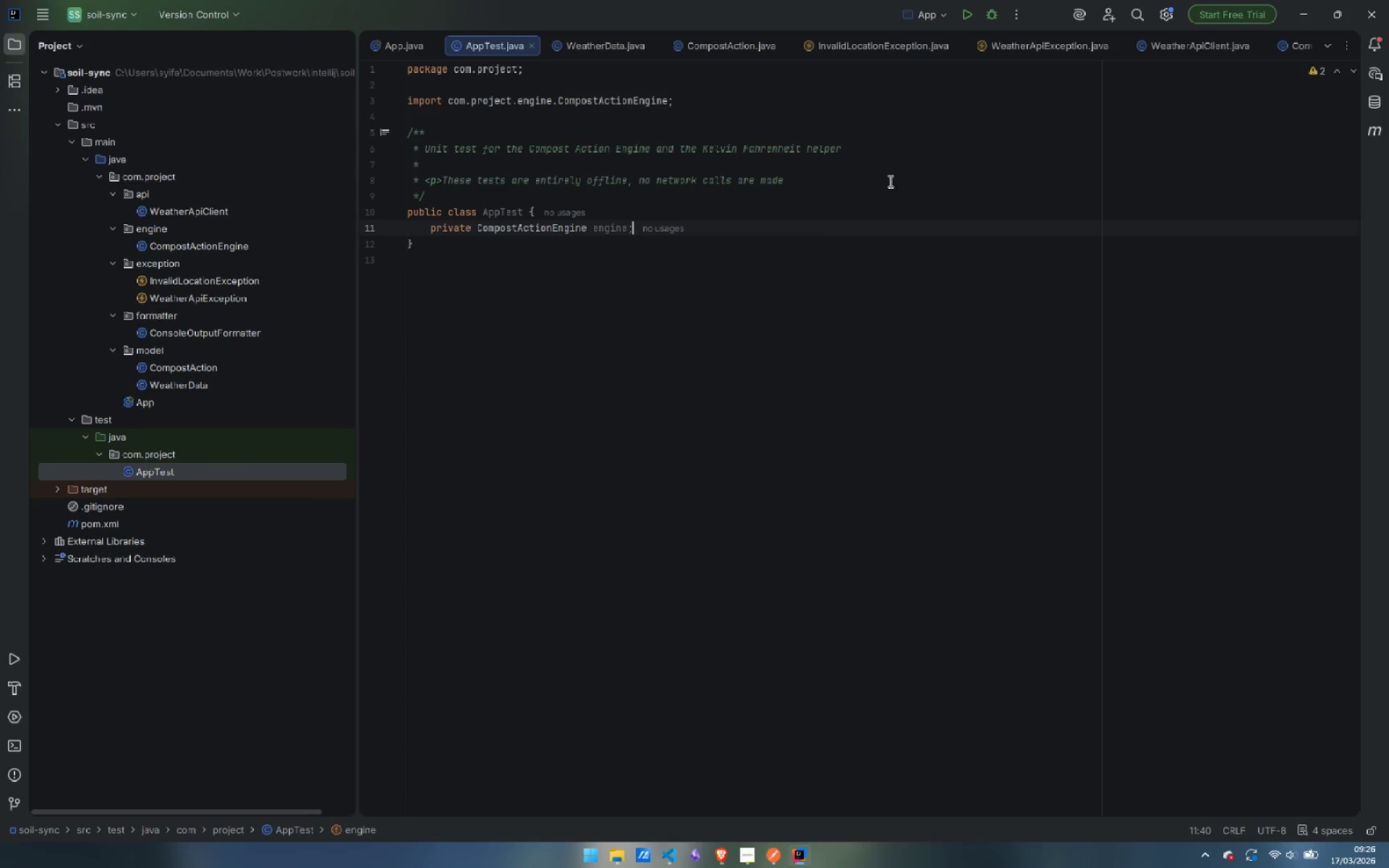 
left_click([639, 210])
 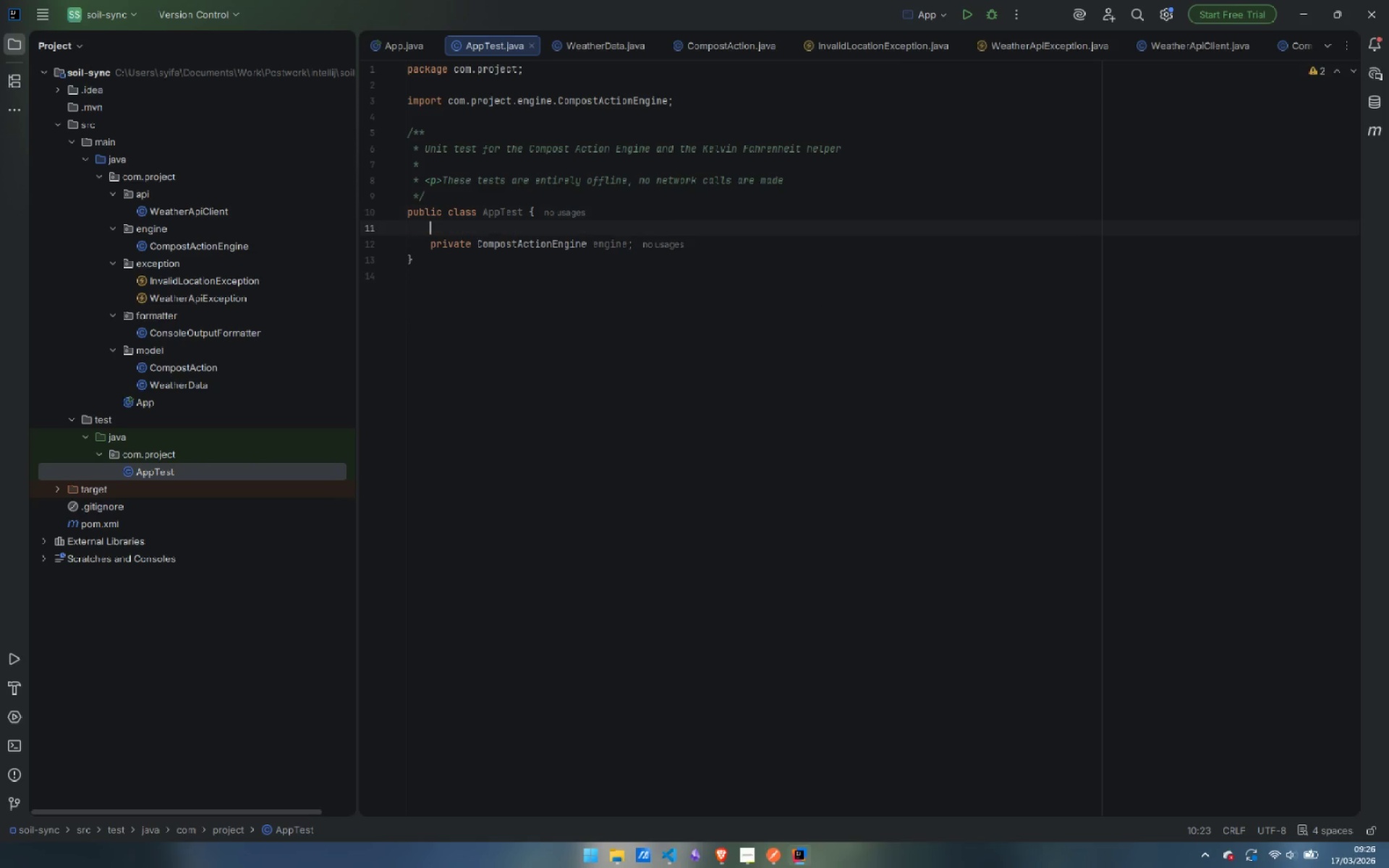 
key(Enter)
 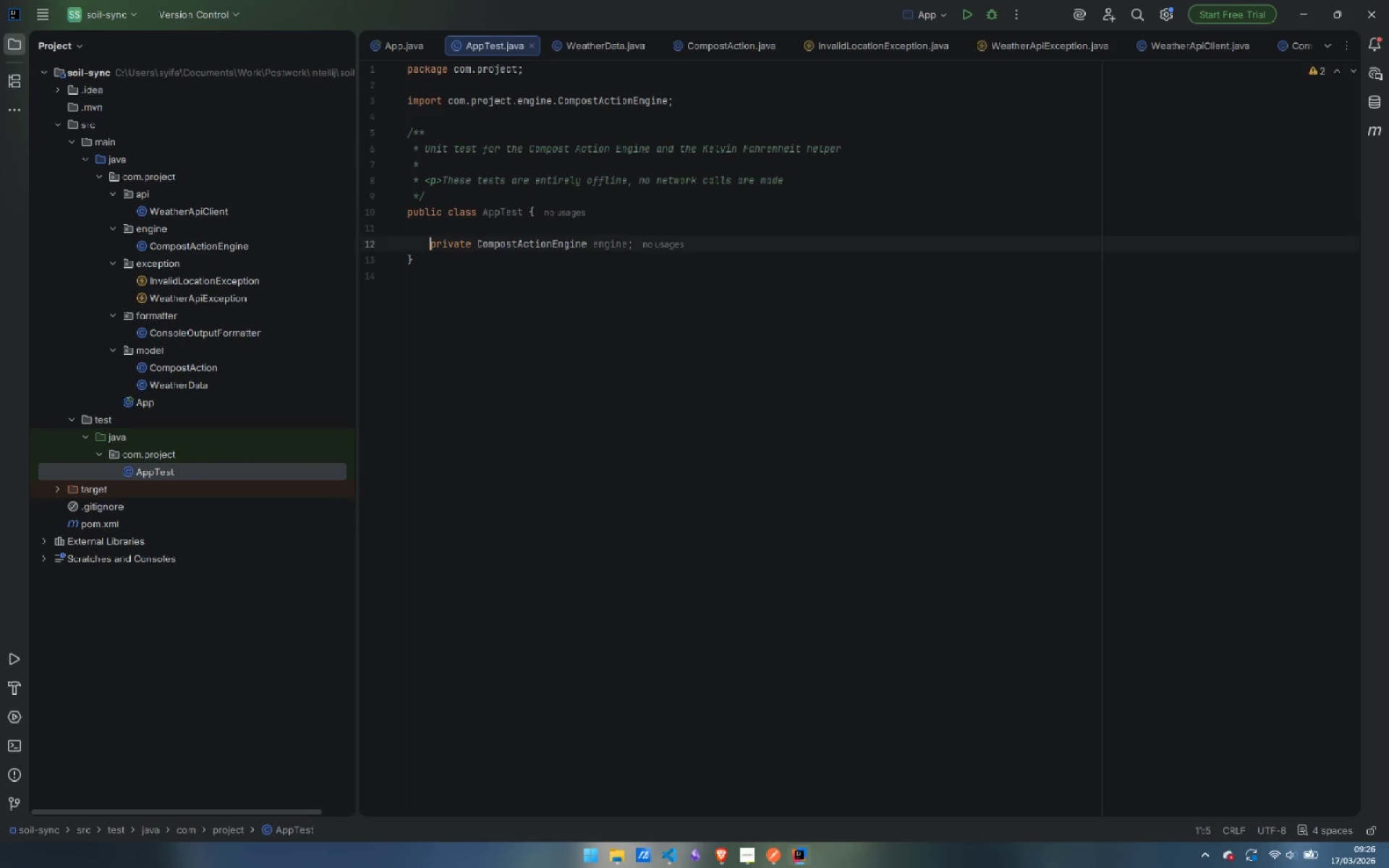 
key(ArrowDown)
 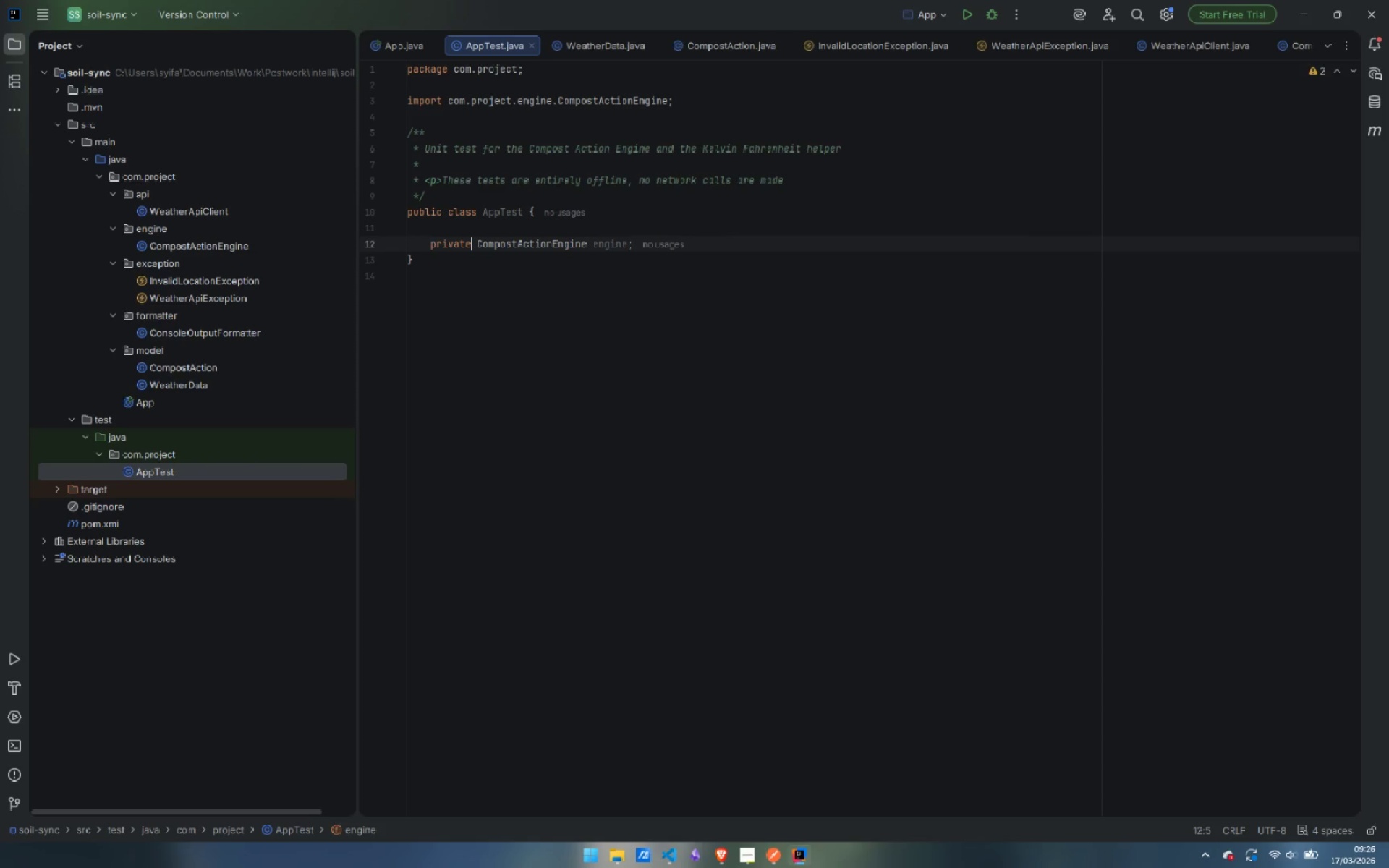 
key(Control+ArrowRight)
 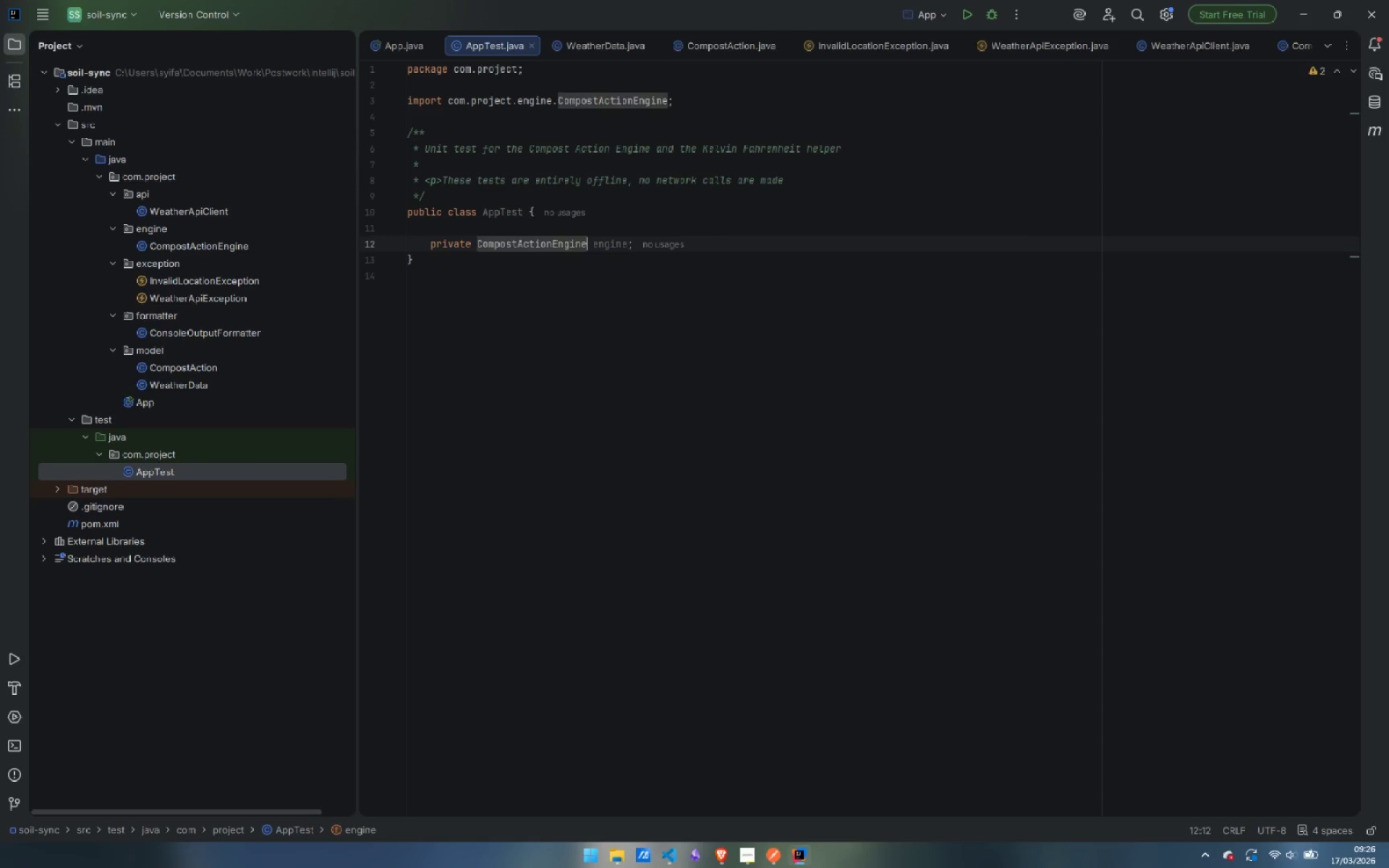 
key(Control+ArrowRight)
 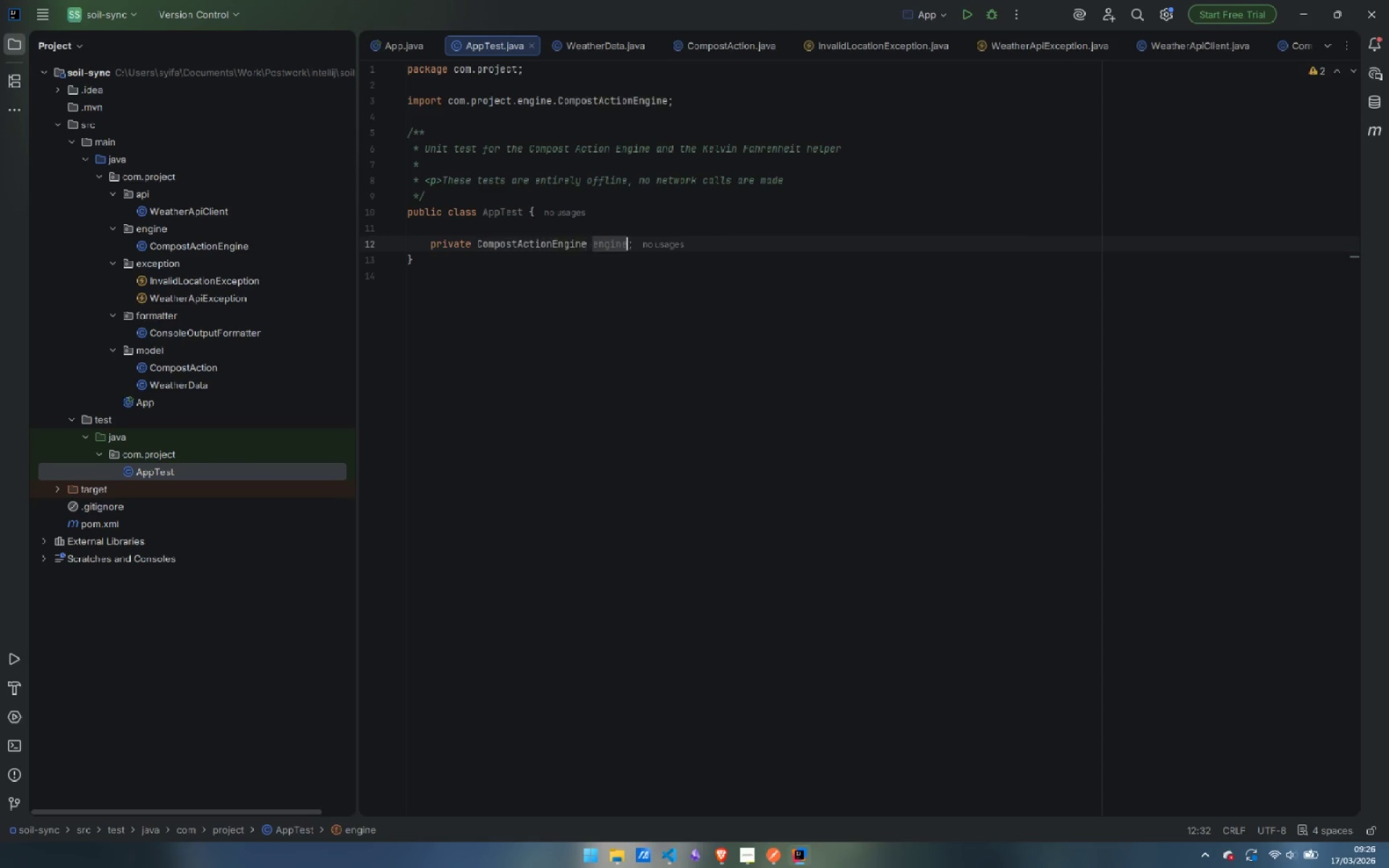 
key(Control+ArrowRight)
 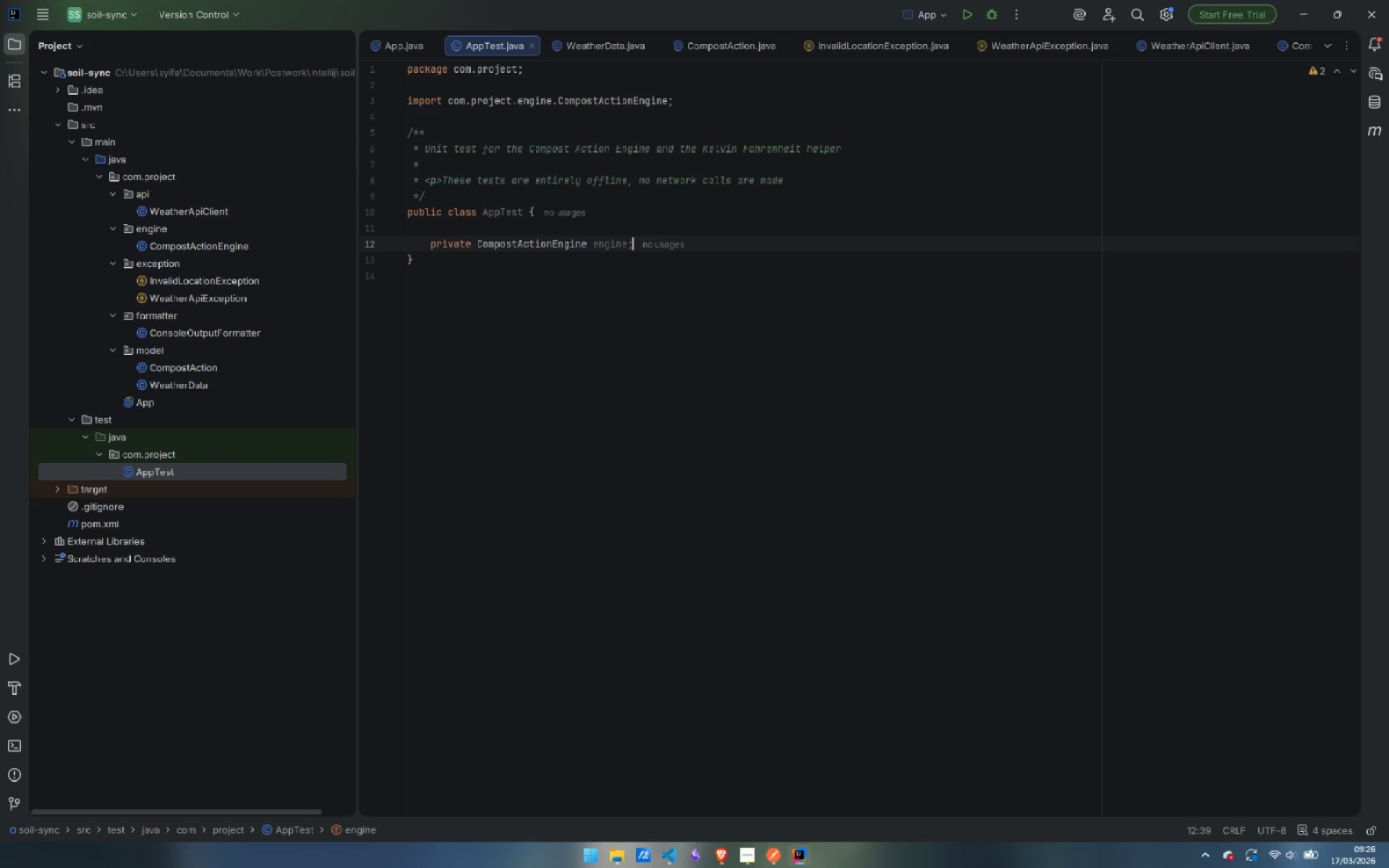 
key(Control+ArrowRight)
 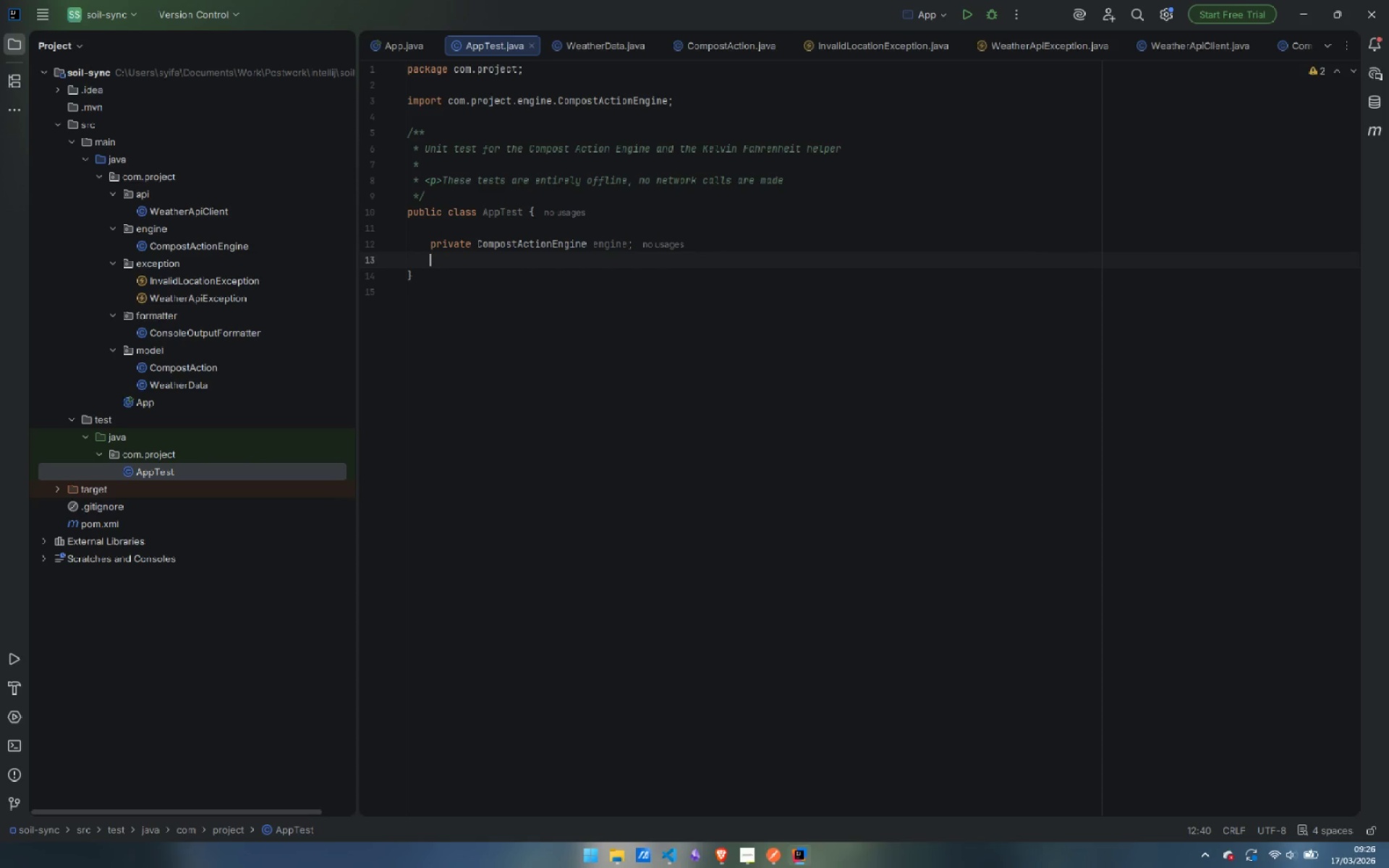 
key(Enter)
 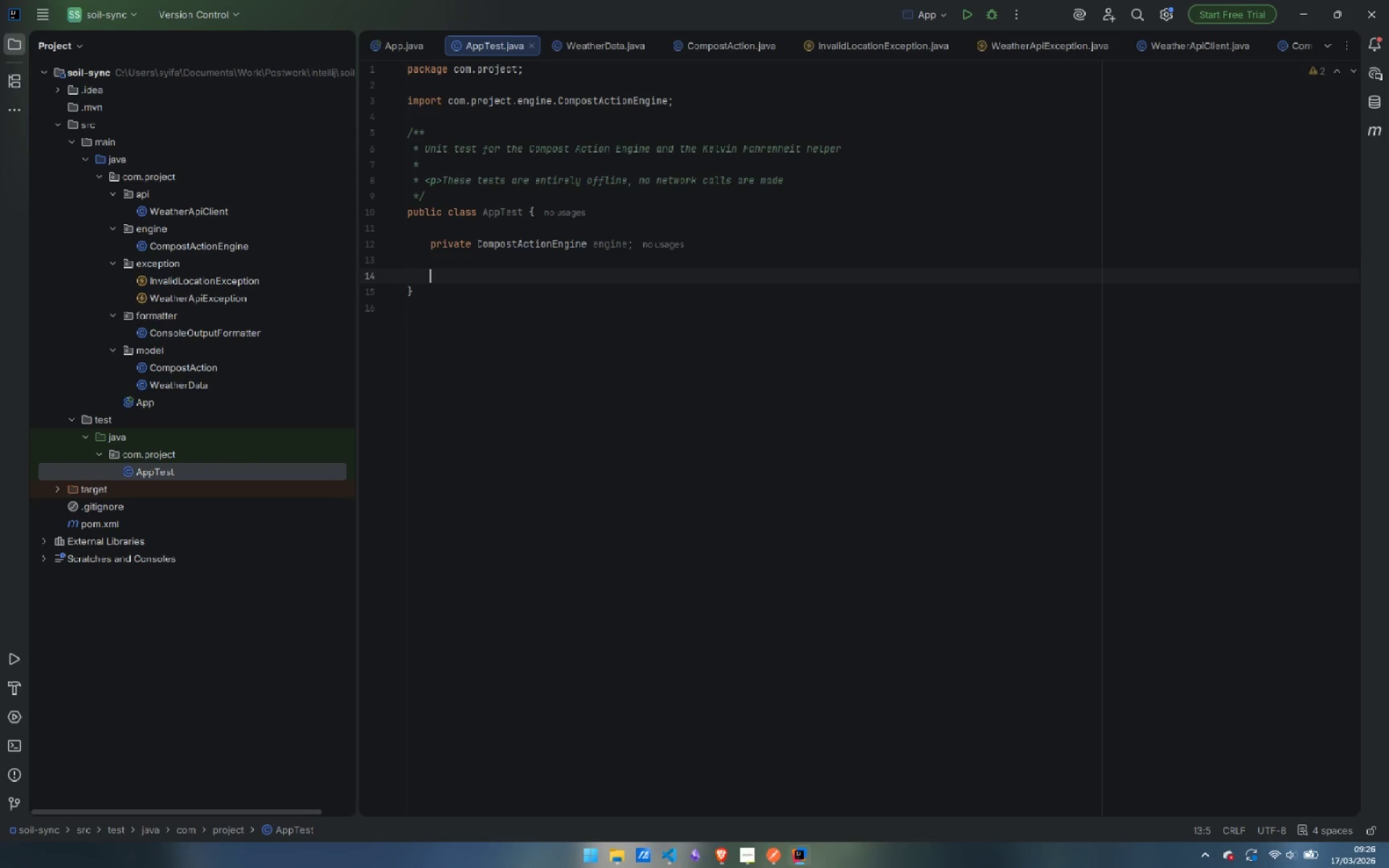 
key(Enter)
 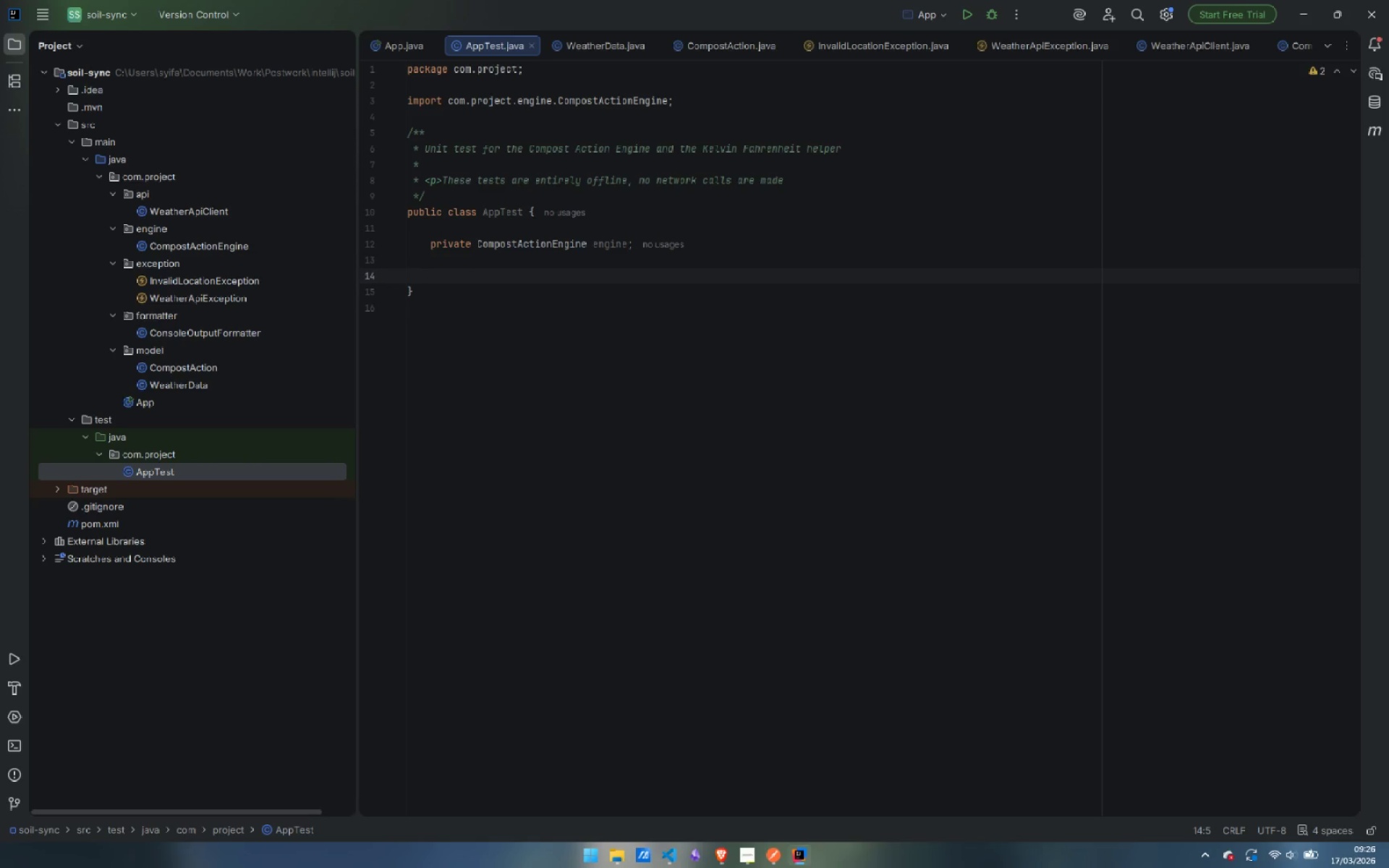 
type(@BeforeE)
 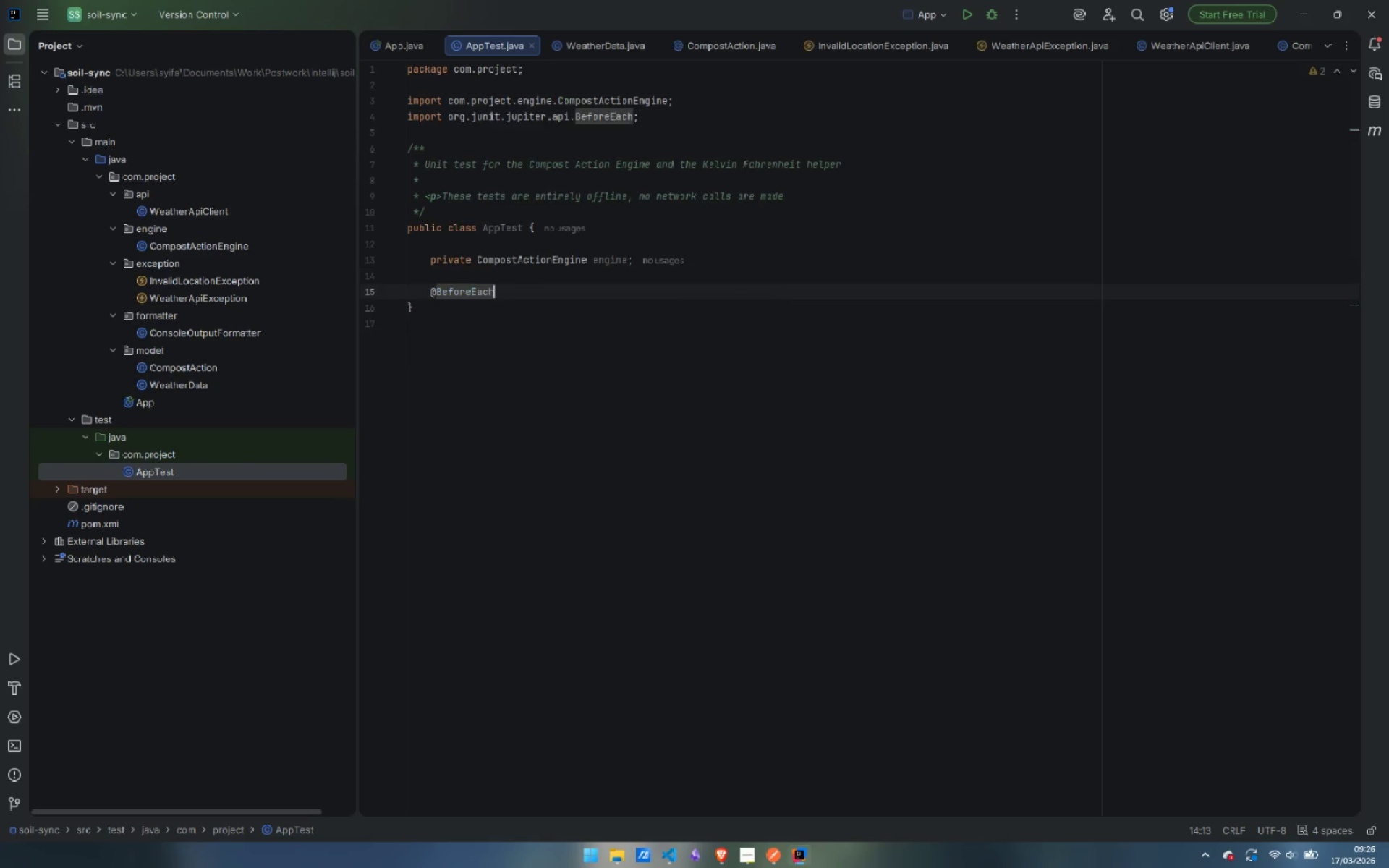 
key(Enter)
 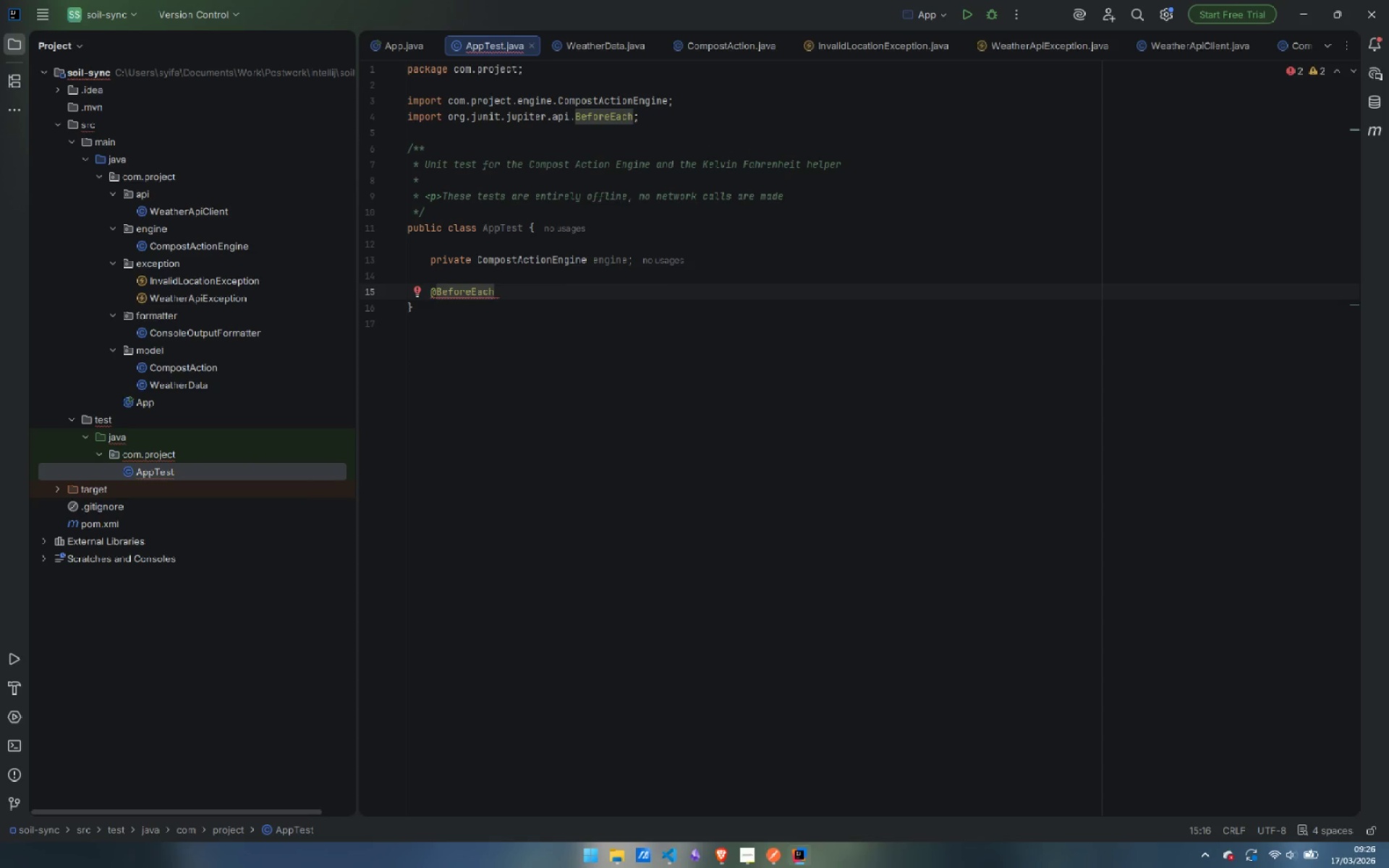 
key(Enter)
 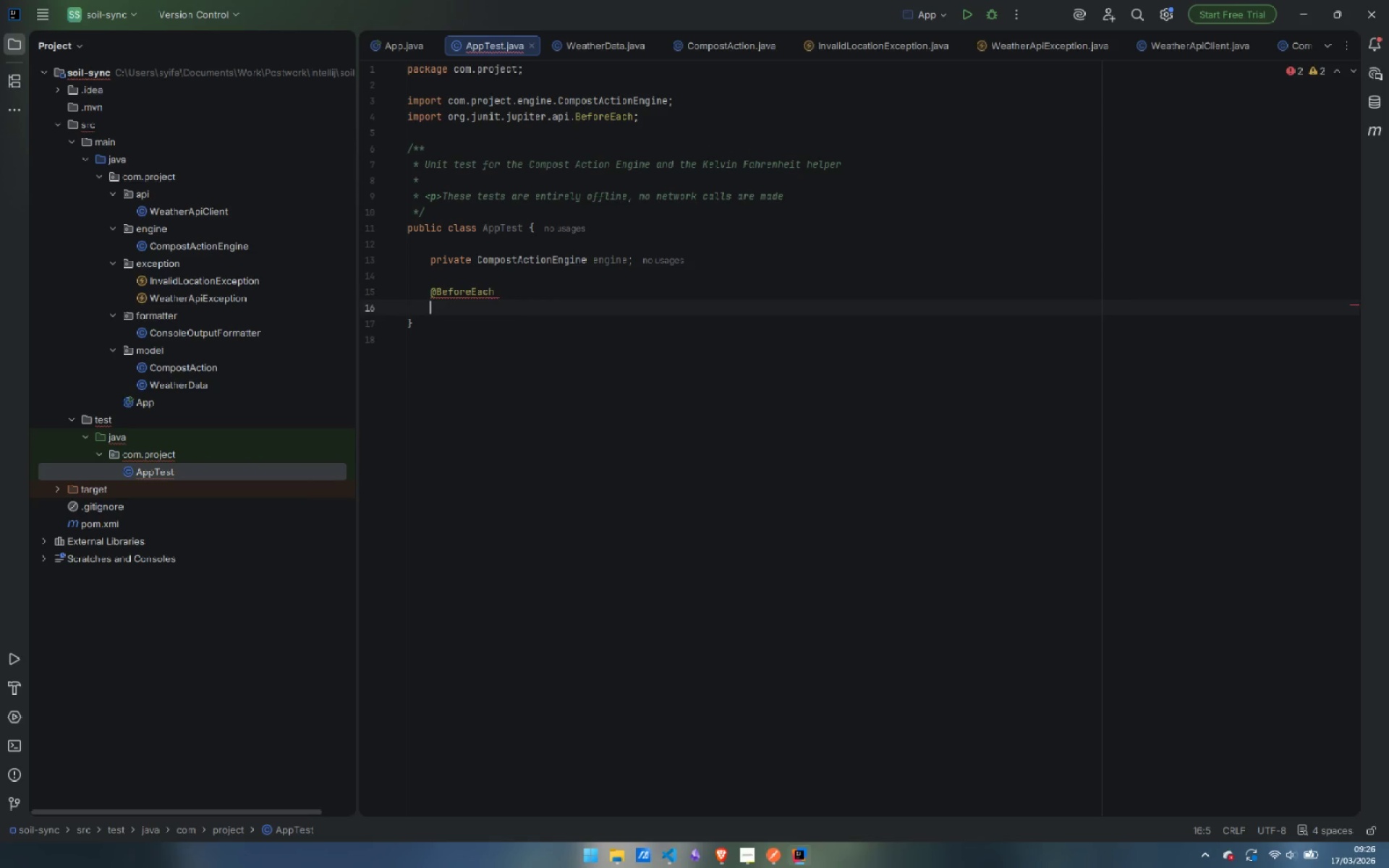 
type(void setUp() {)
 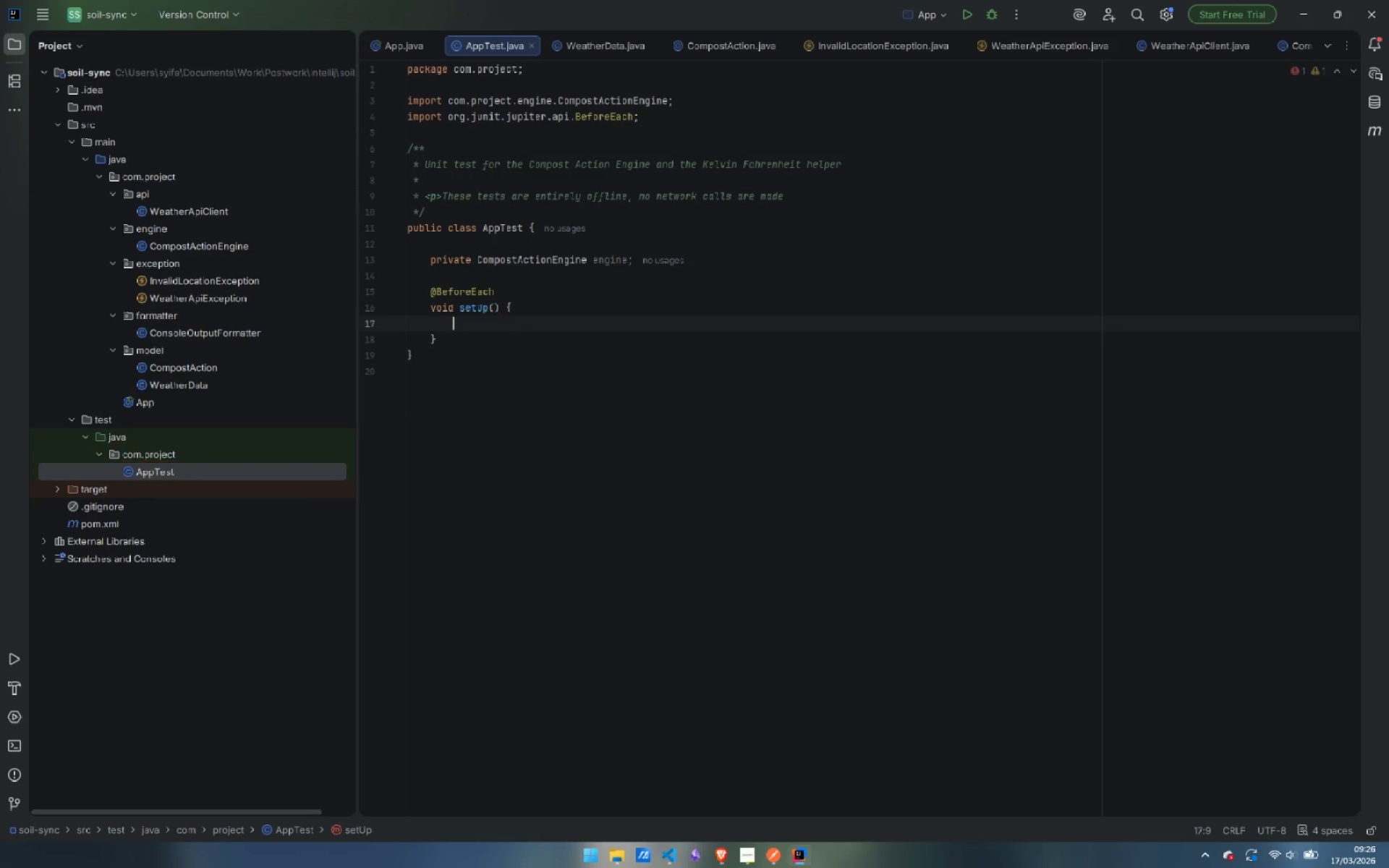 
 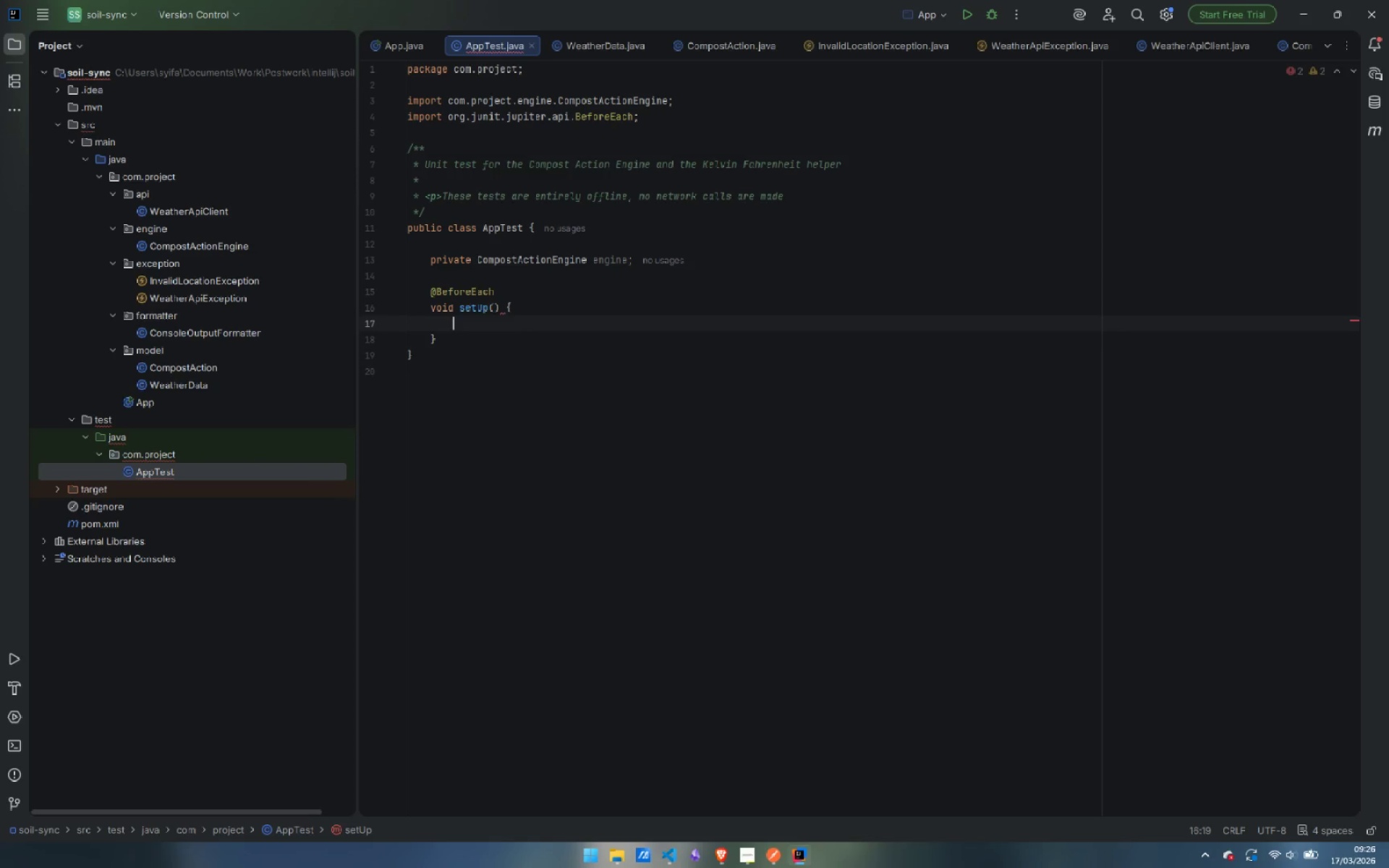 
key(Enter)
 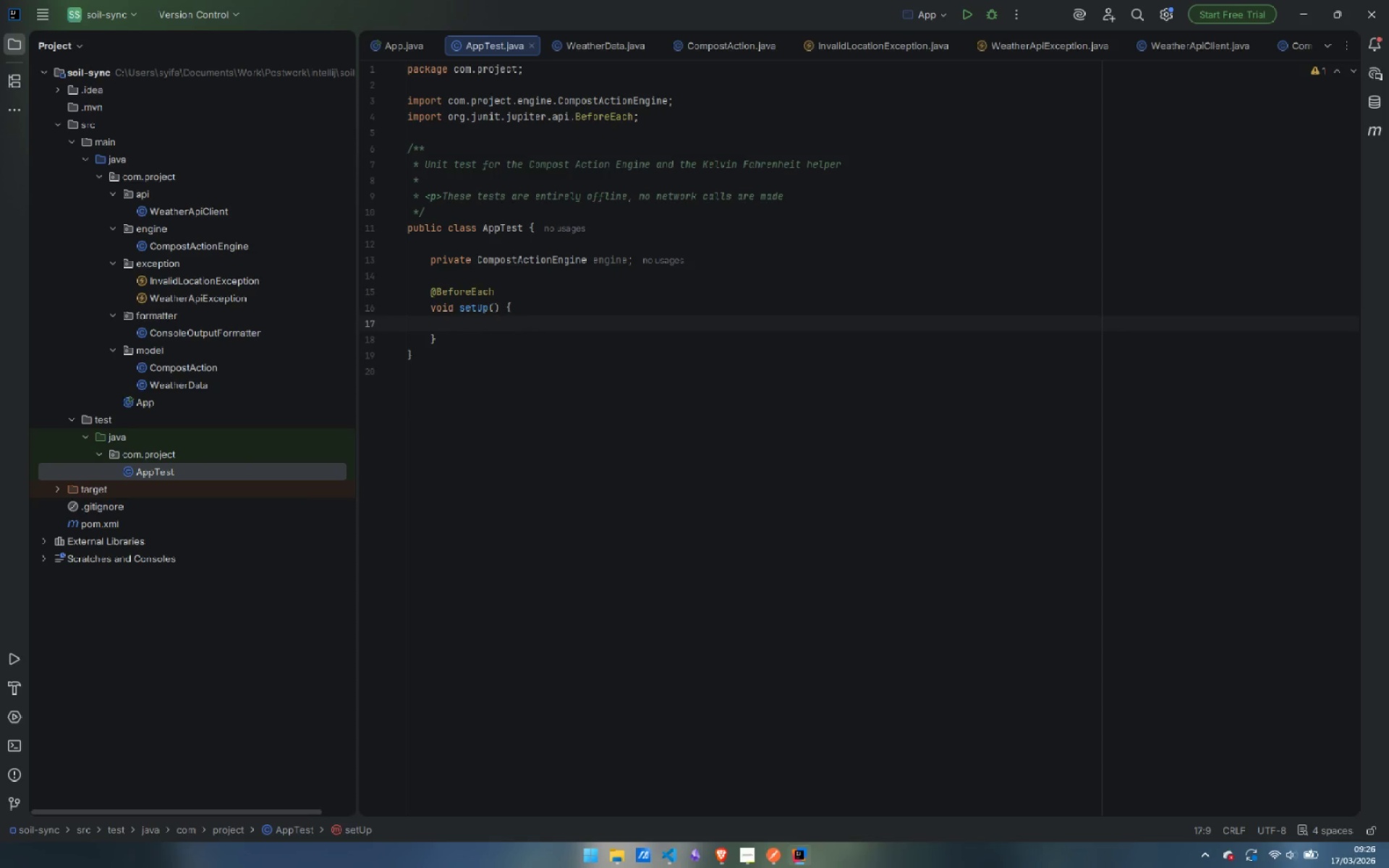 
type(engine = new Compo)
 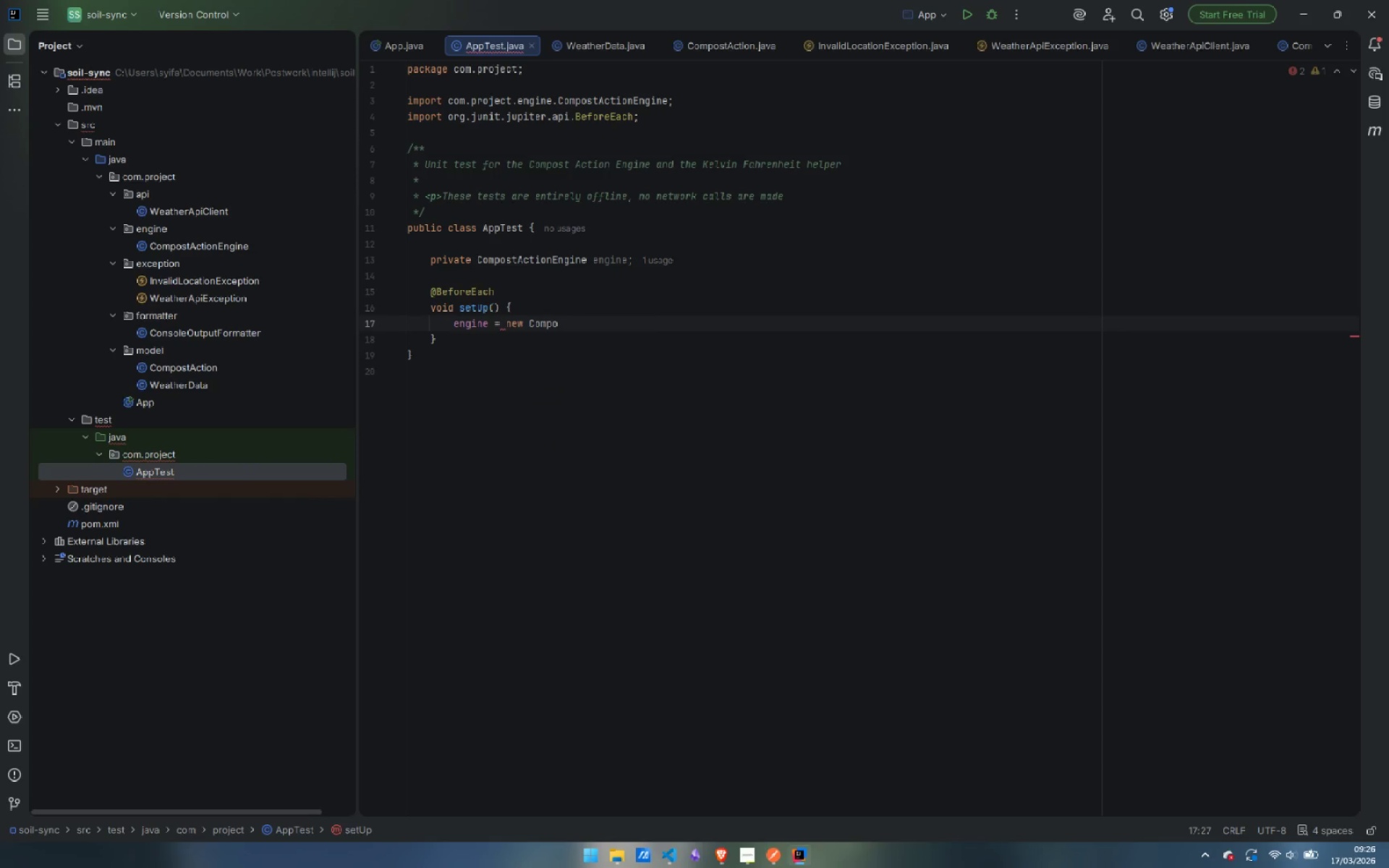 
key(Enter)
 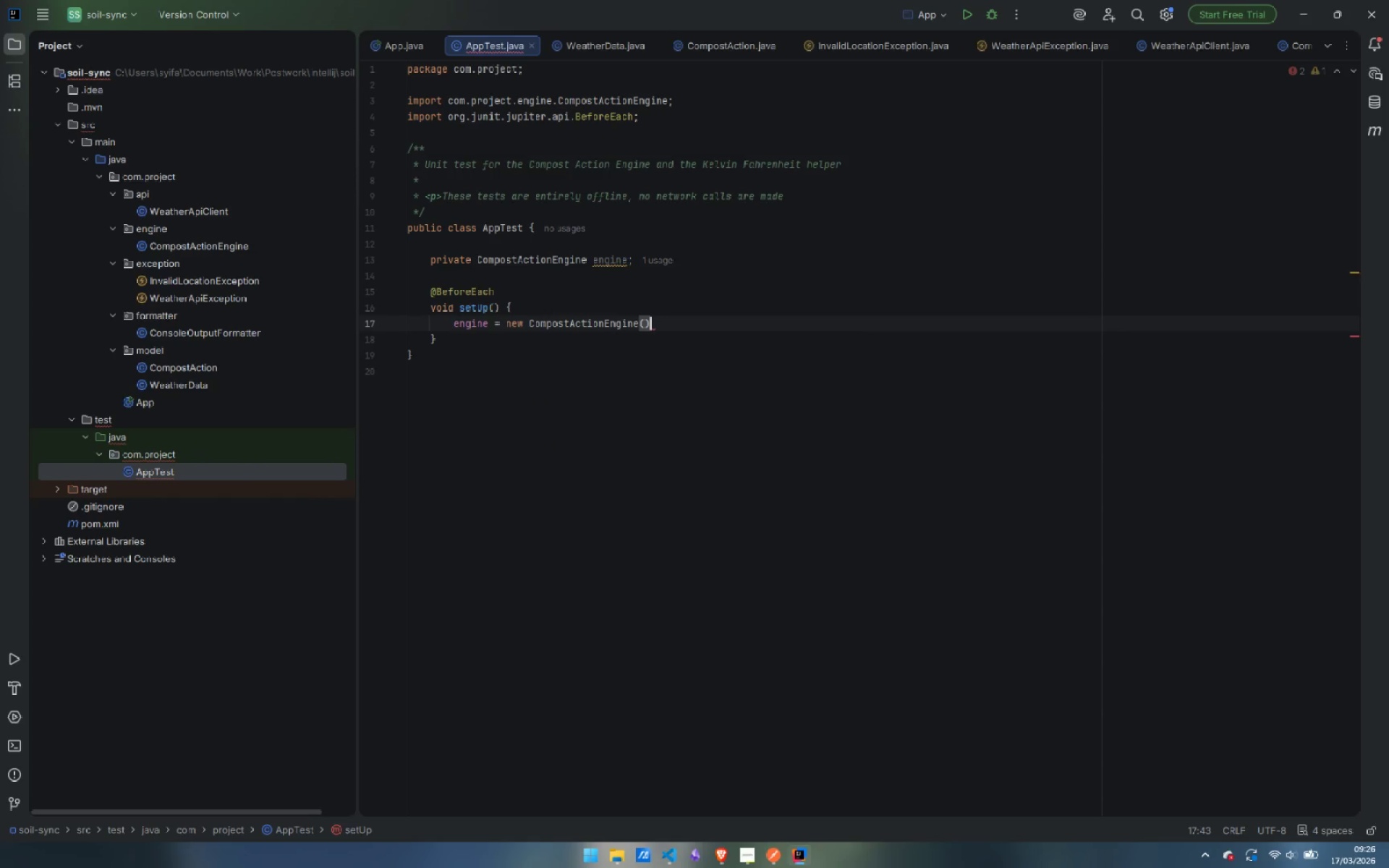 
hold_key(key=ShiftLeft, duration=0.33)
 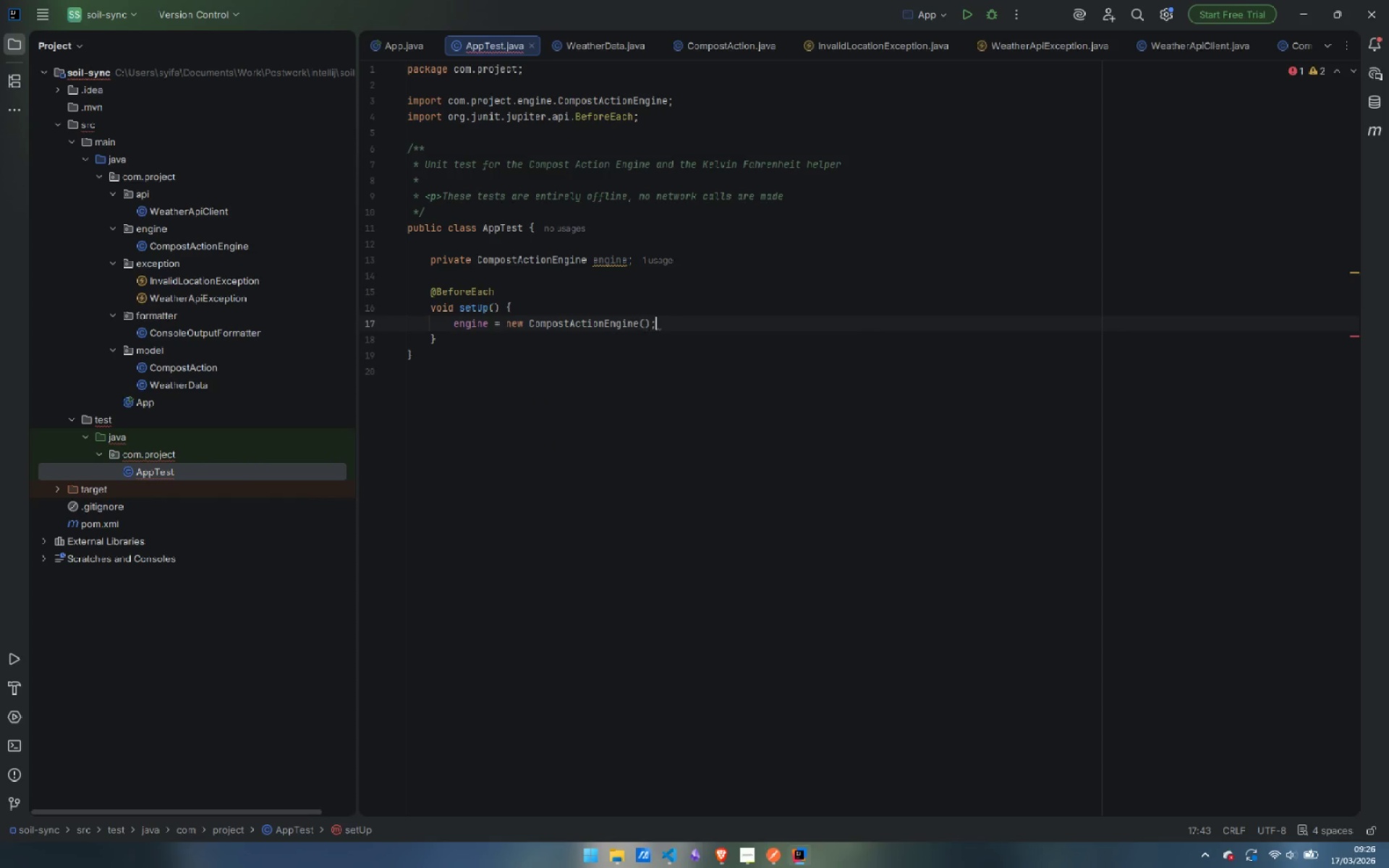 
key(Semicolon)
 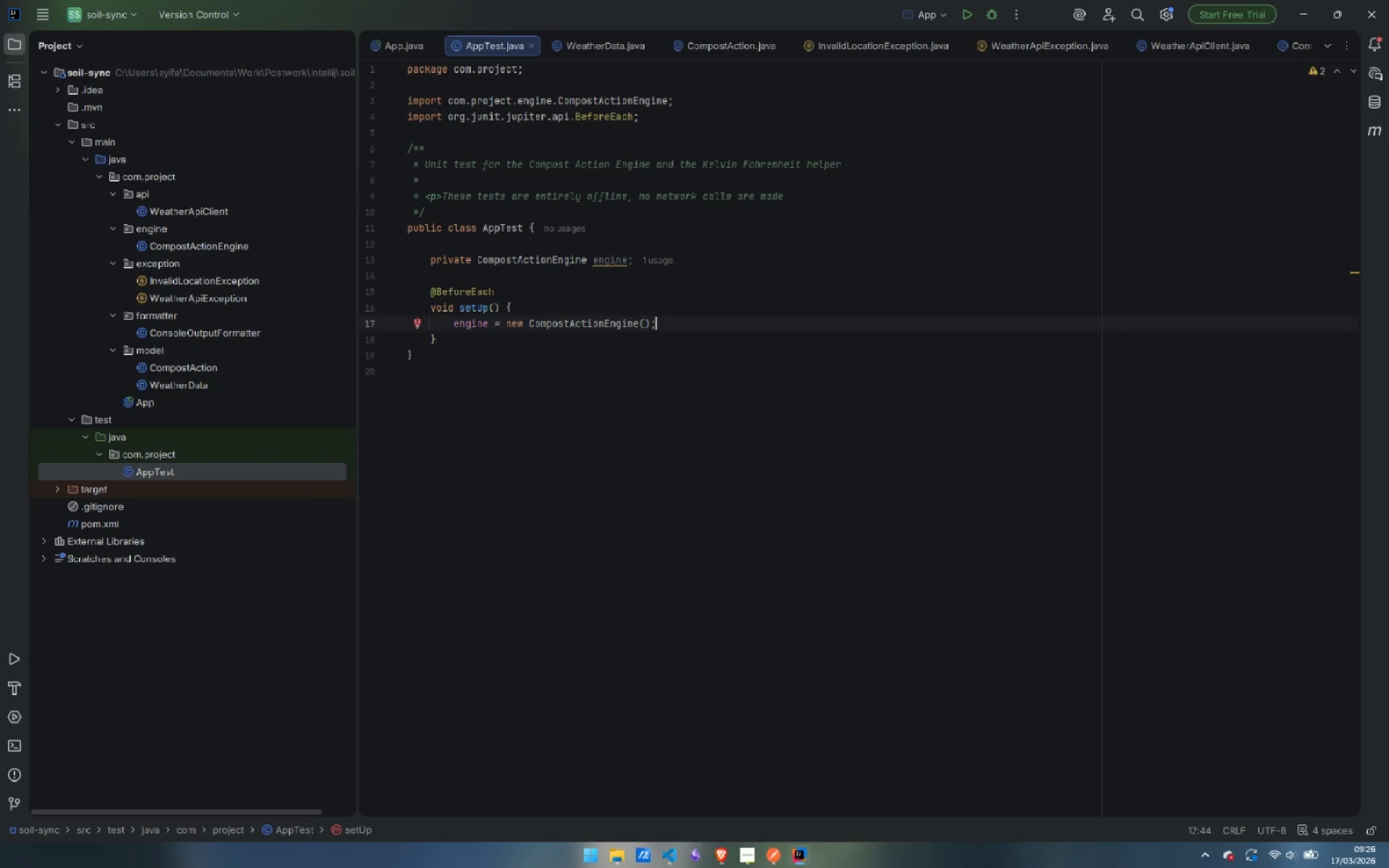 
key(ArrowDown)
 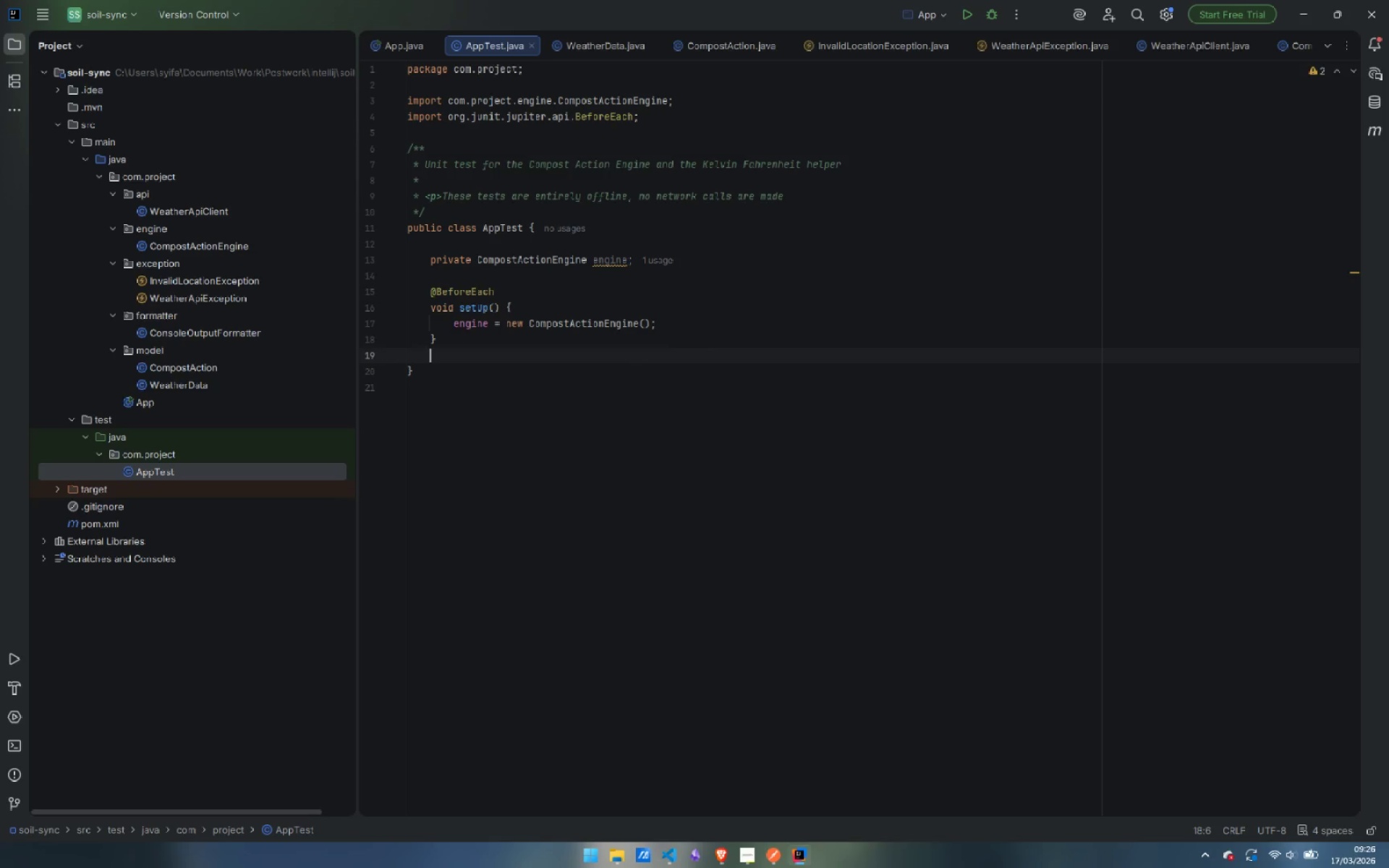 
key(Enter)
 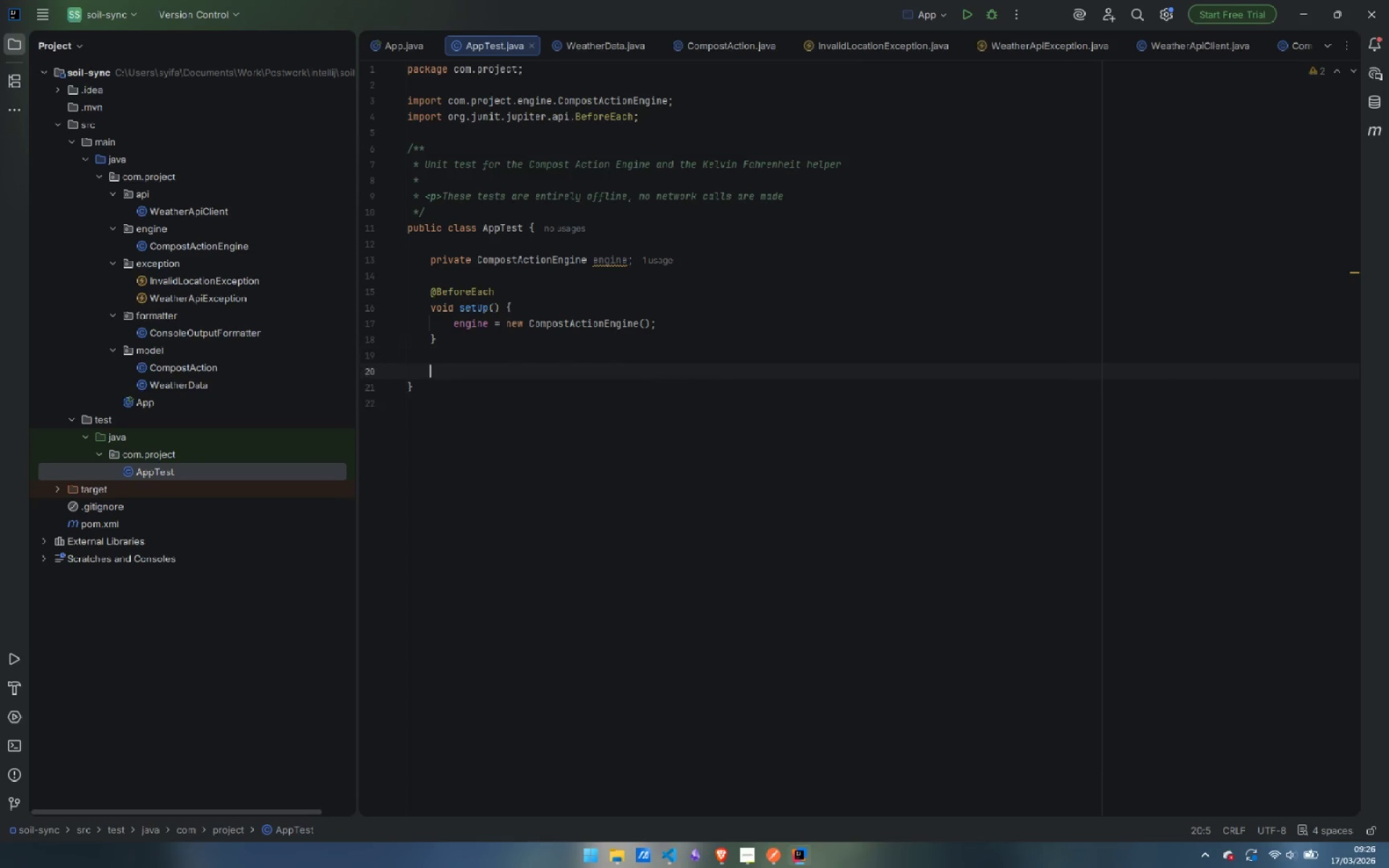 
key(Enter)
 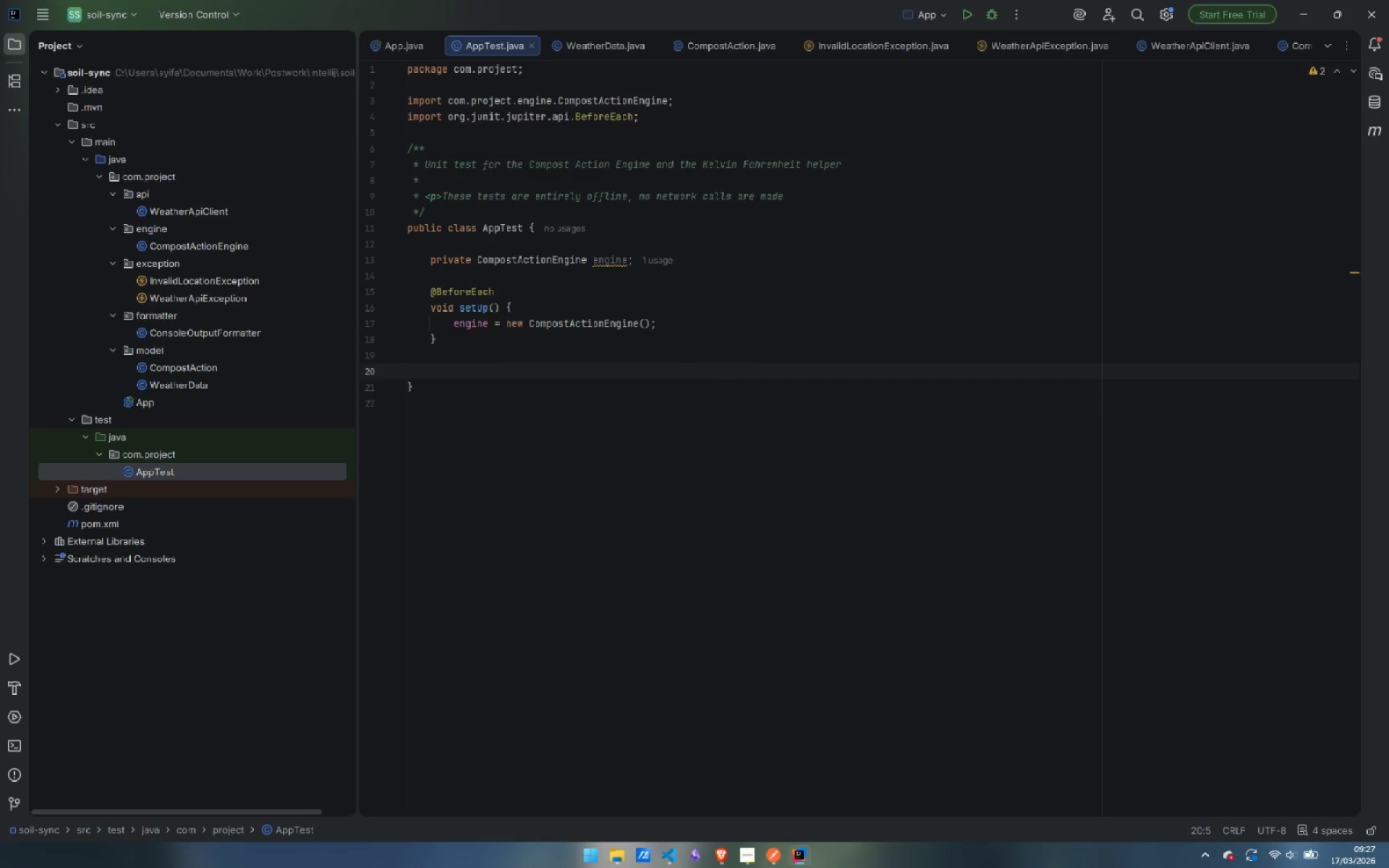 
wait(5.39)
 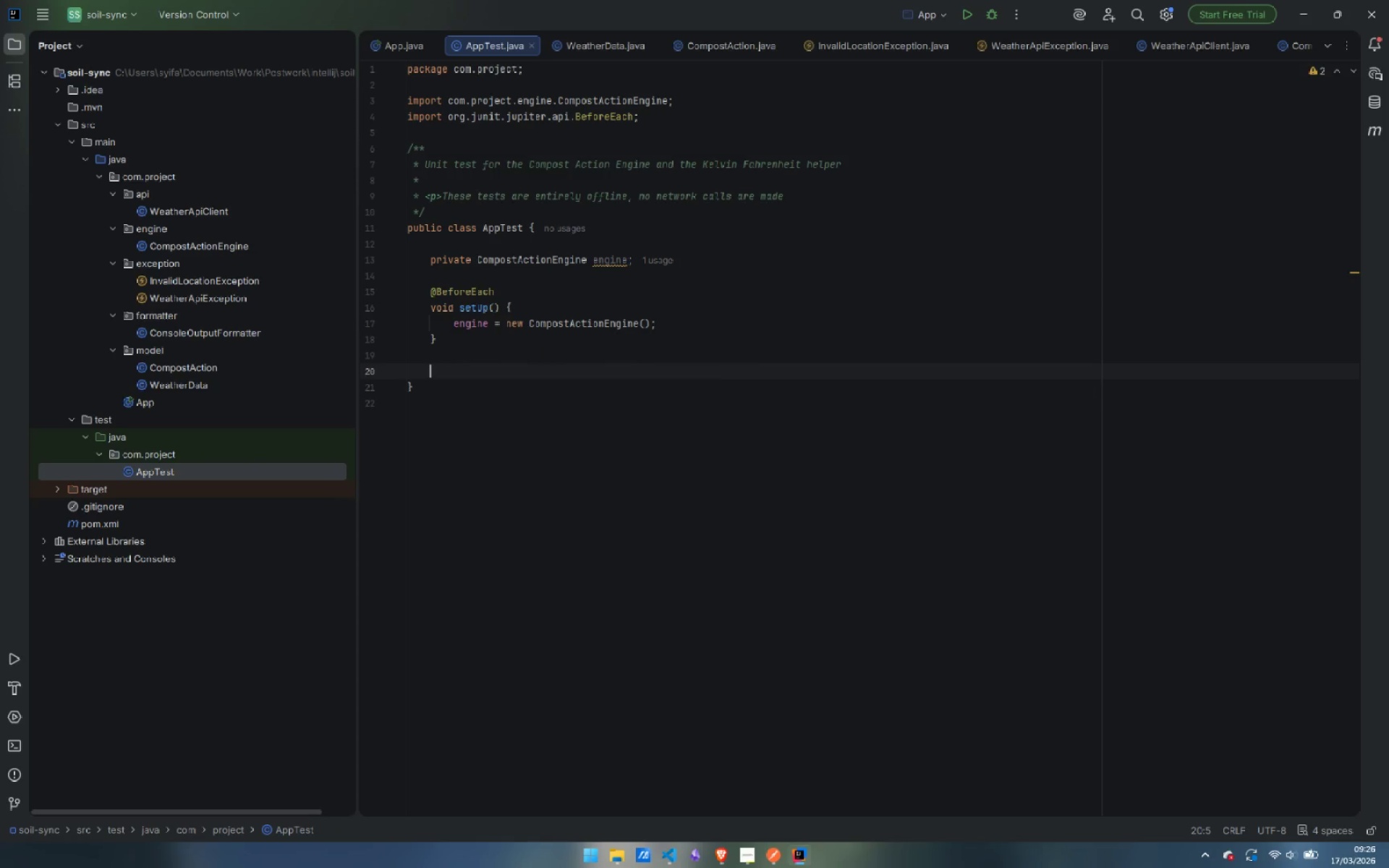 
type(@Tex)
key(Backspace)
type(st)
 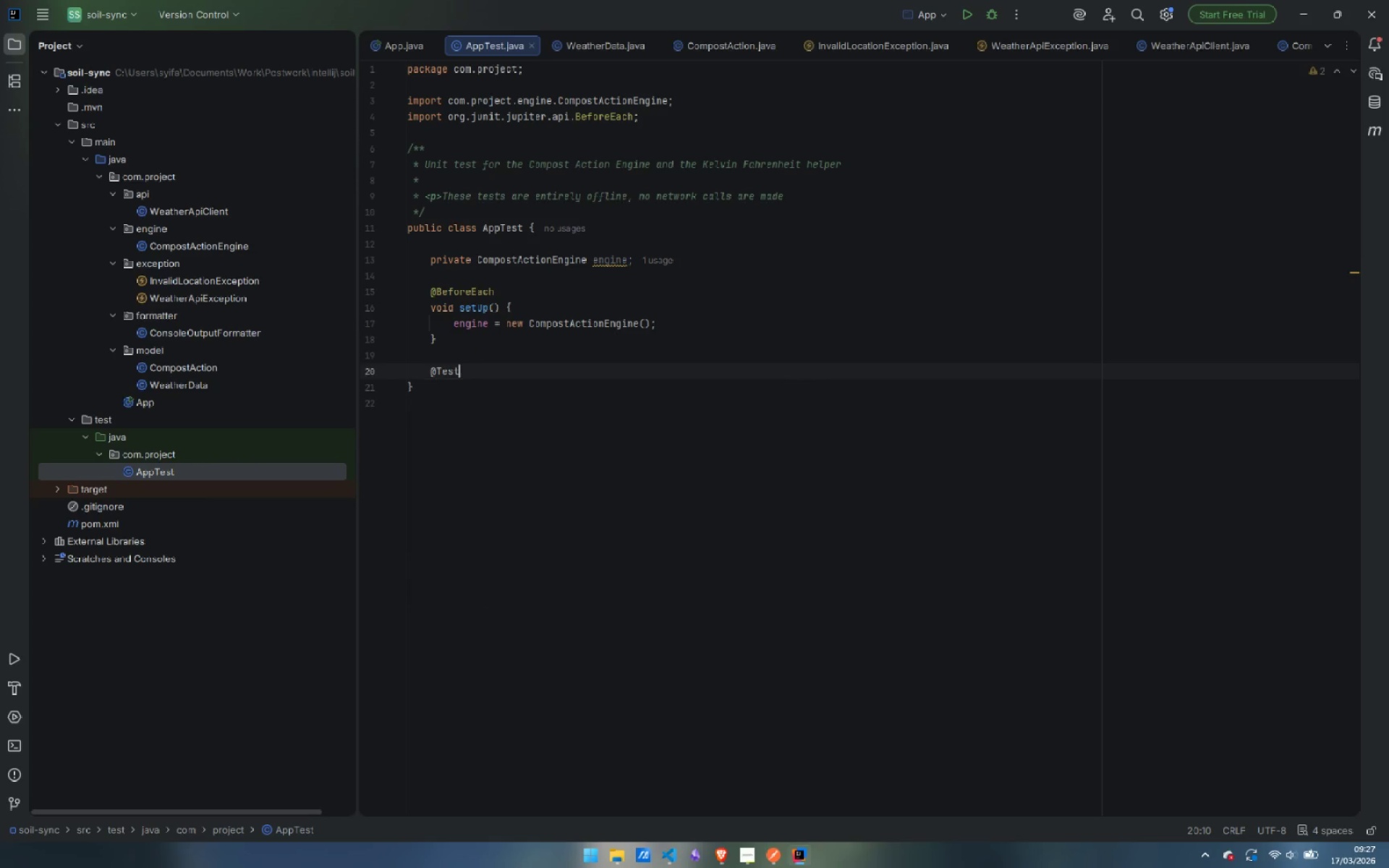 
key(Enter)
 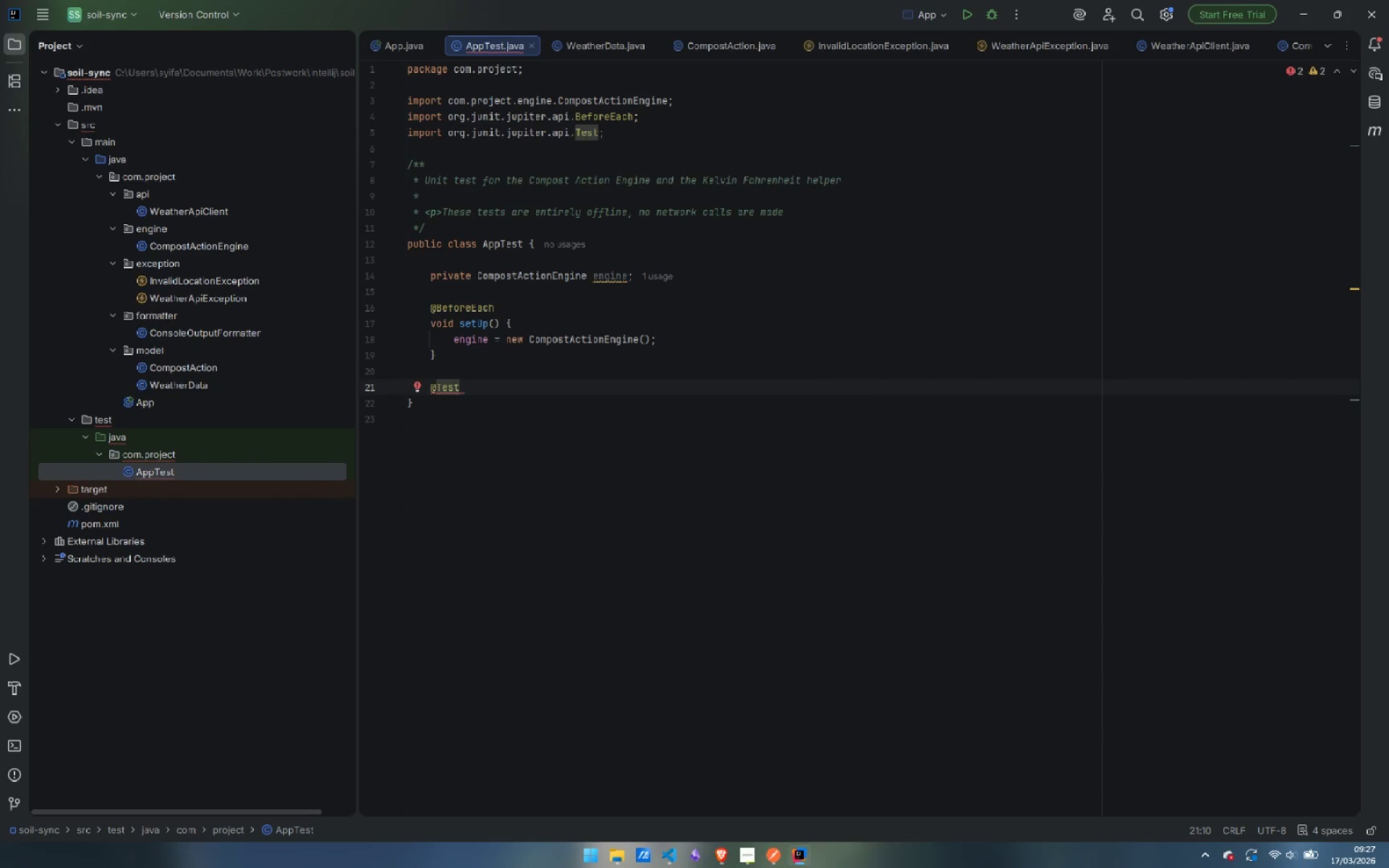 
key(Enter)
 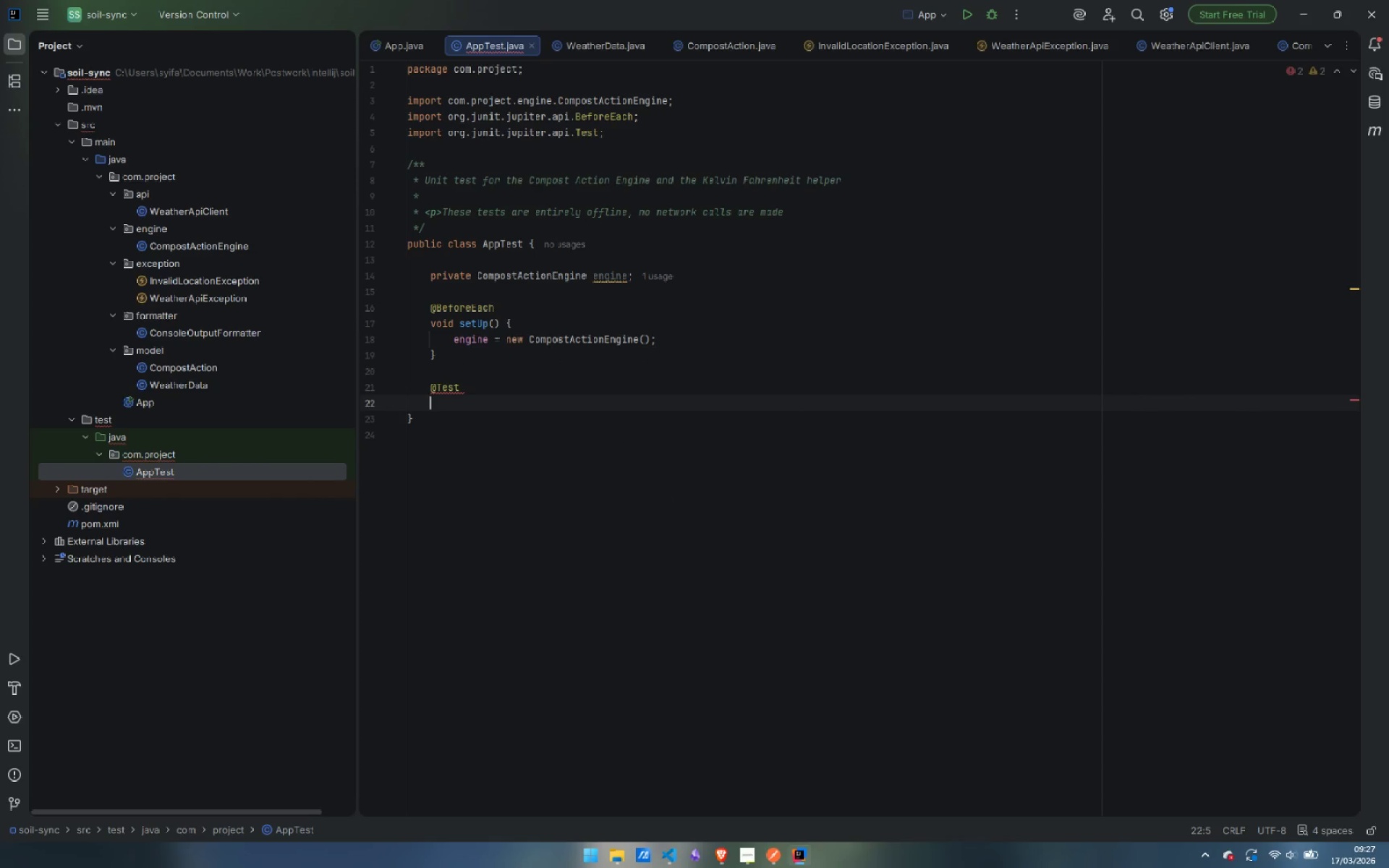 
type(@Disp)
 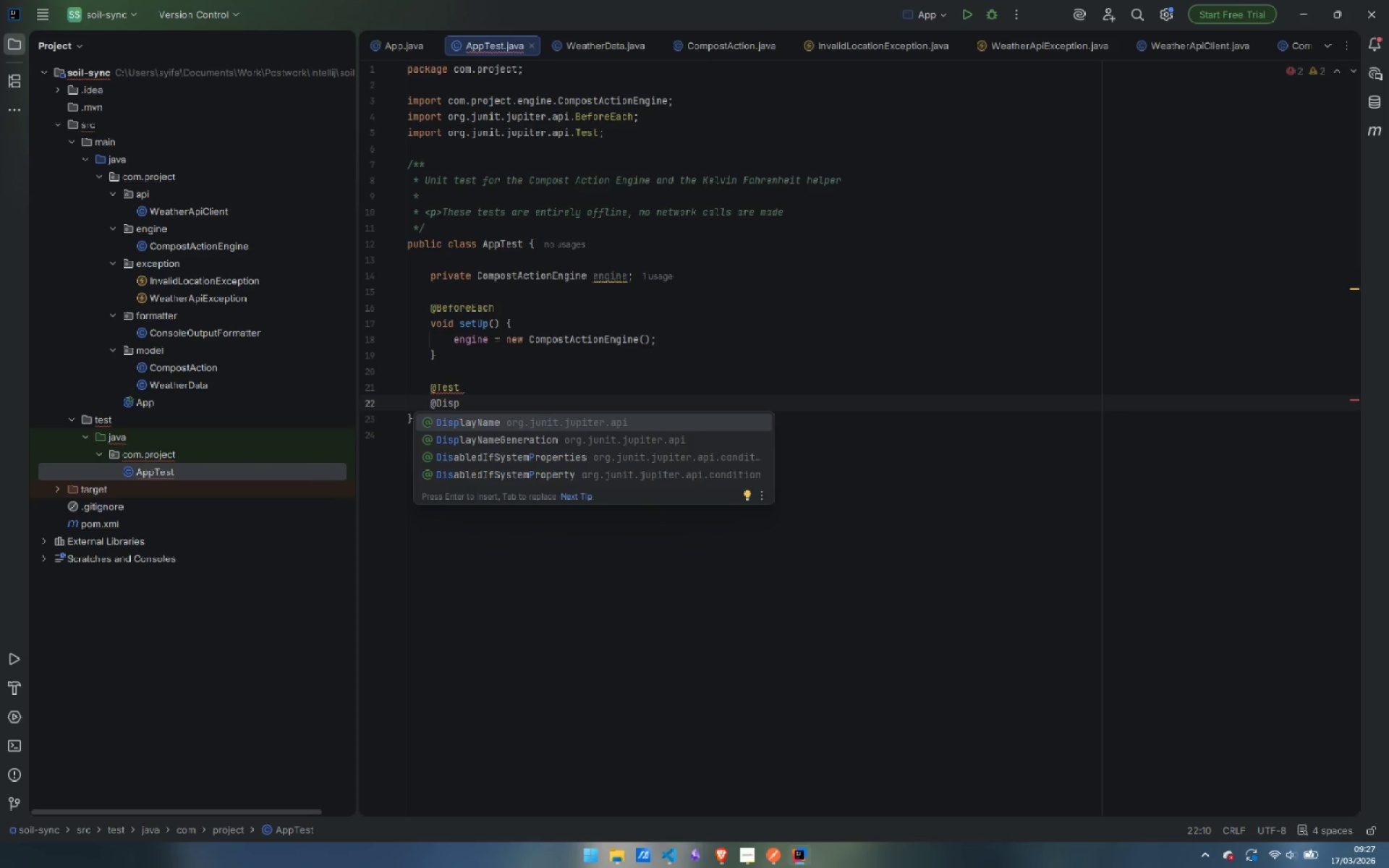 
key(Enter)
 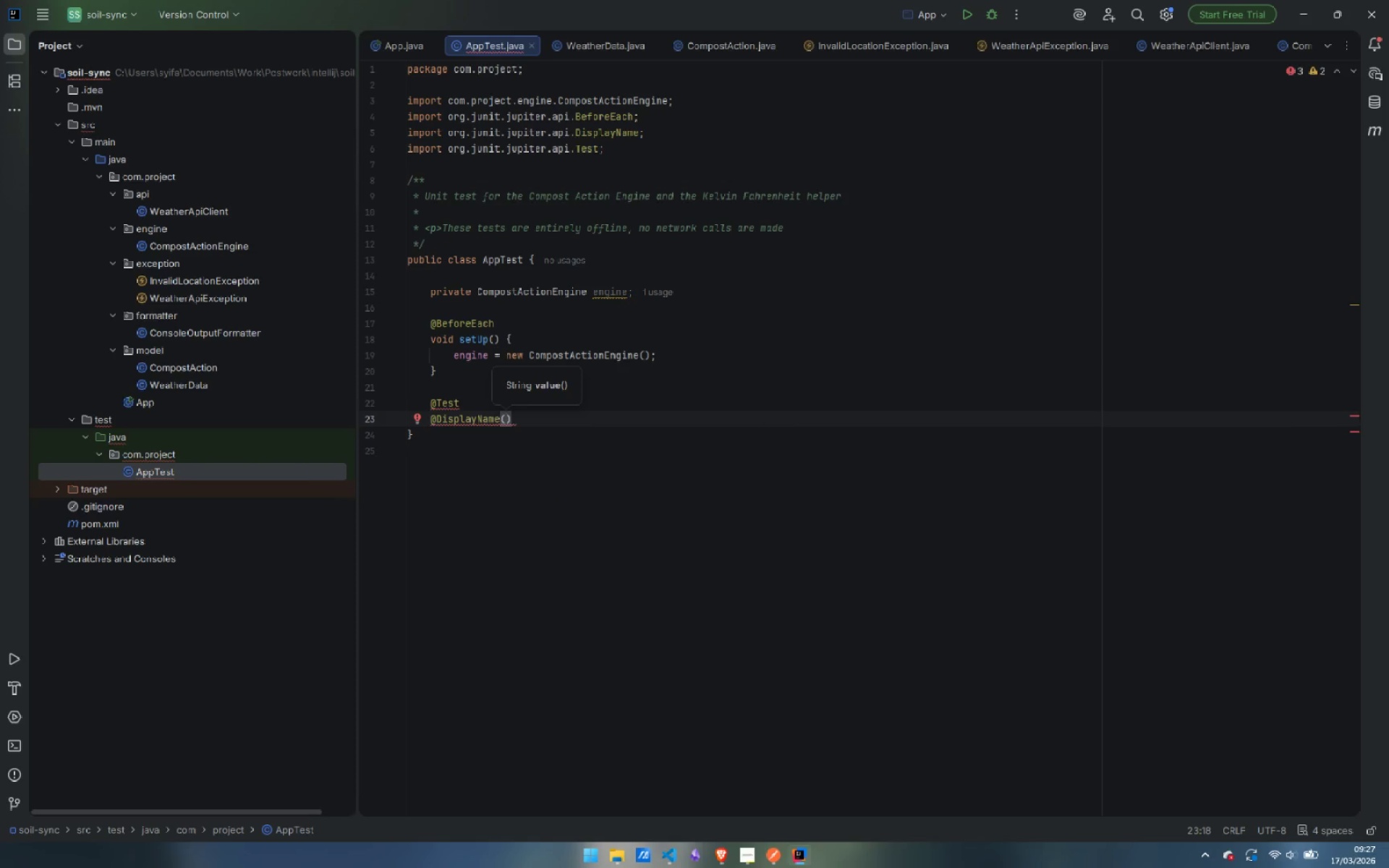 
type("Heavy Rain)
 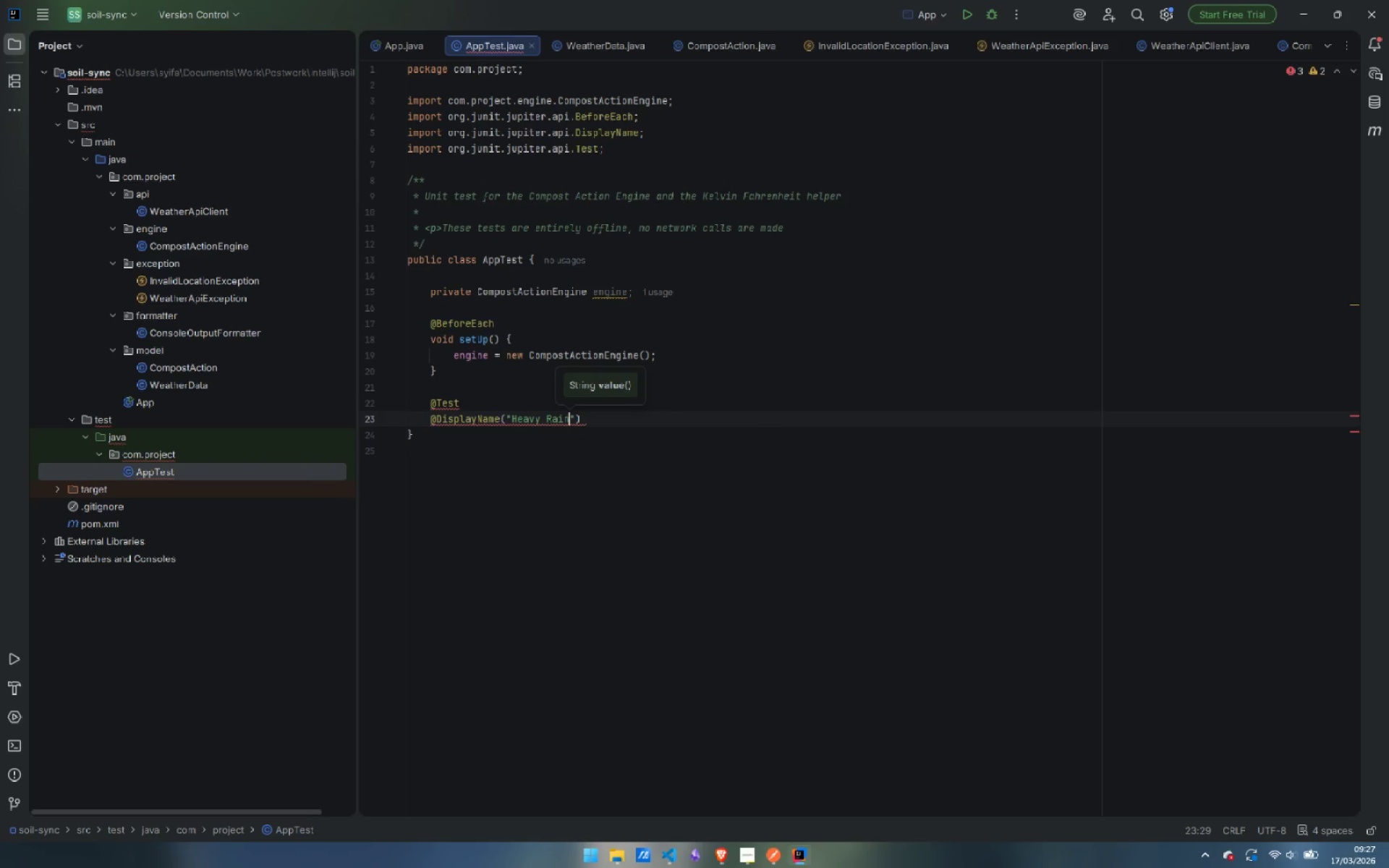 
key(Control+ArrowLeft)
 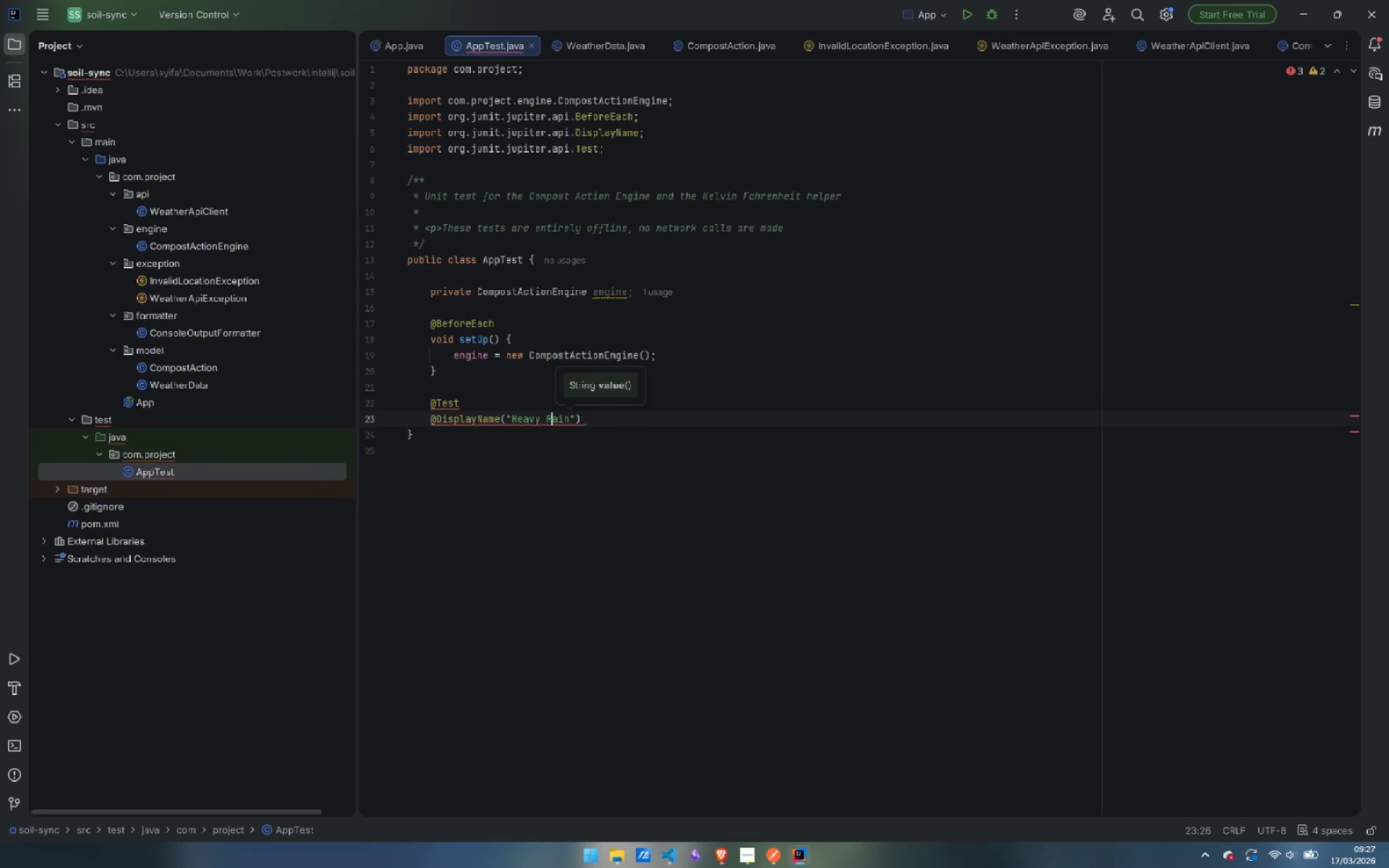 
key(ArrowRight)
 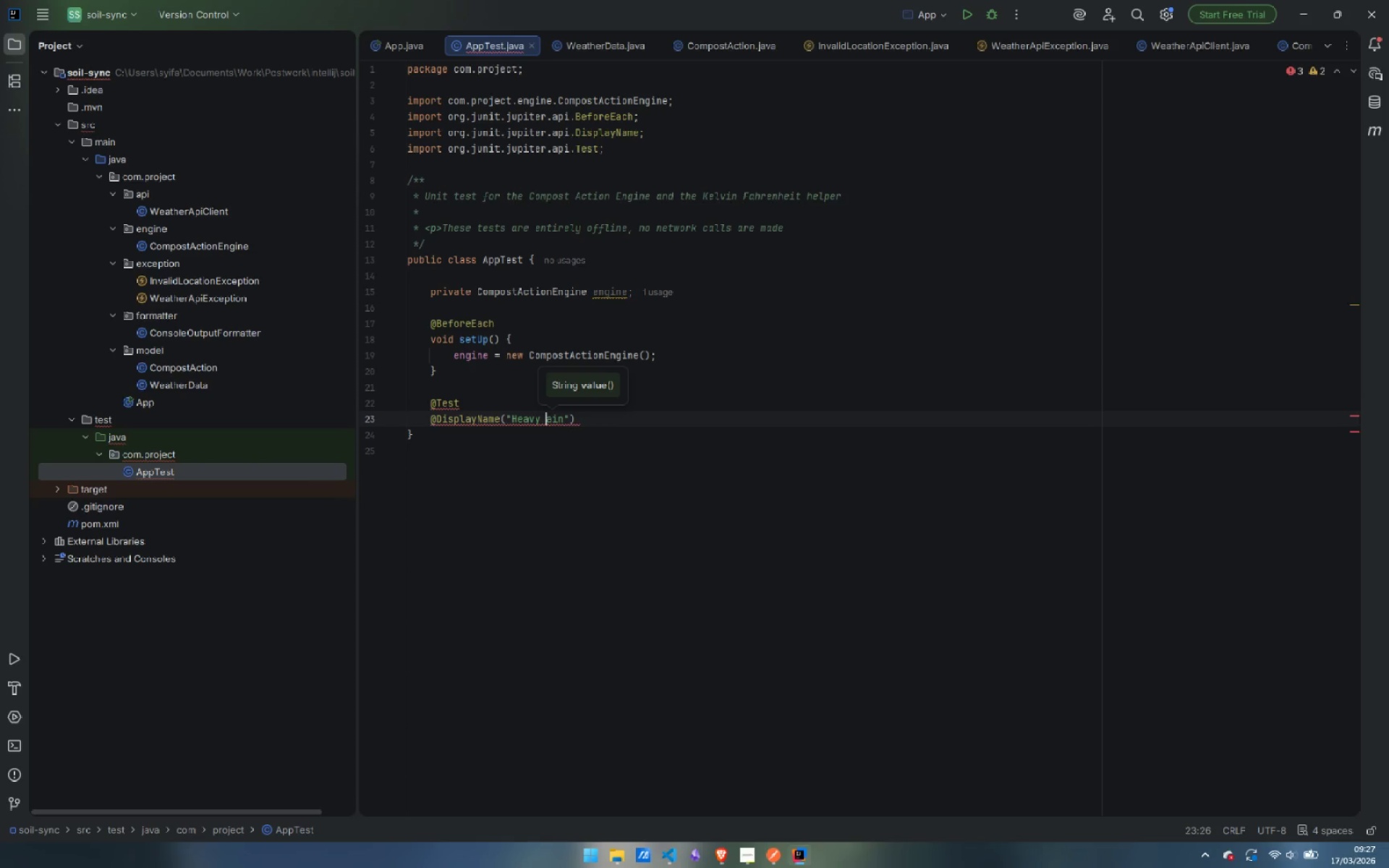 
key(Backspace)
 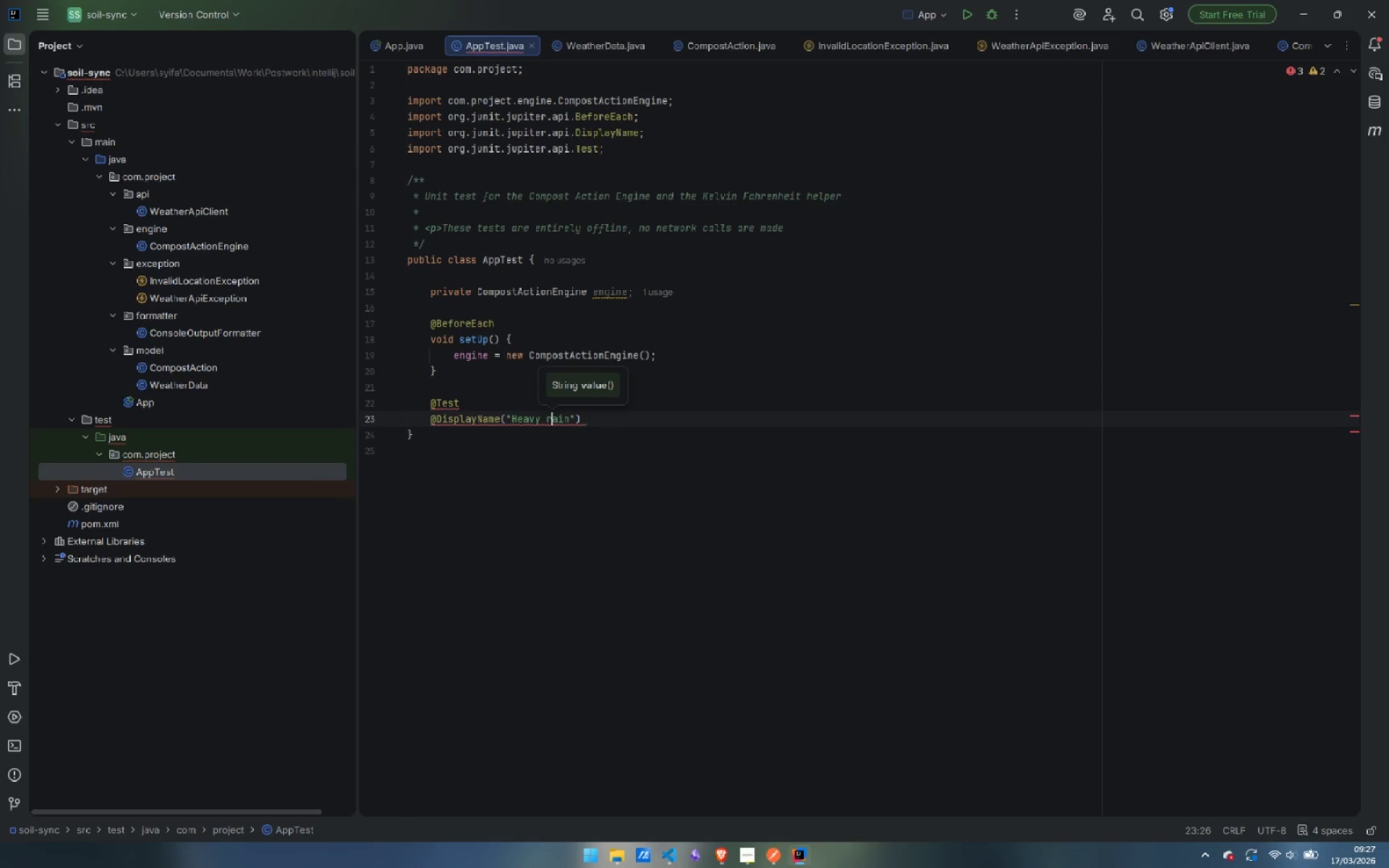 
key(R)
 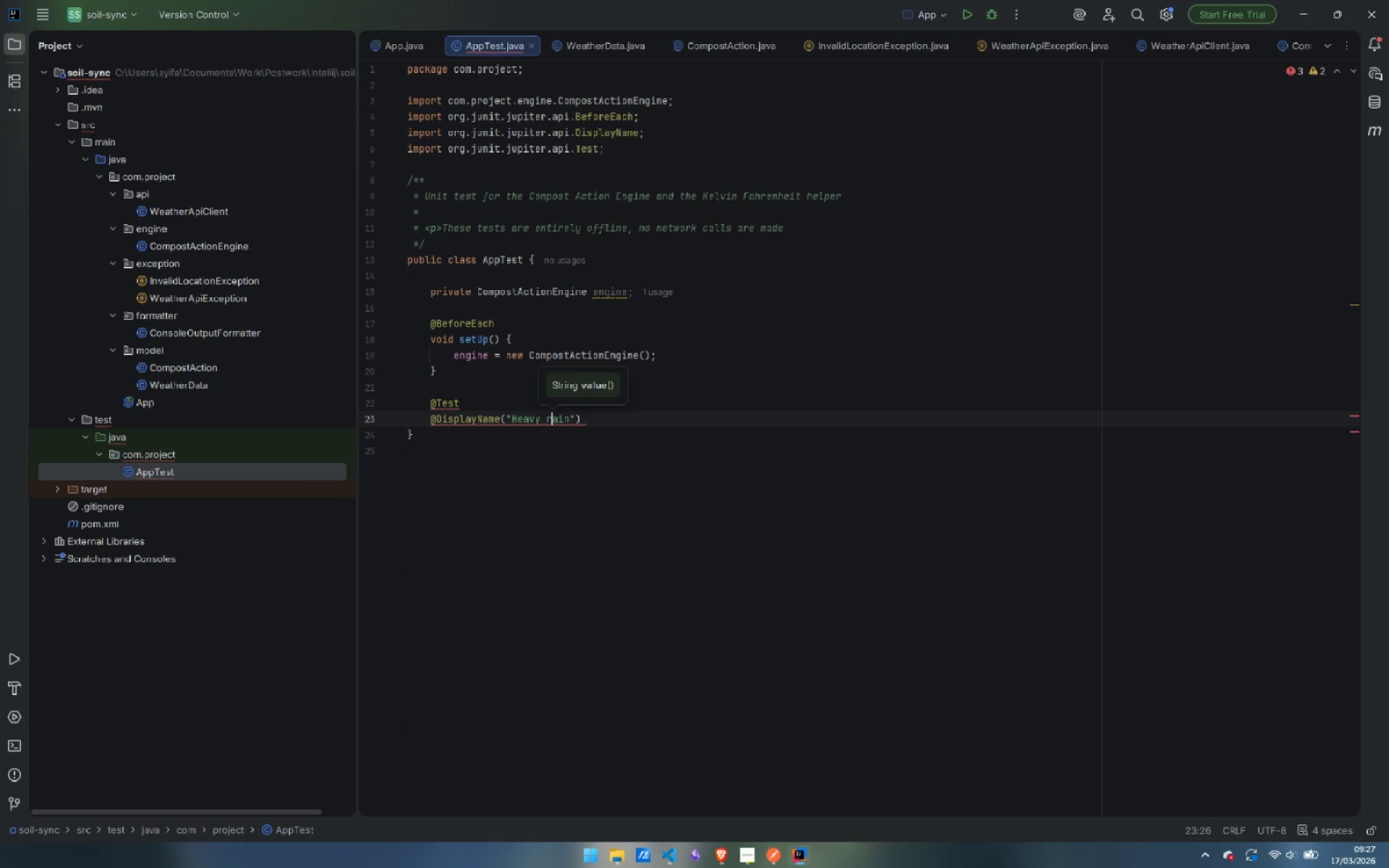 
key(Control+ArrowRight)
 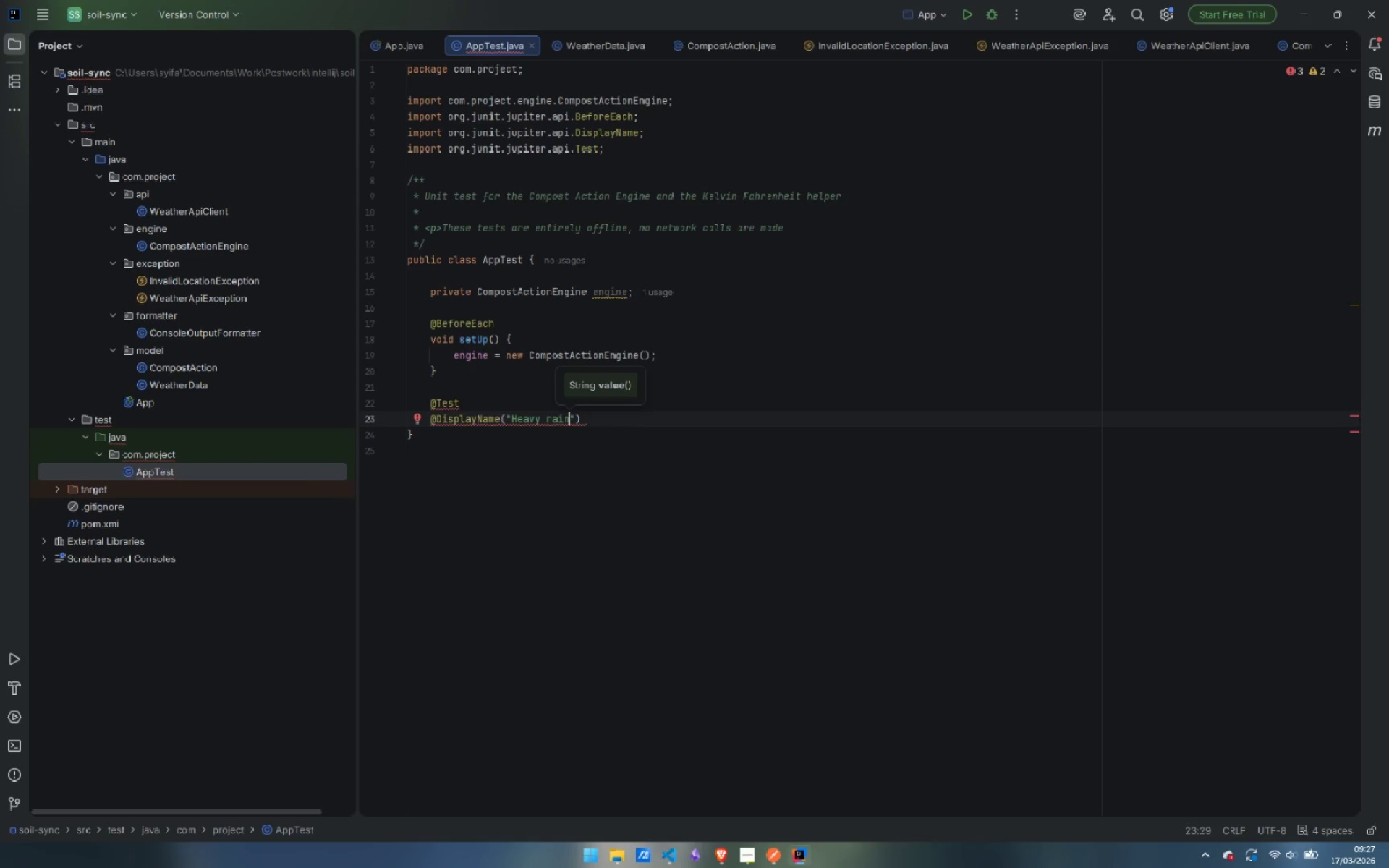 
type( (>= 0)
key(Backspace)
key(Backspace)
type(0.5 in)
 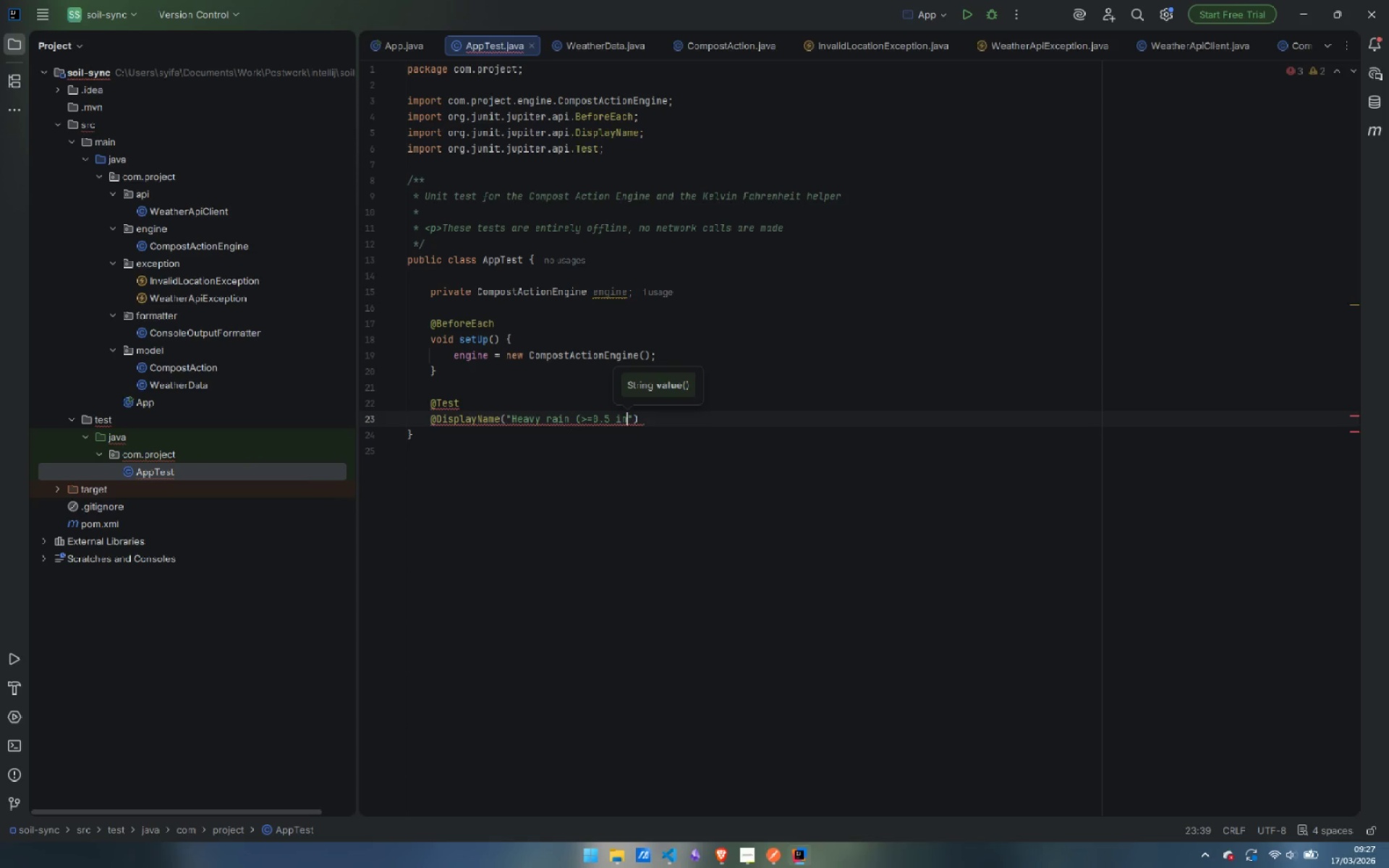 
key(ArrowRight)
 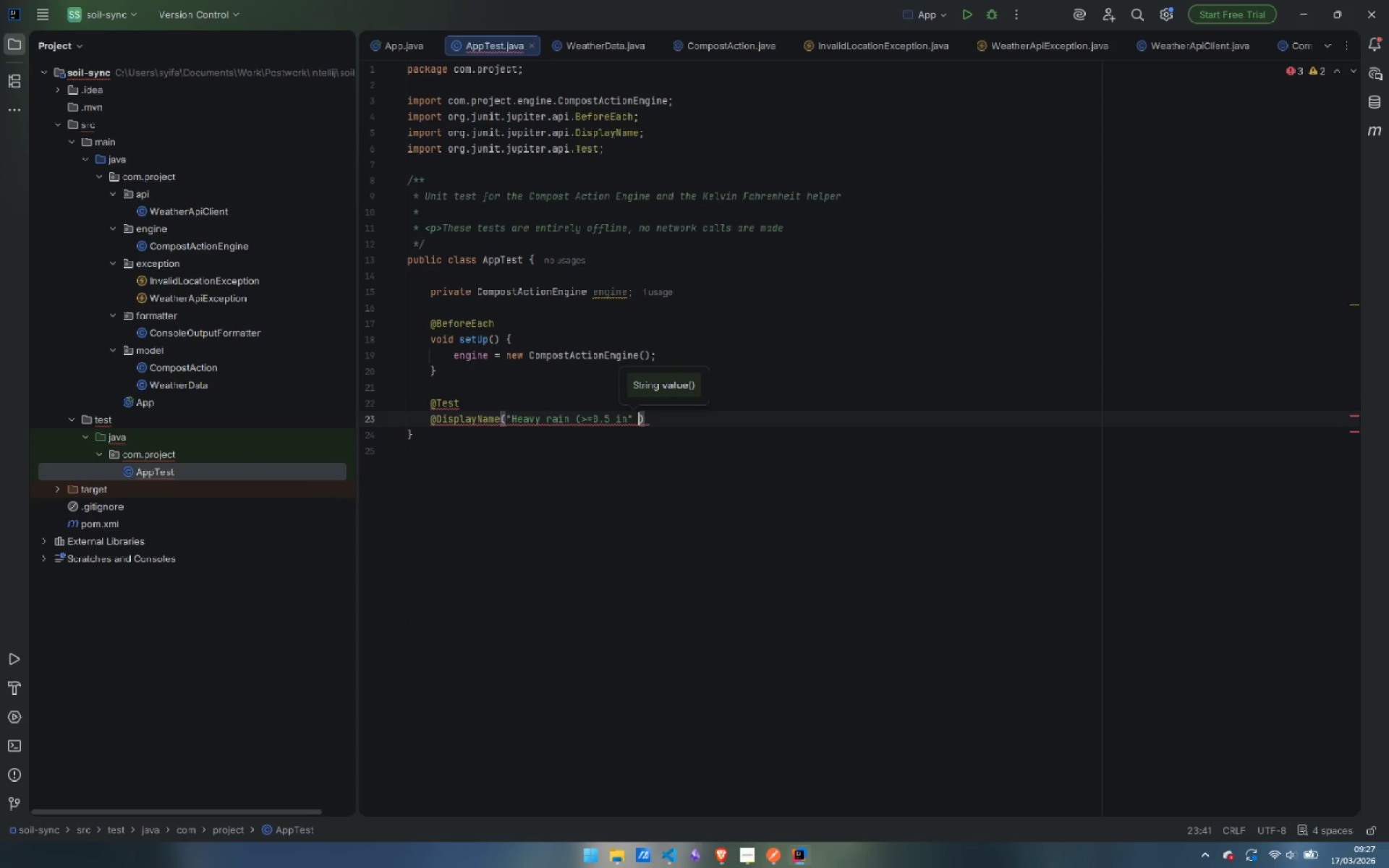 
key(Space)
 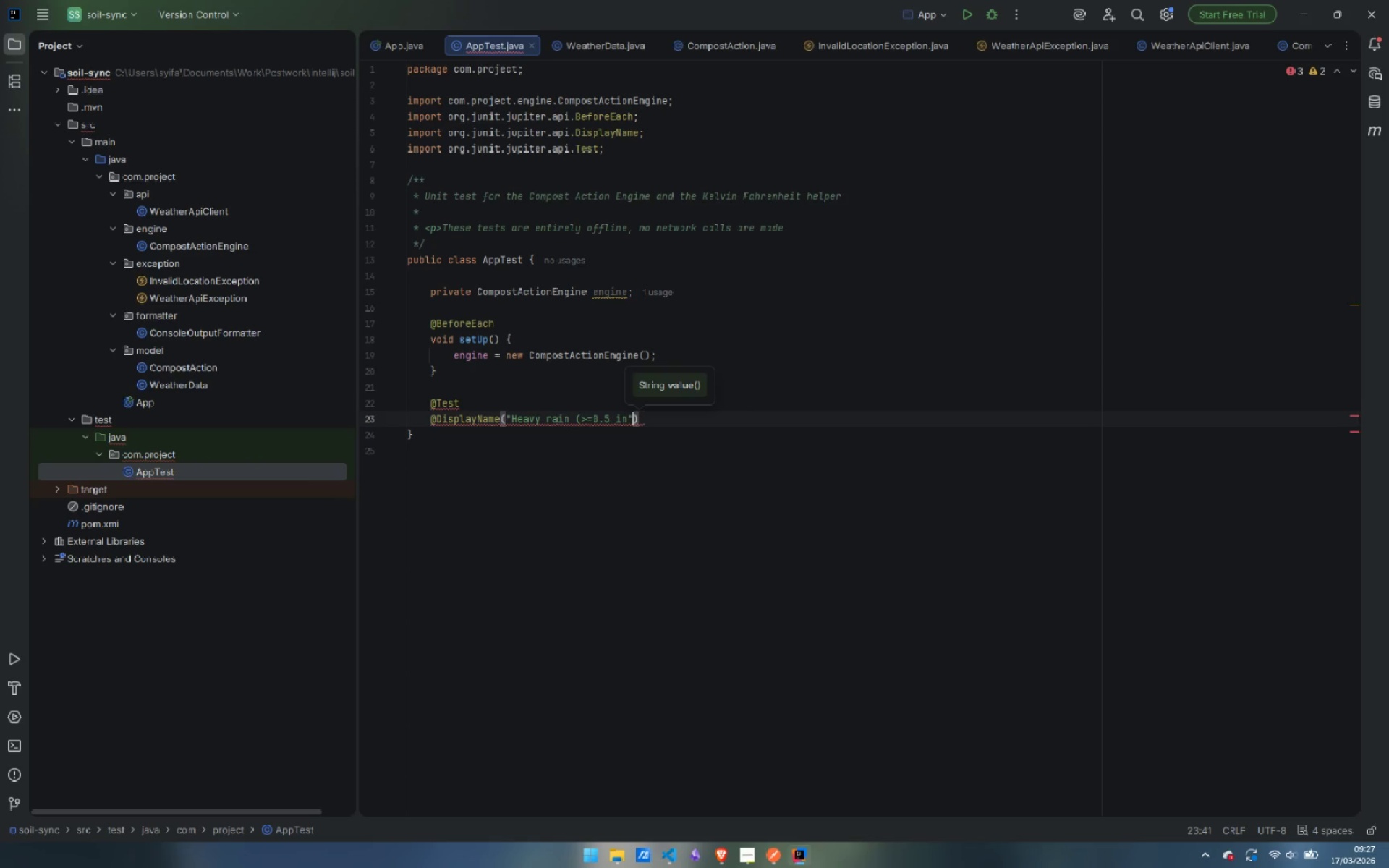 
key(Backspace)
 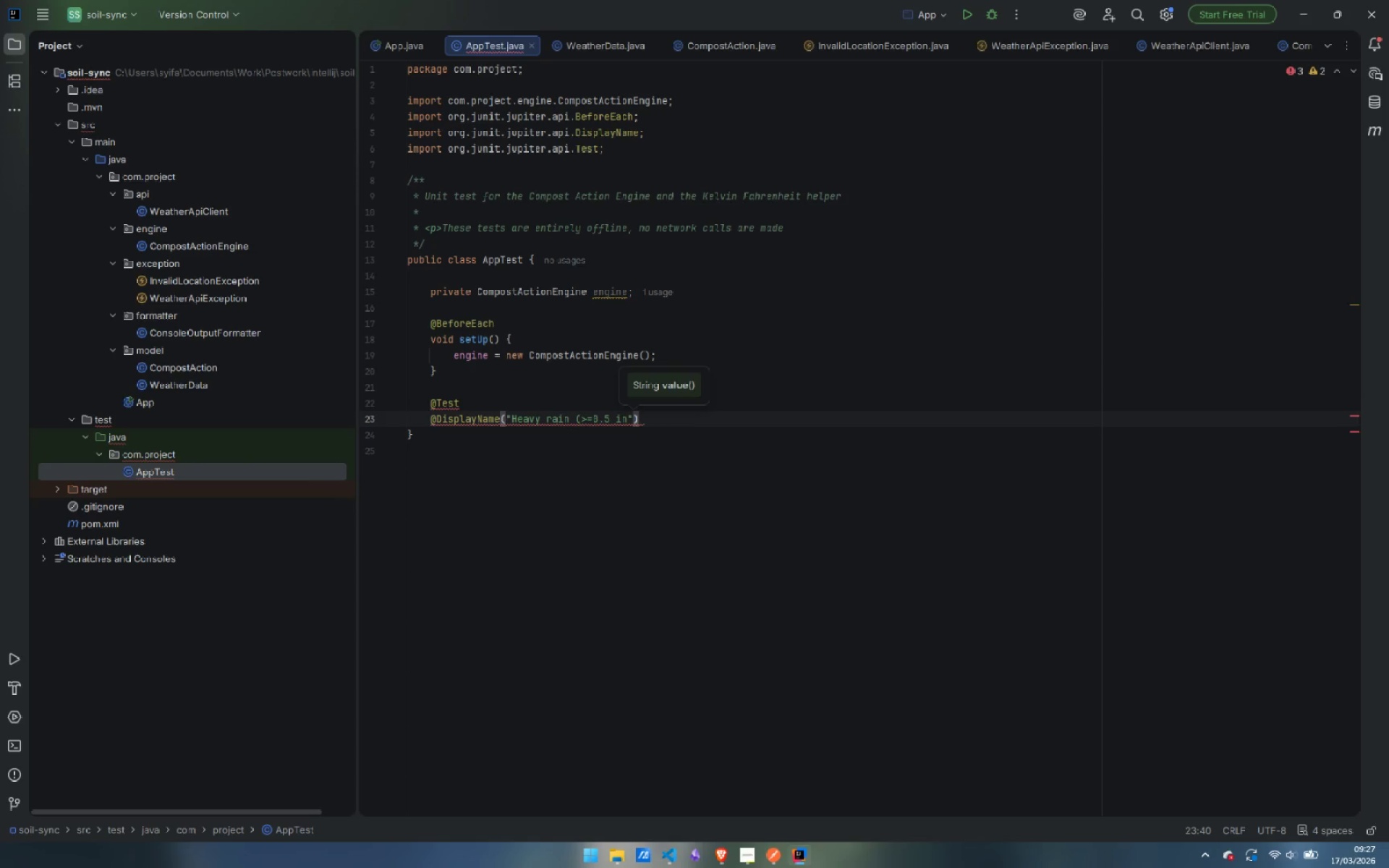 
key(Space)
 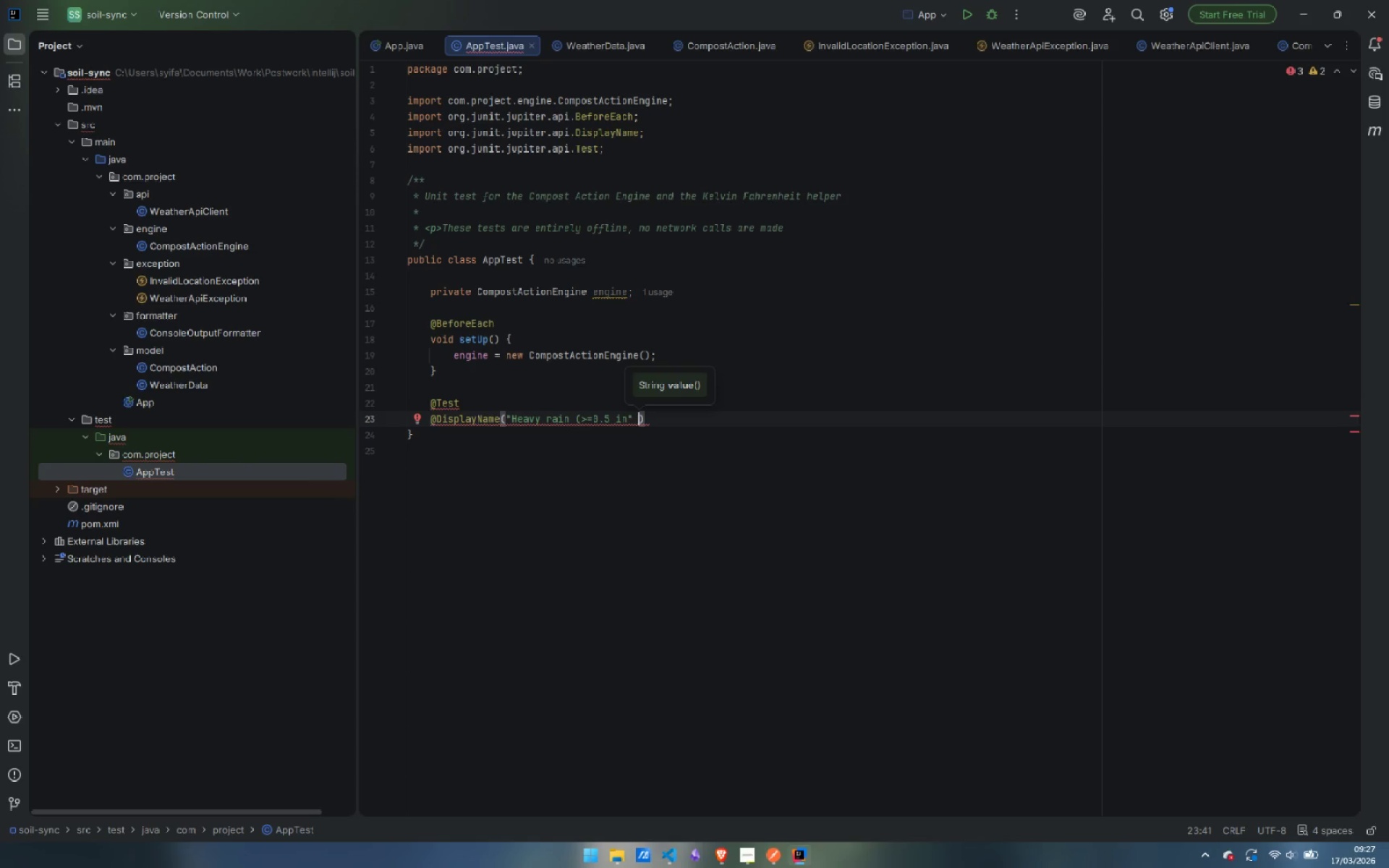 
key(ArrowLeft)
 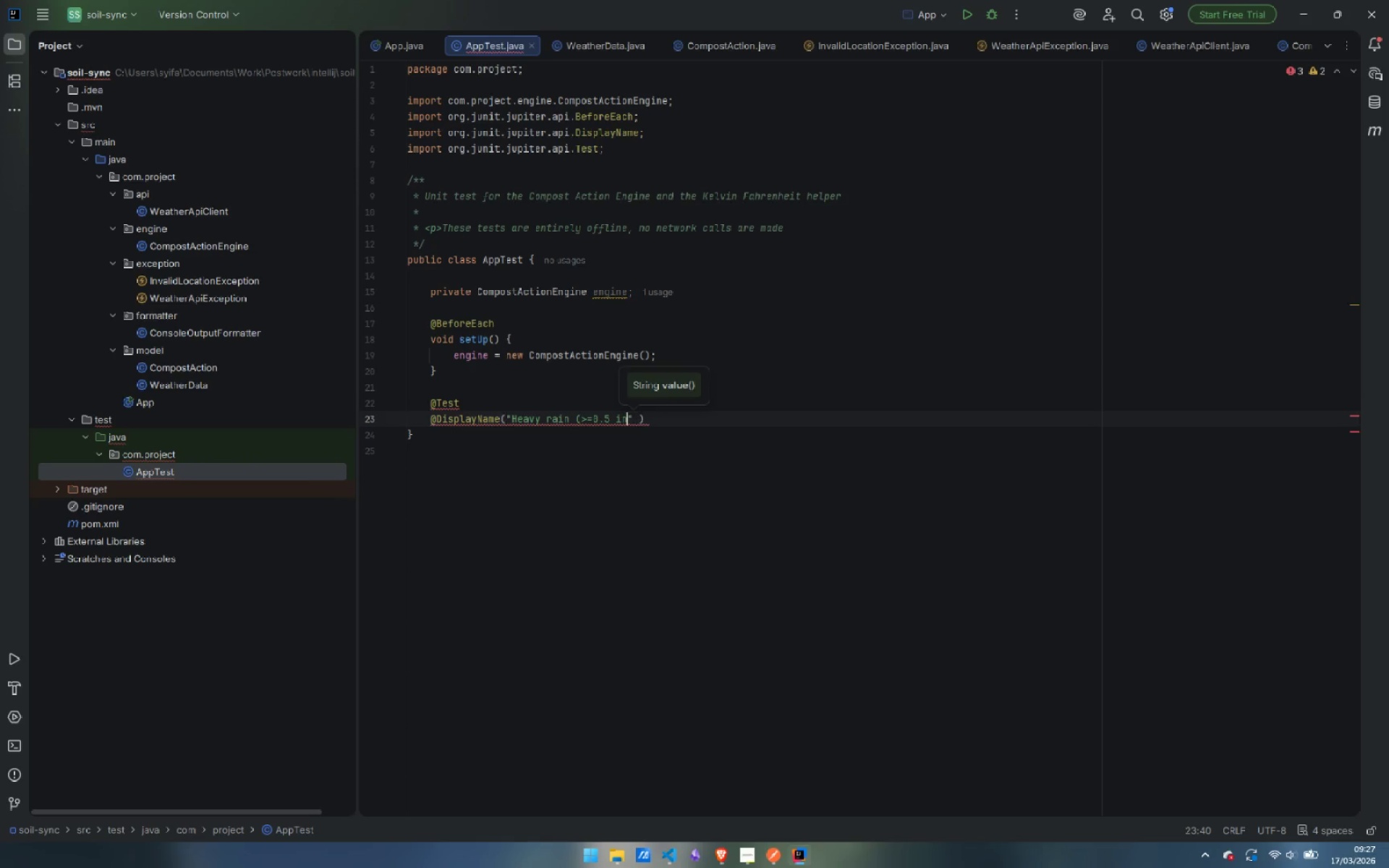 
key(ArrowLeft)
 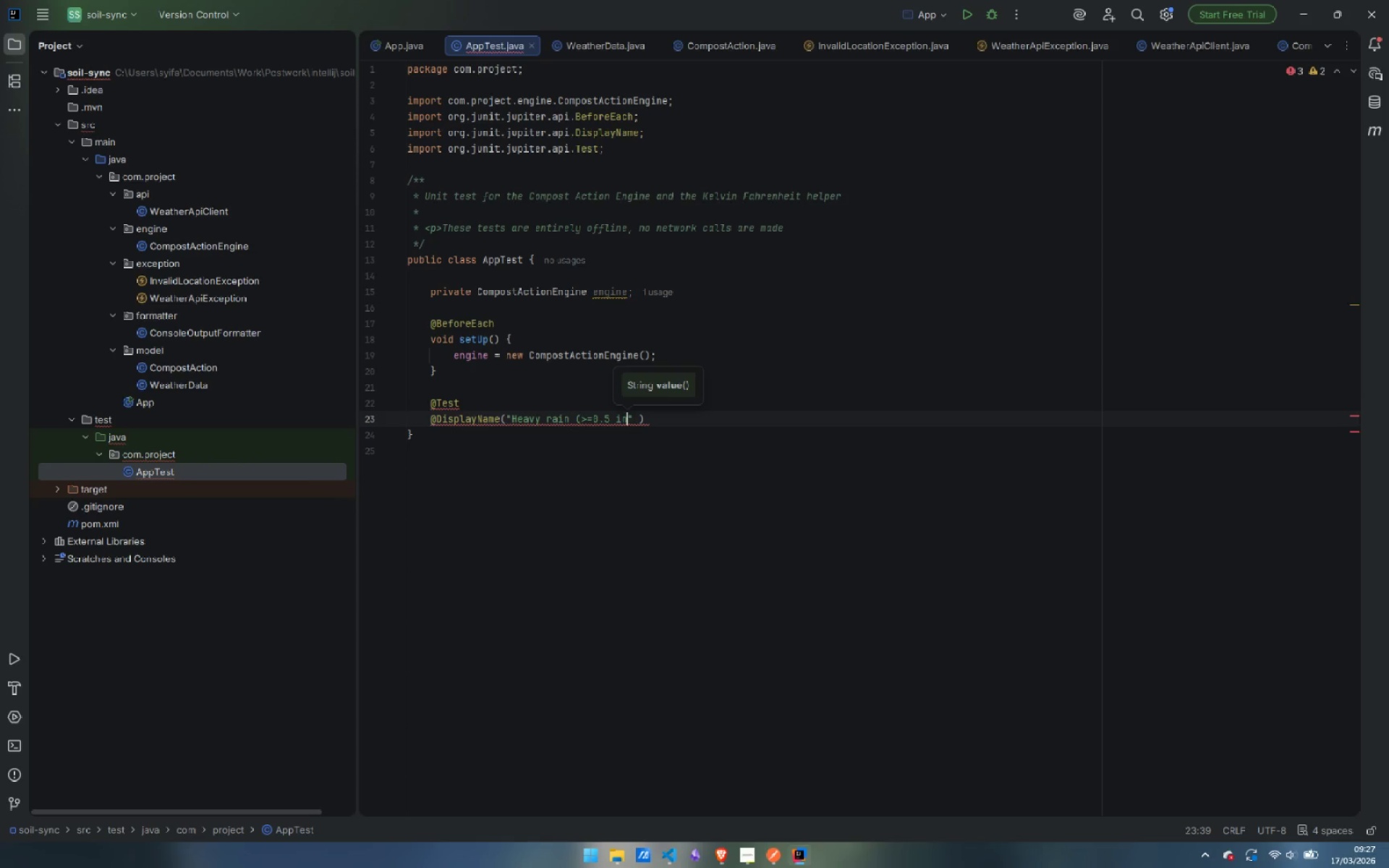 
key(Shift+0)
 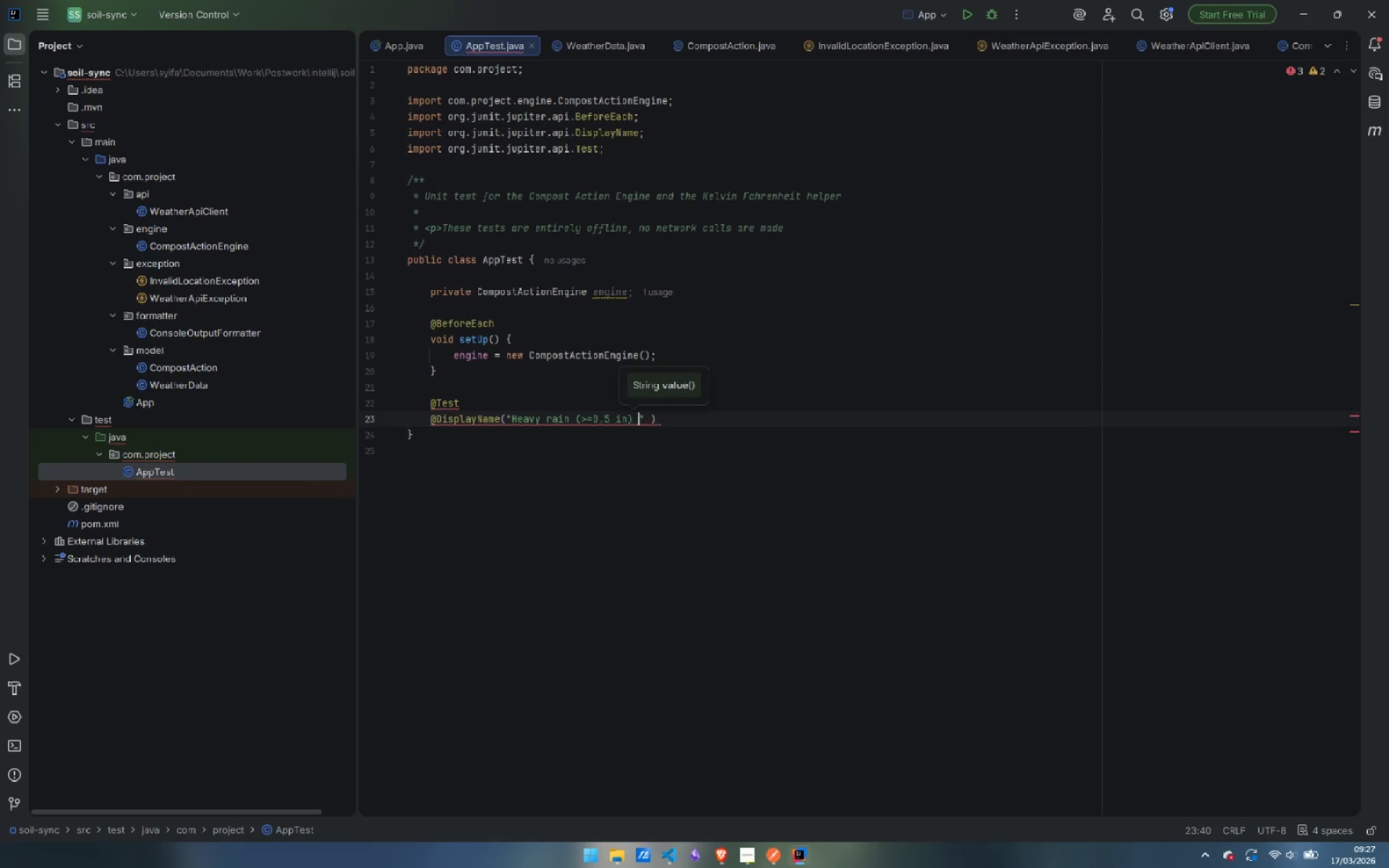 
key(Space)
 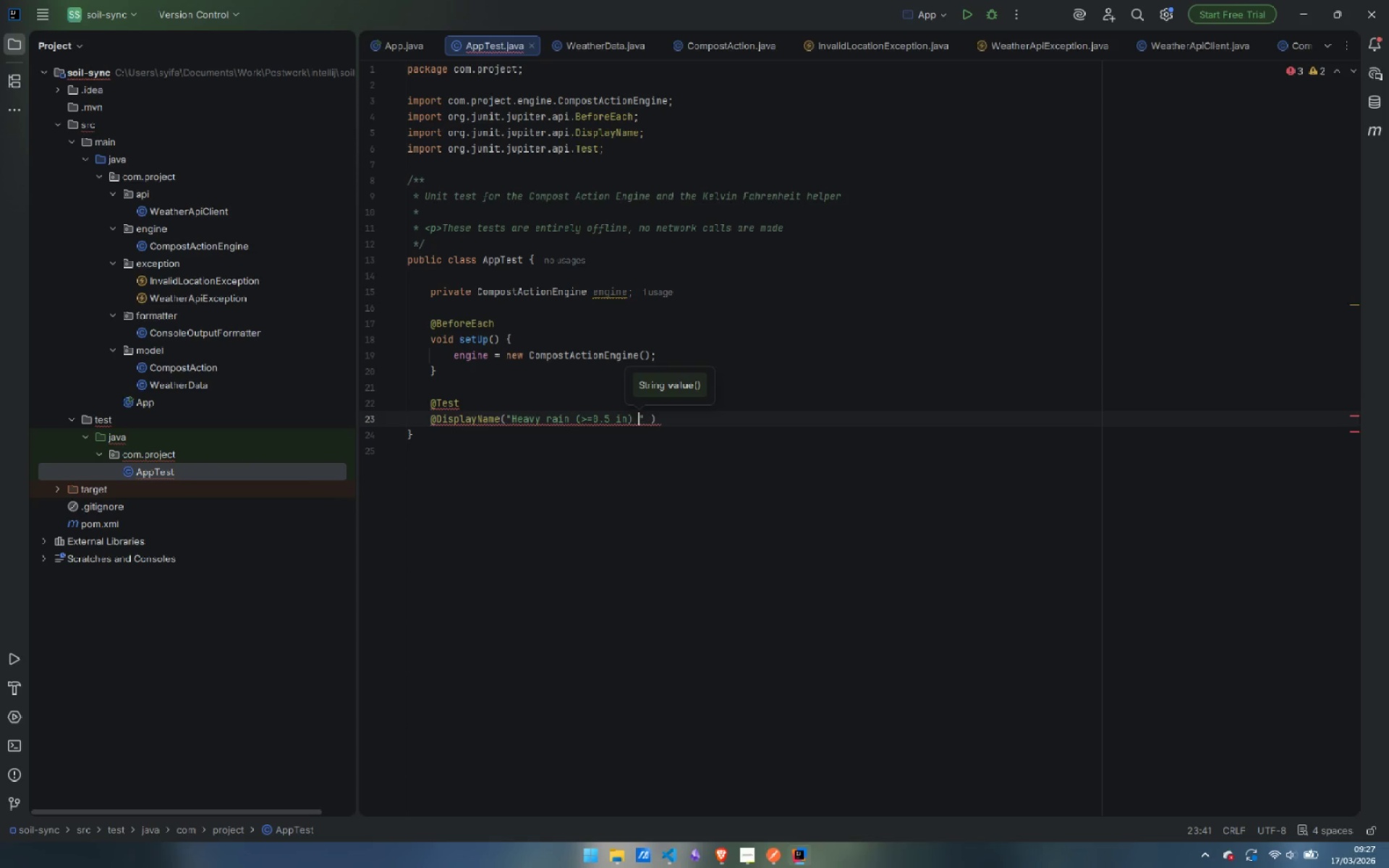 
key(ArrowRight)
 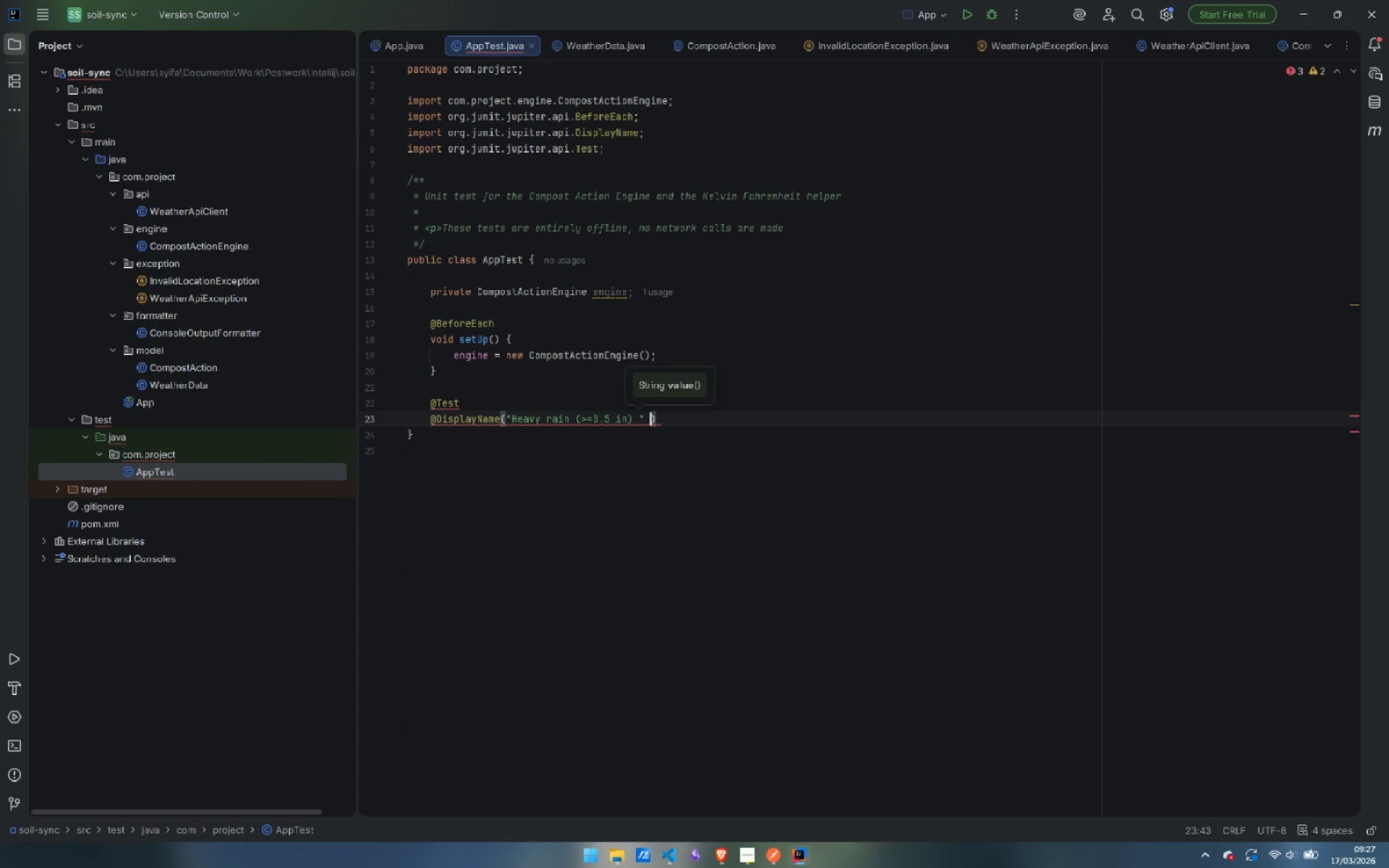 
key(ArrowRight)
 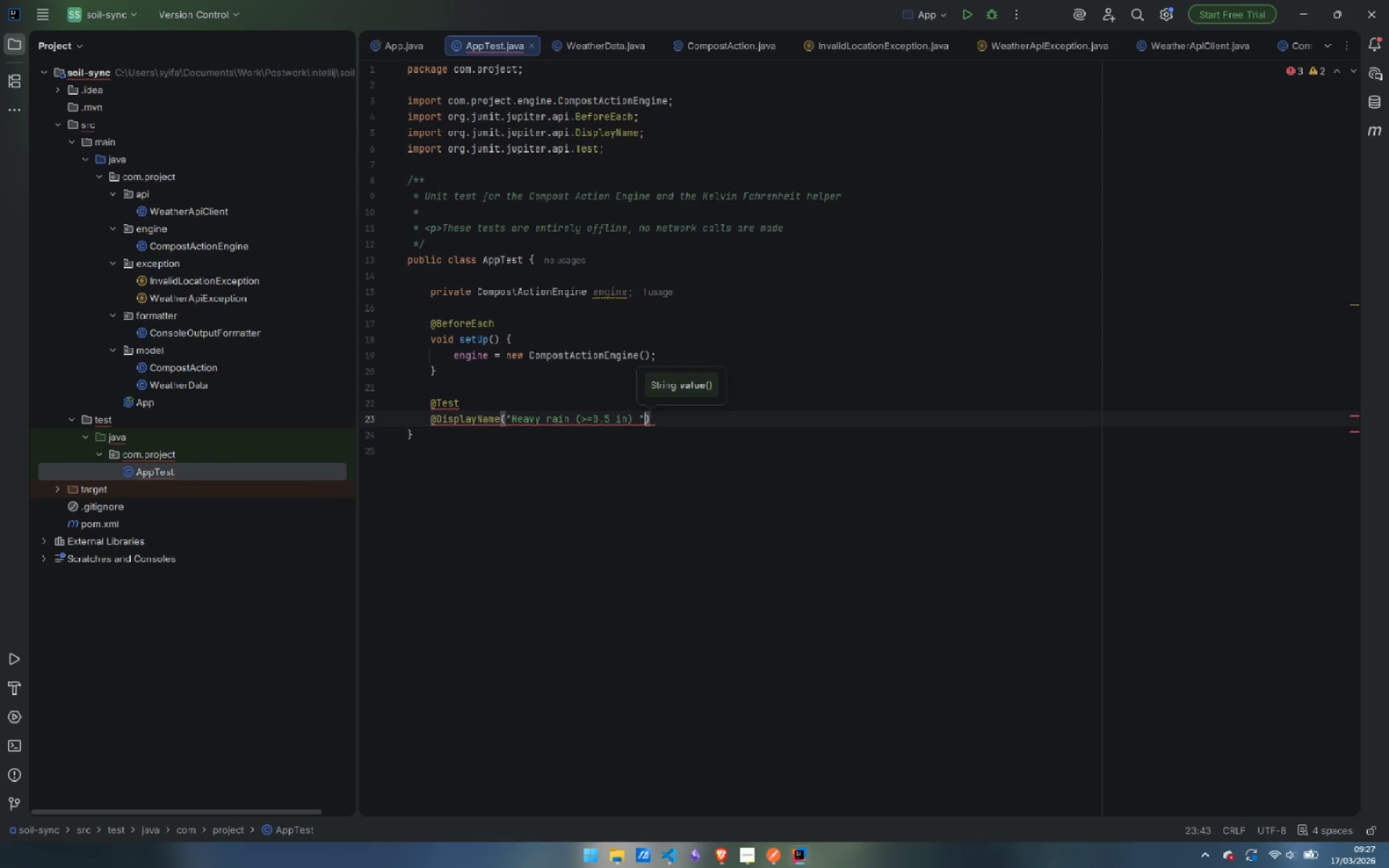 
key(Backspace)
 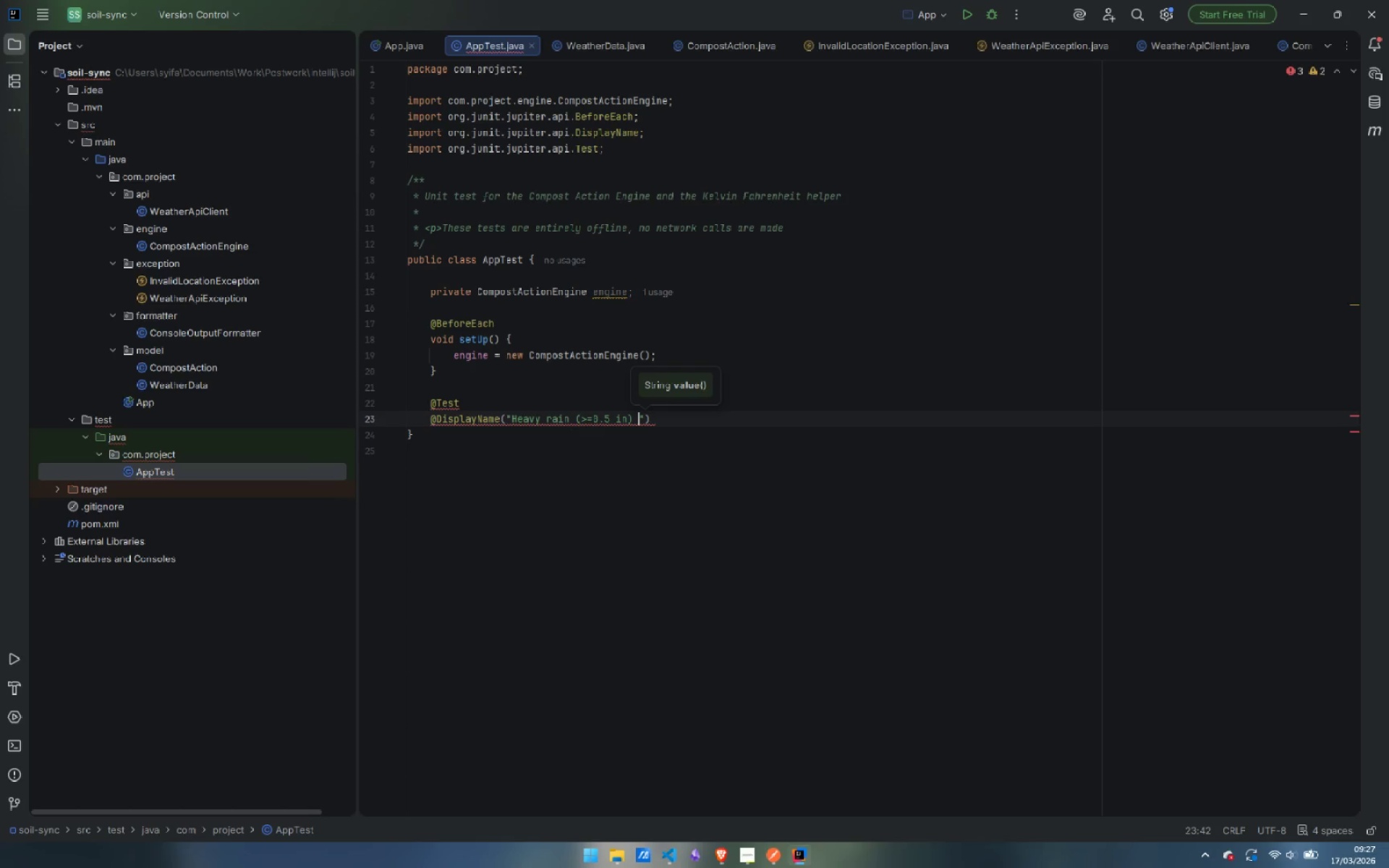 
key(ArrowLeft)
 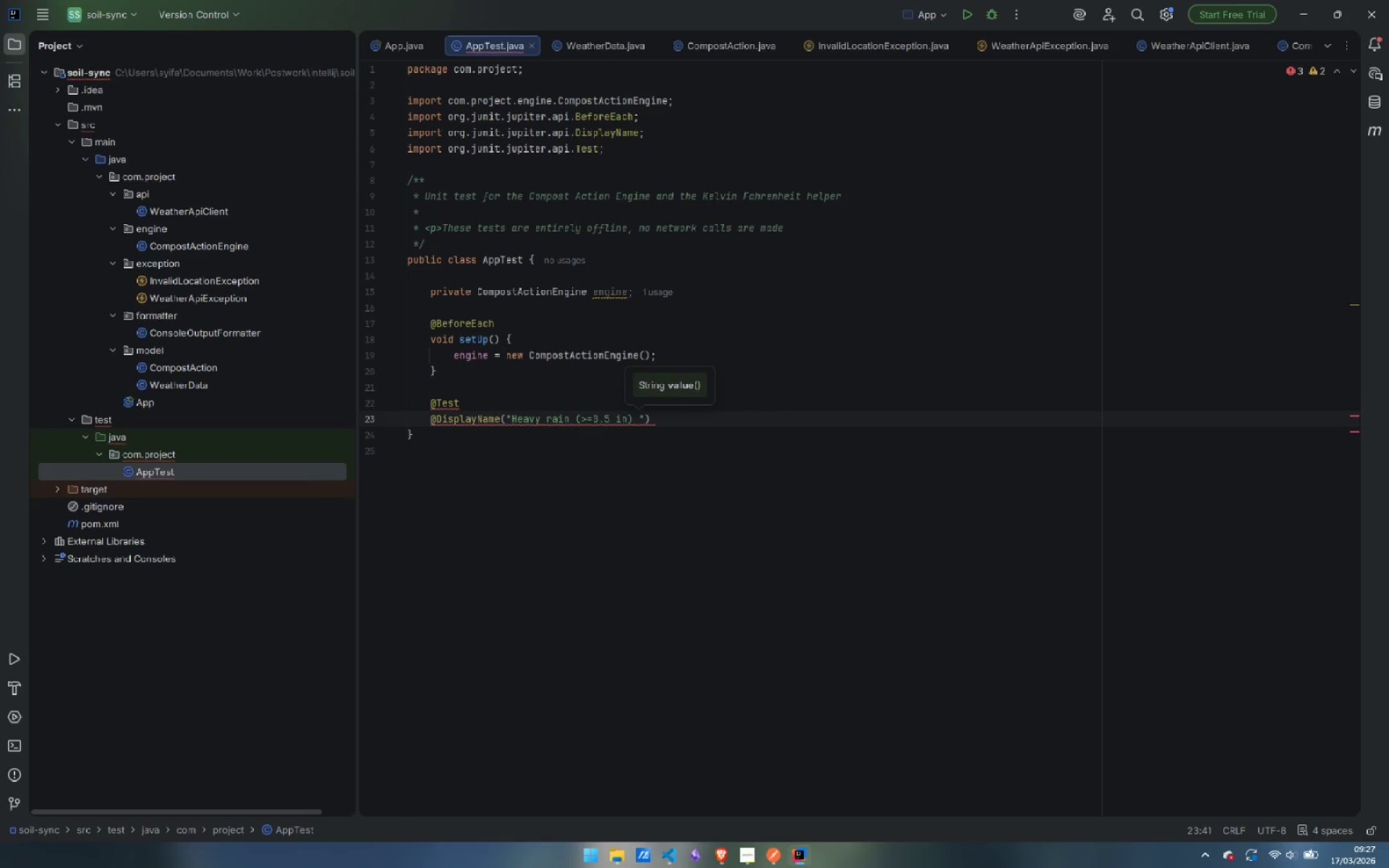 
type(trigger)
 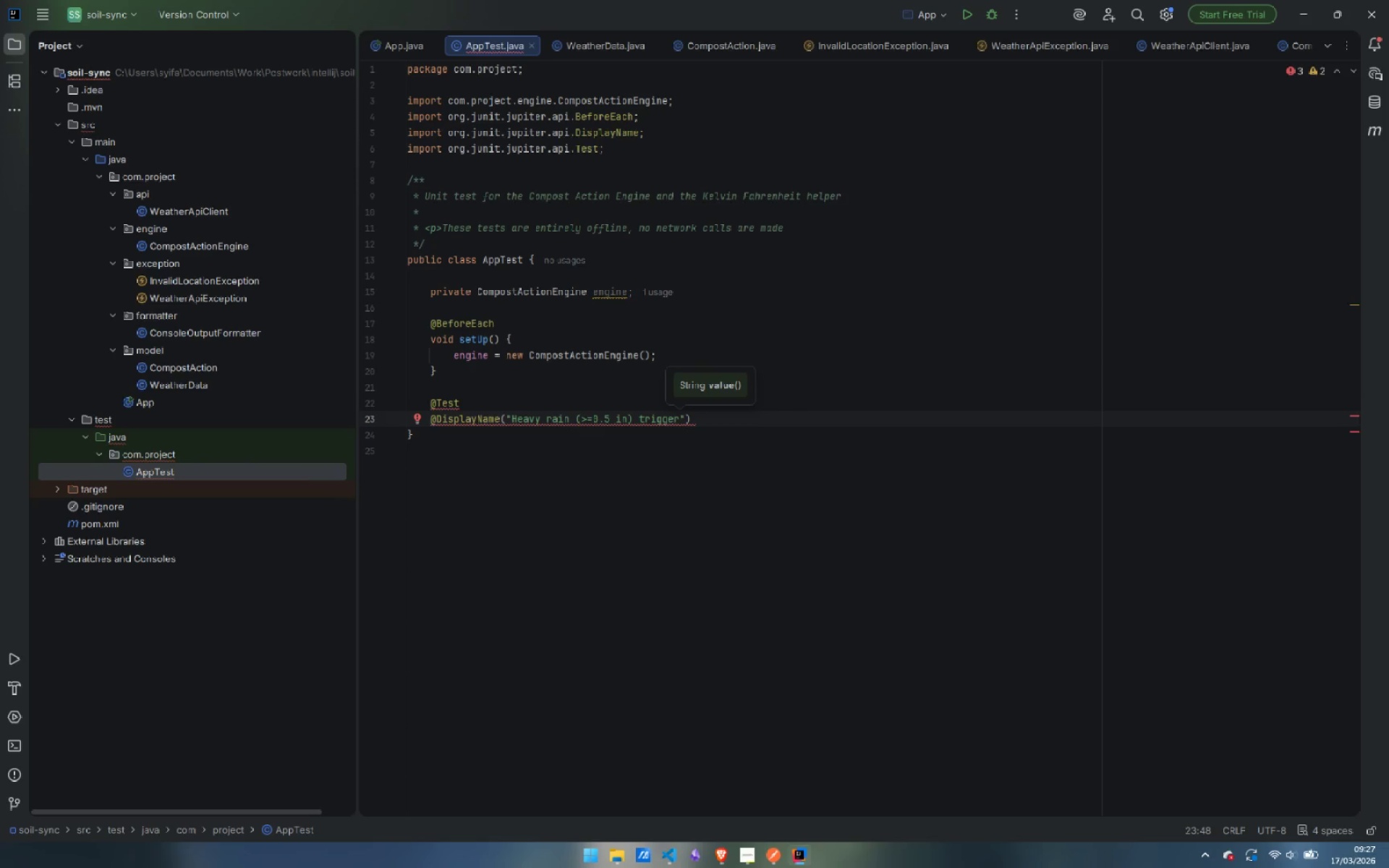 
key(Backspace)
type(s ACTION_REQUE)
 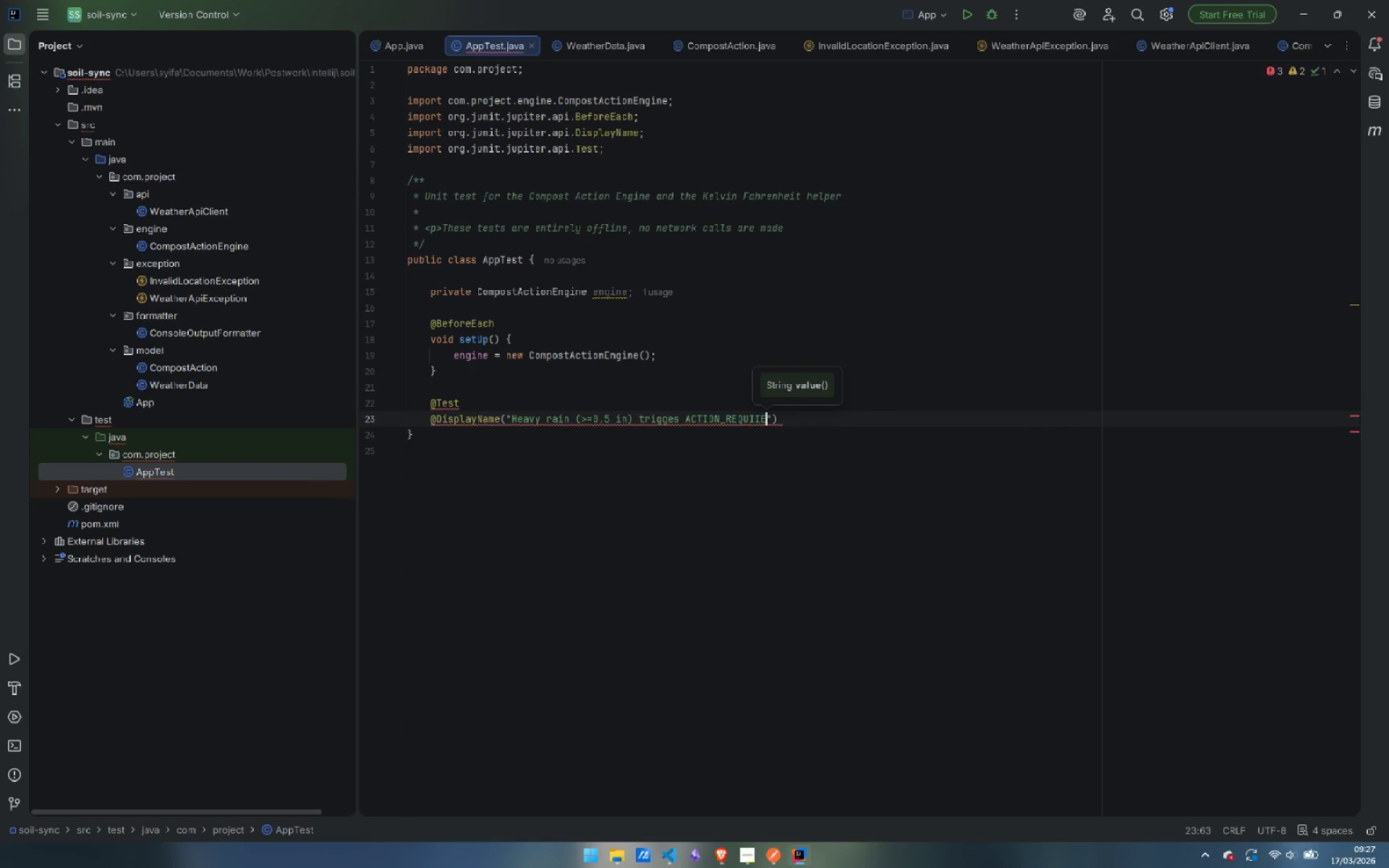 
hold_key(key=I, duration=4.8)
 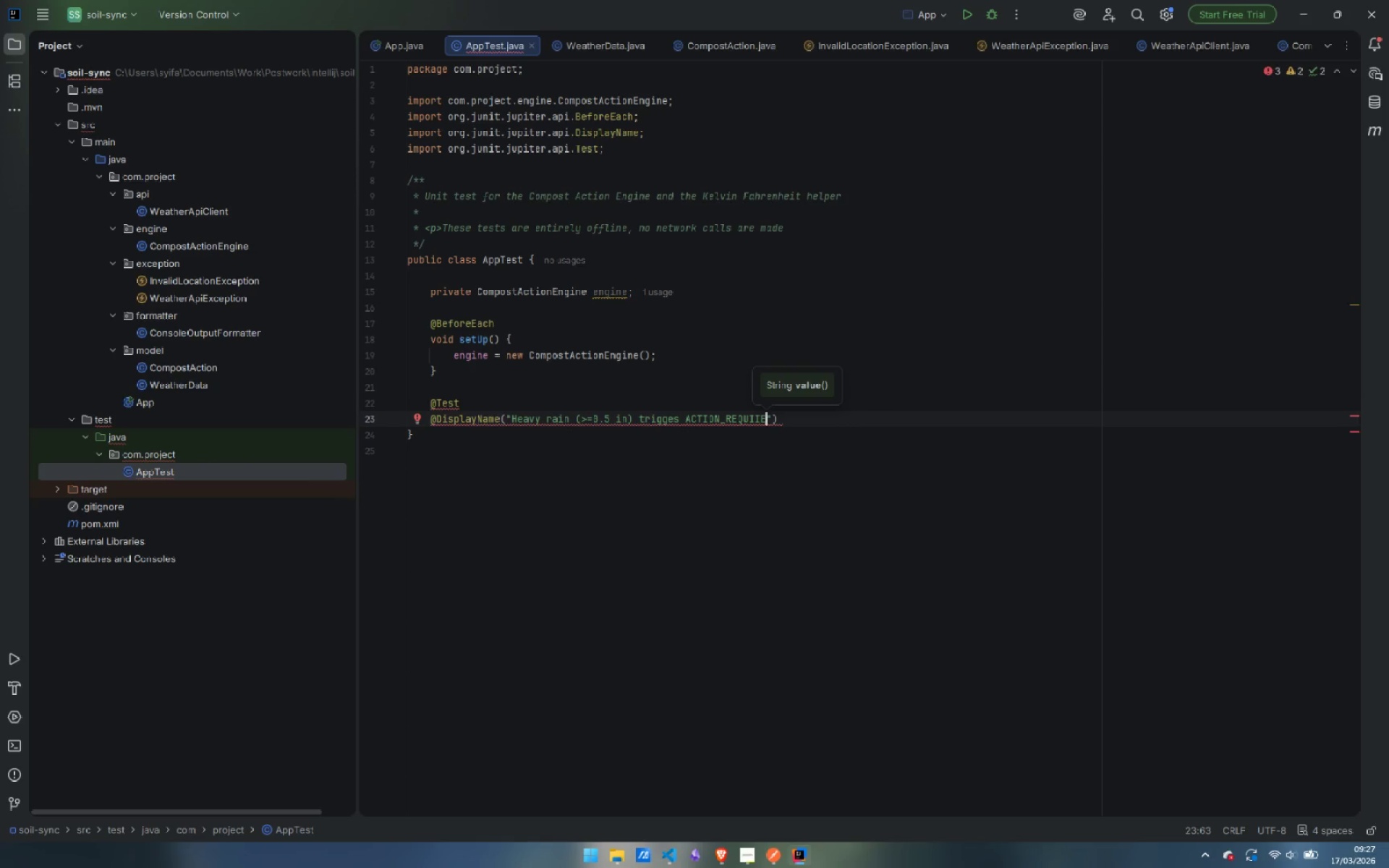 
key(Backspace)
key(Backspace)
type(RED cover alert)
 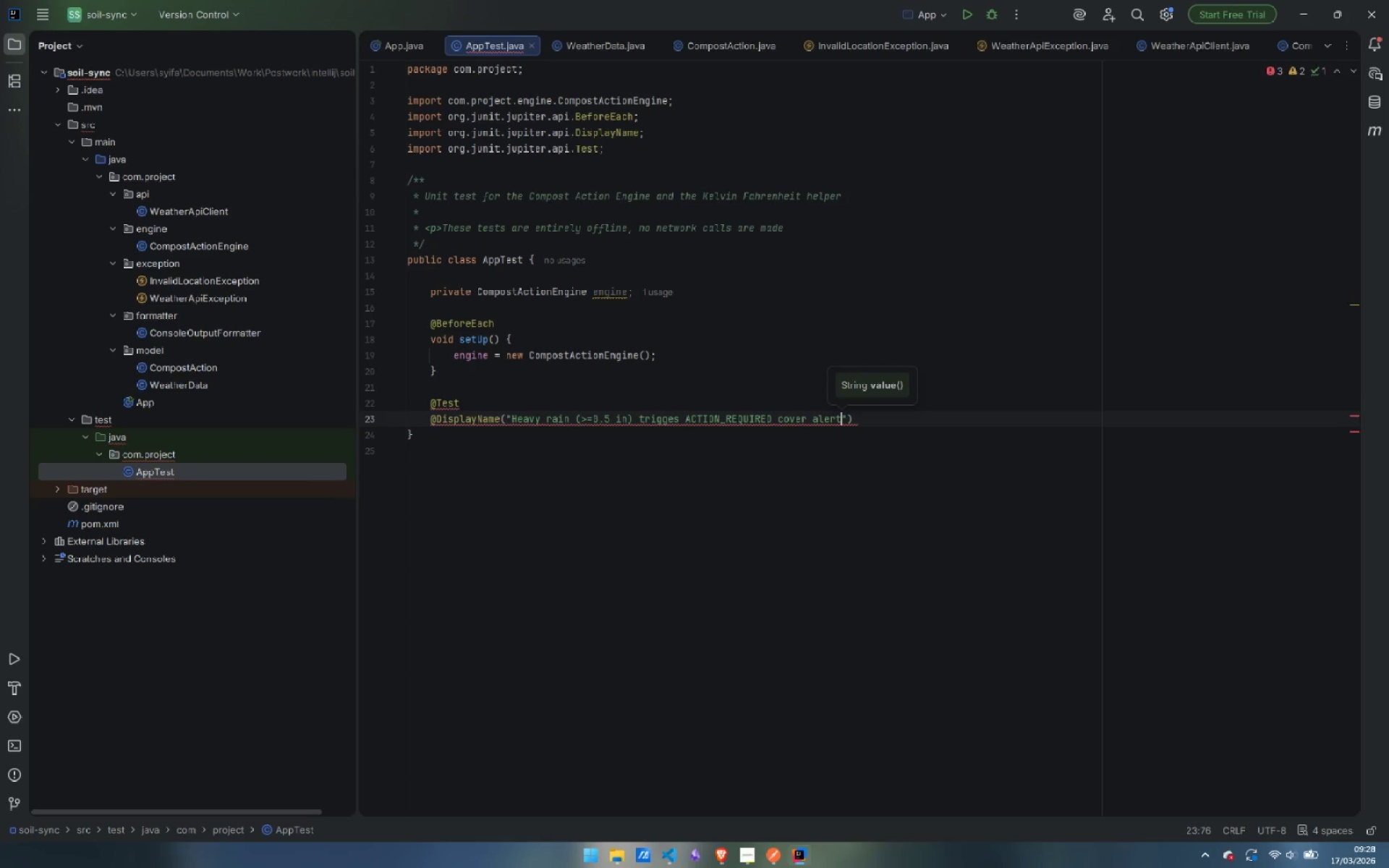 
key(ArrowRight)
 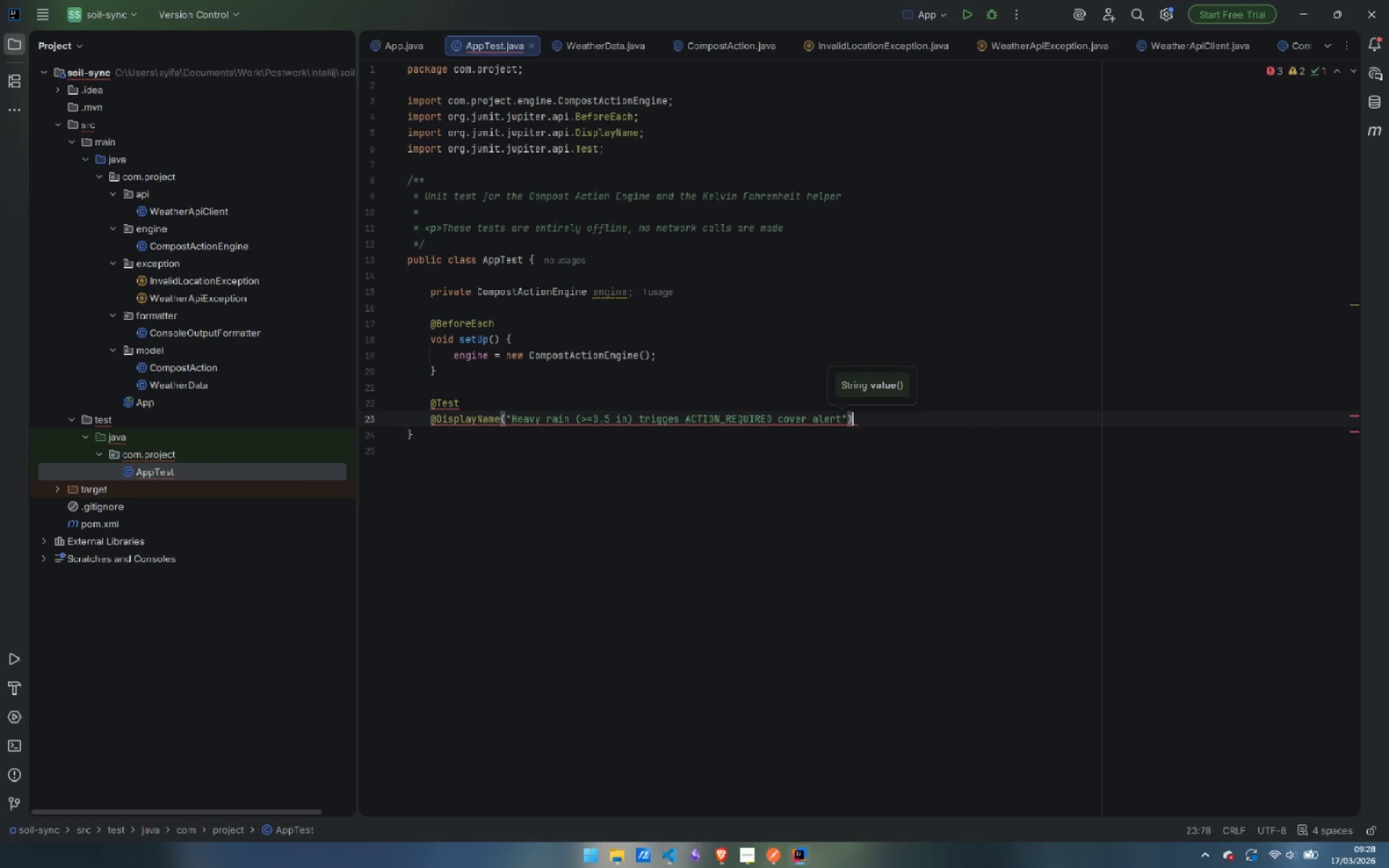 
key(ArrowRight)
 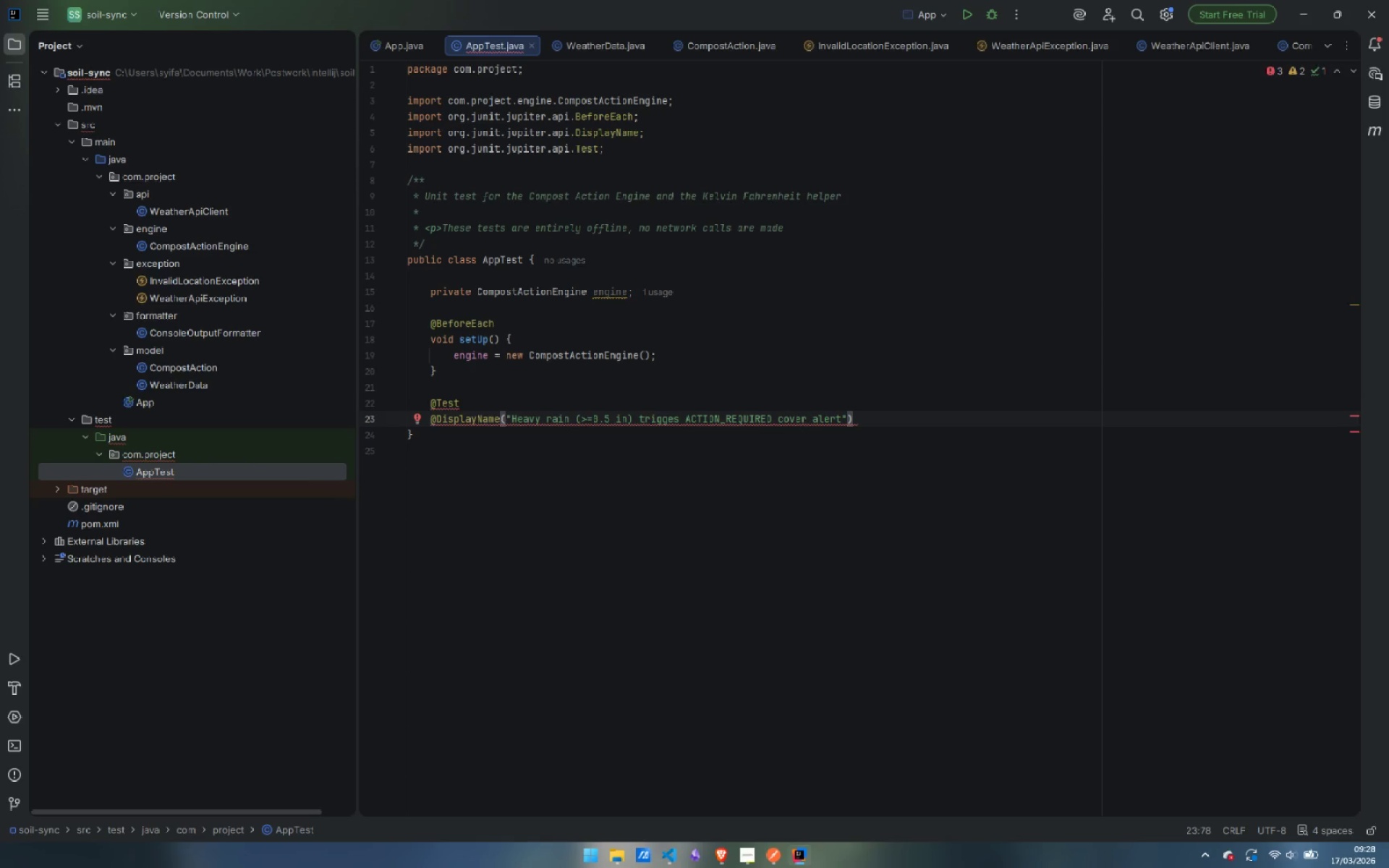 
key(Enter)
 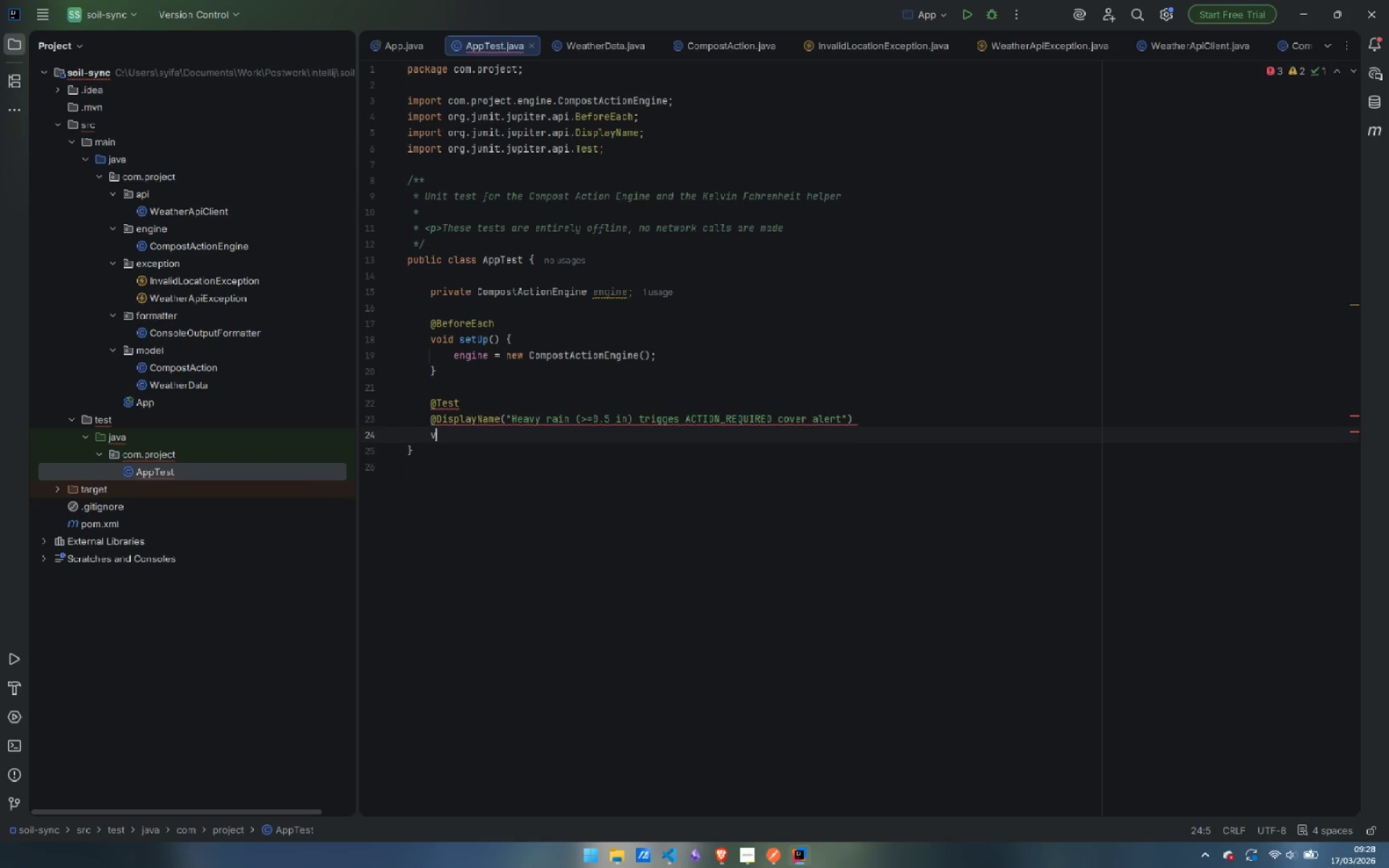 
type(void heavyRain_triggerActionQ)
key(Backspace)
type(Required*()
 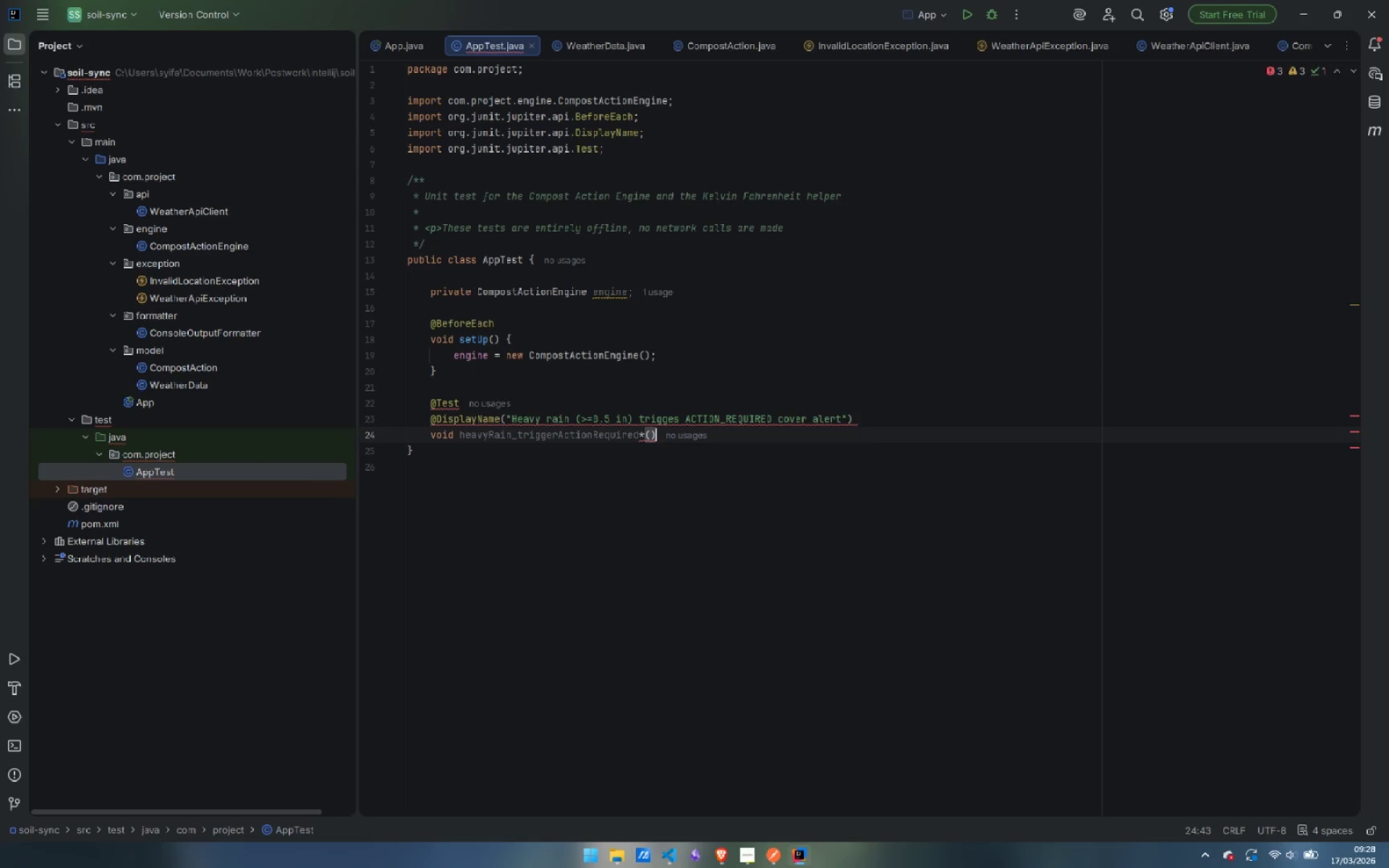 
key(ArrowRight)
 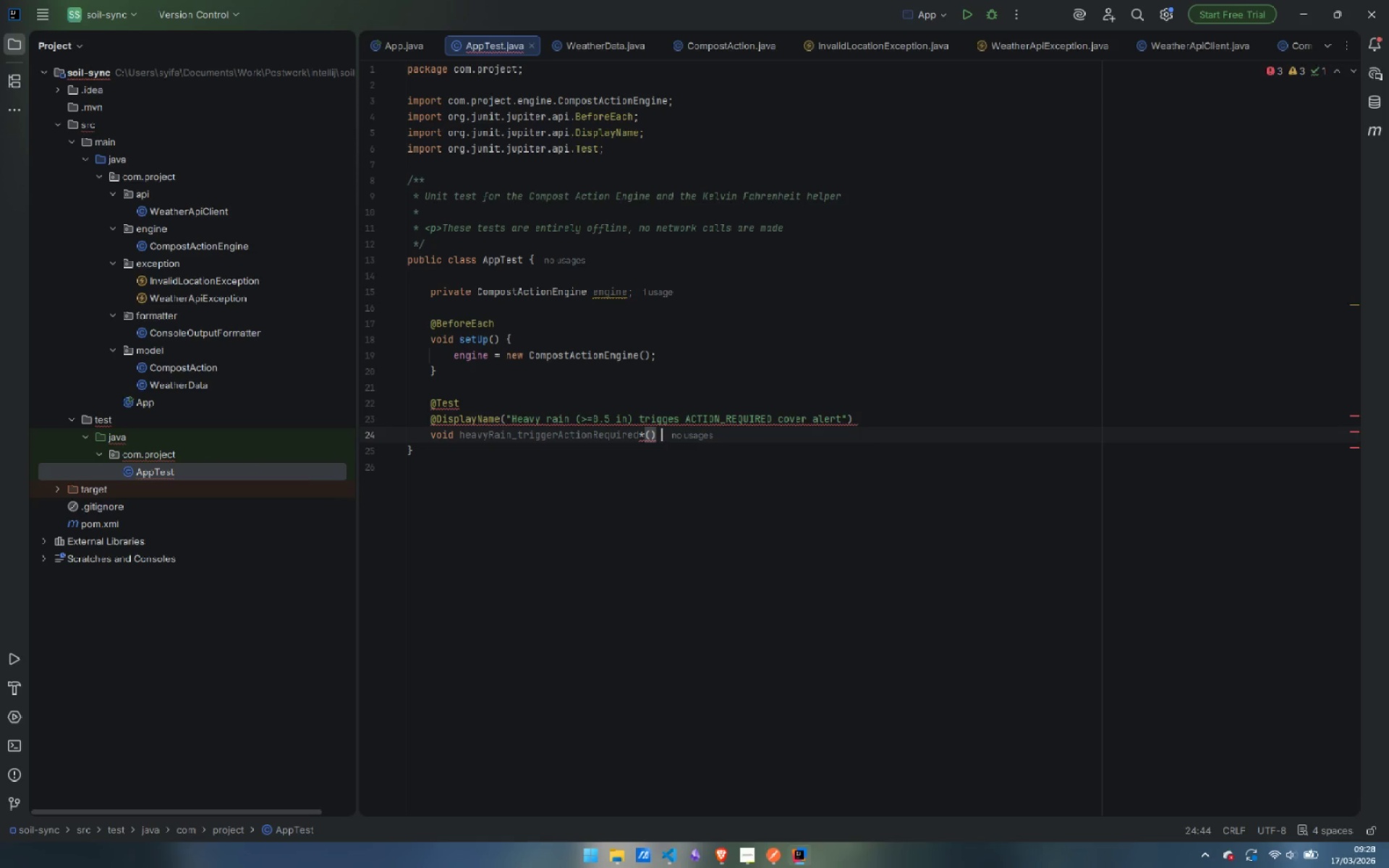 
key(Space)
 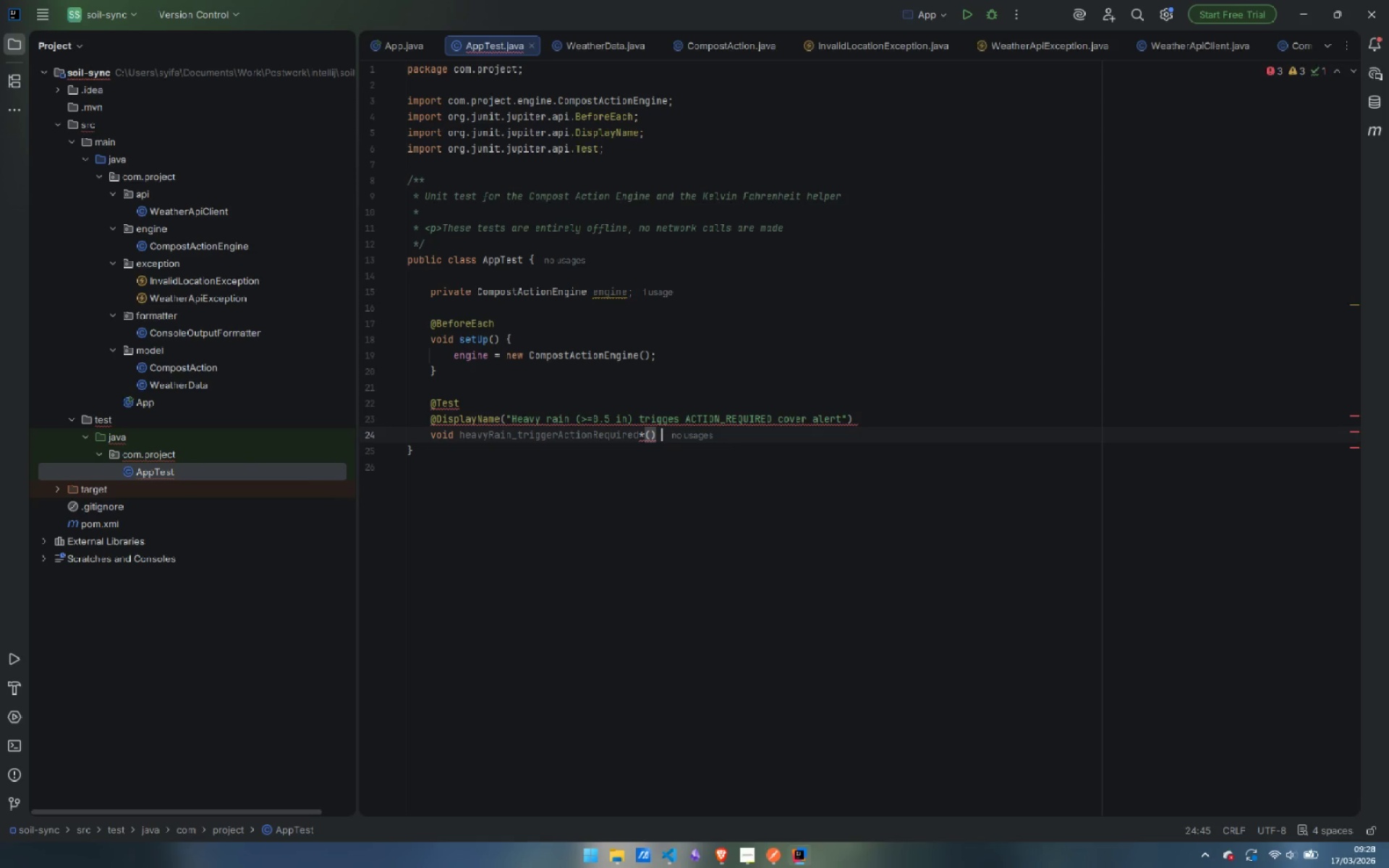 
key(Shift+P)
 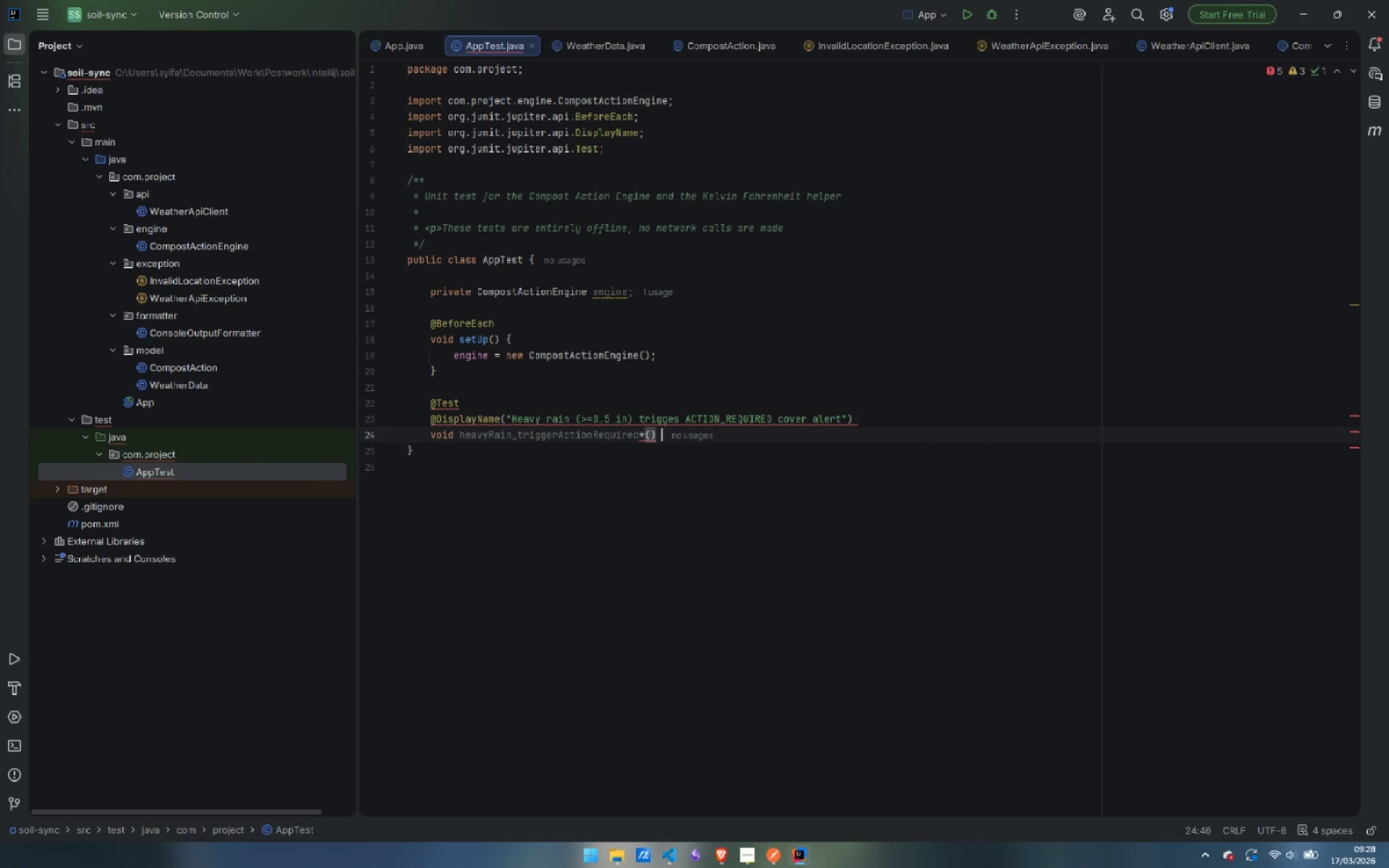 
key(Backspace)
 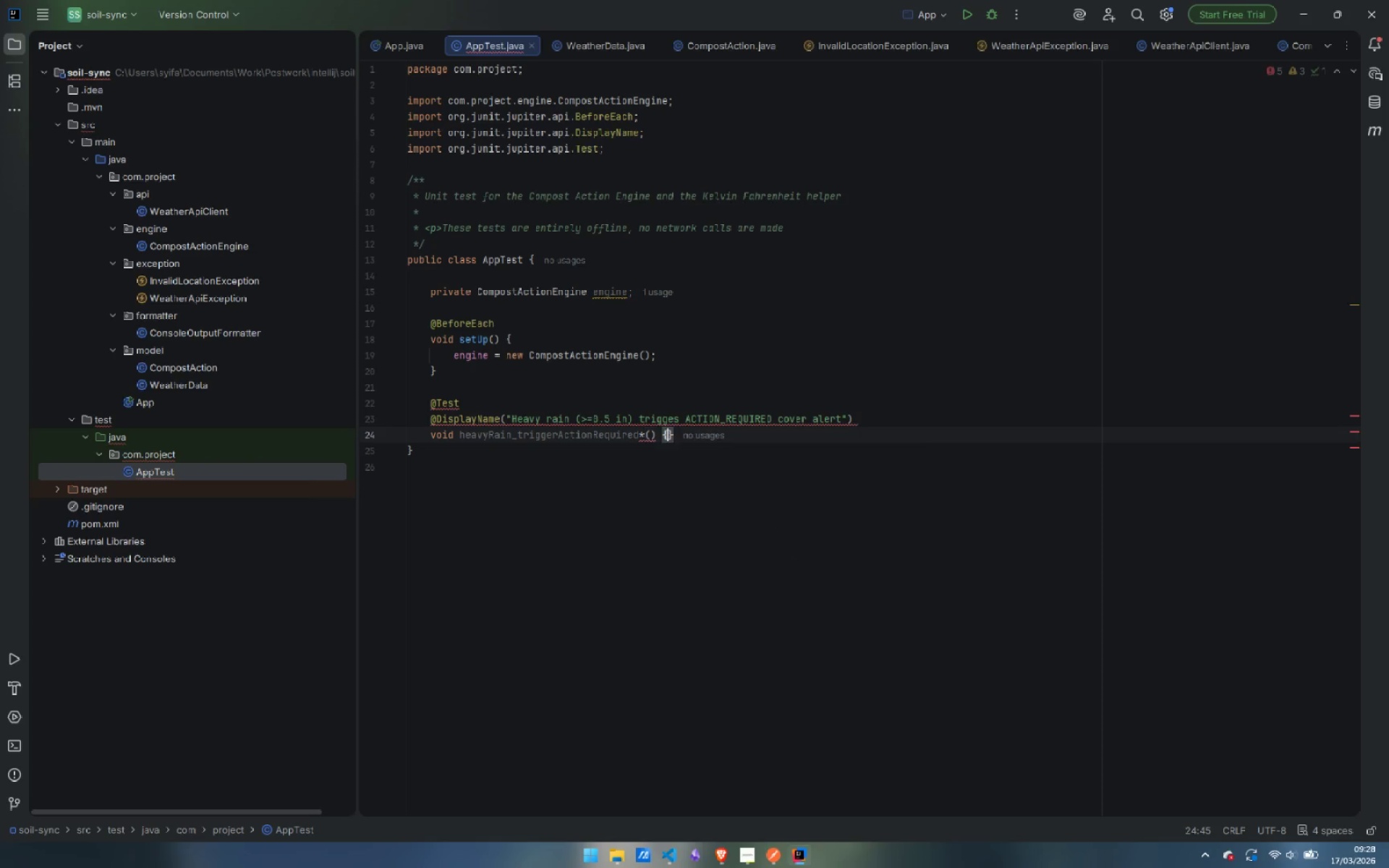 
key(Shift+BracketLeft)
 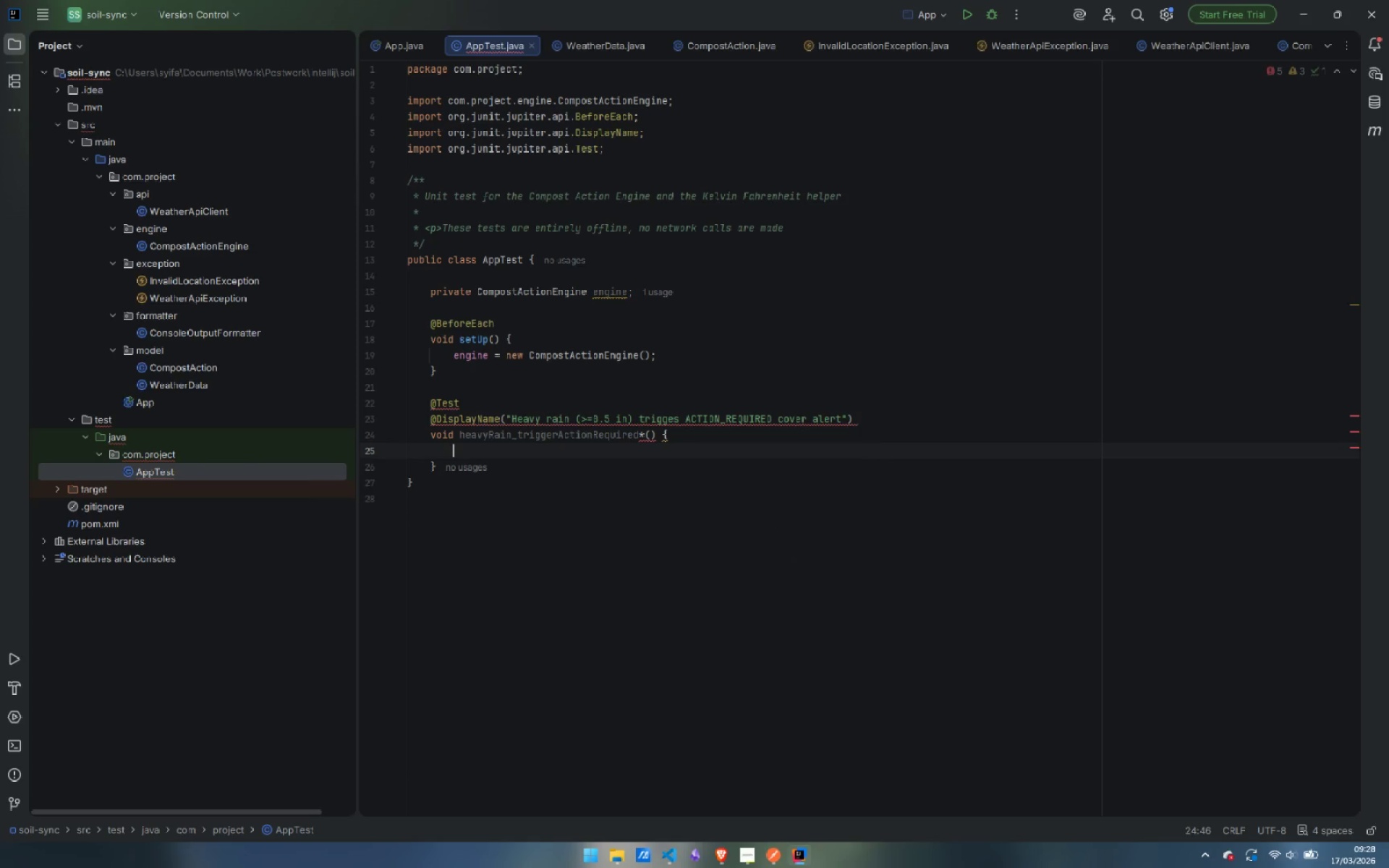 
key(Enter)
 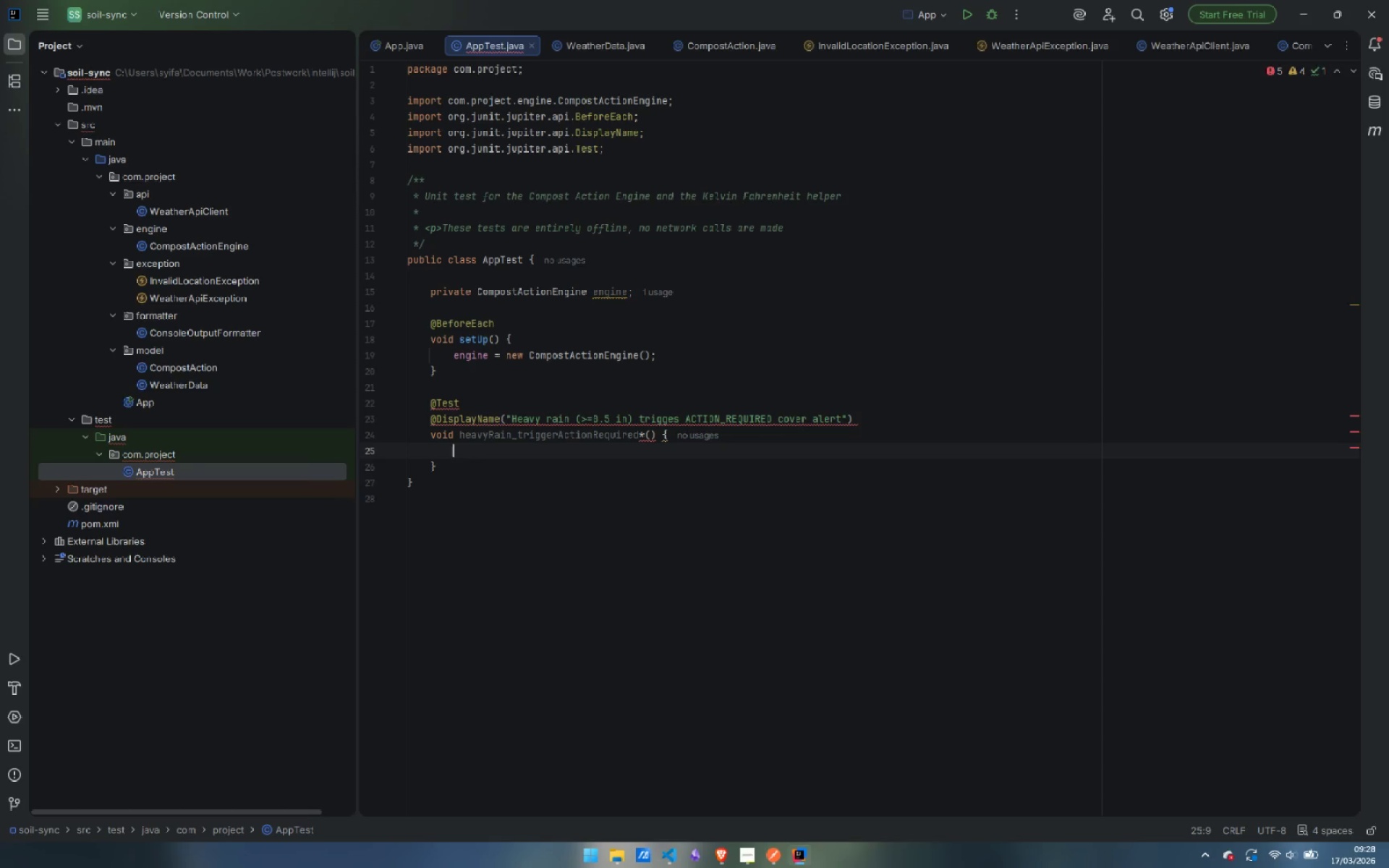 
wait(11.3)
 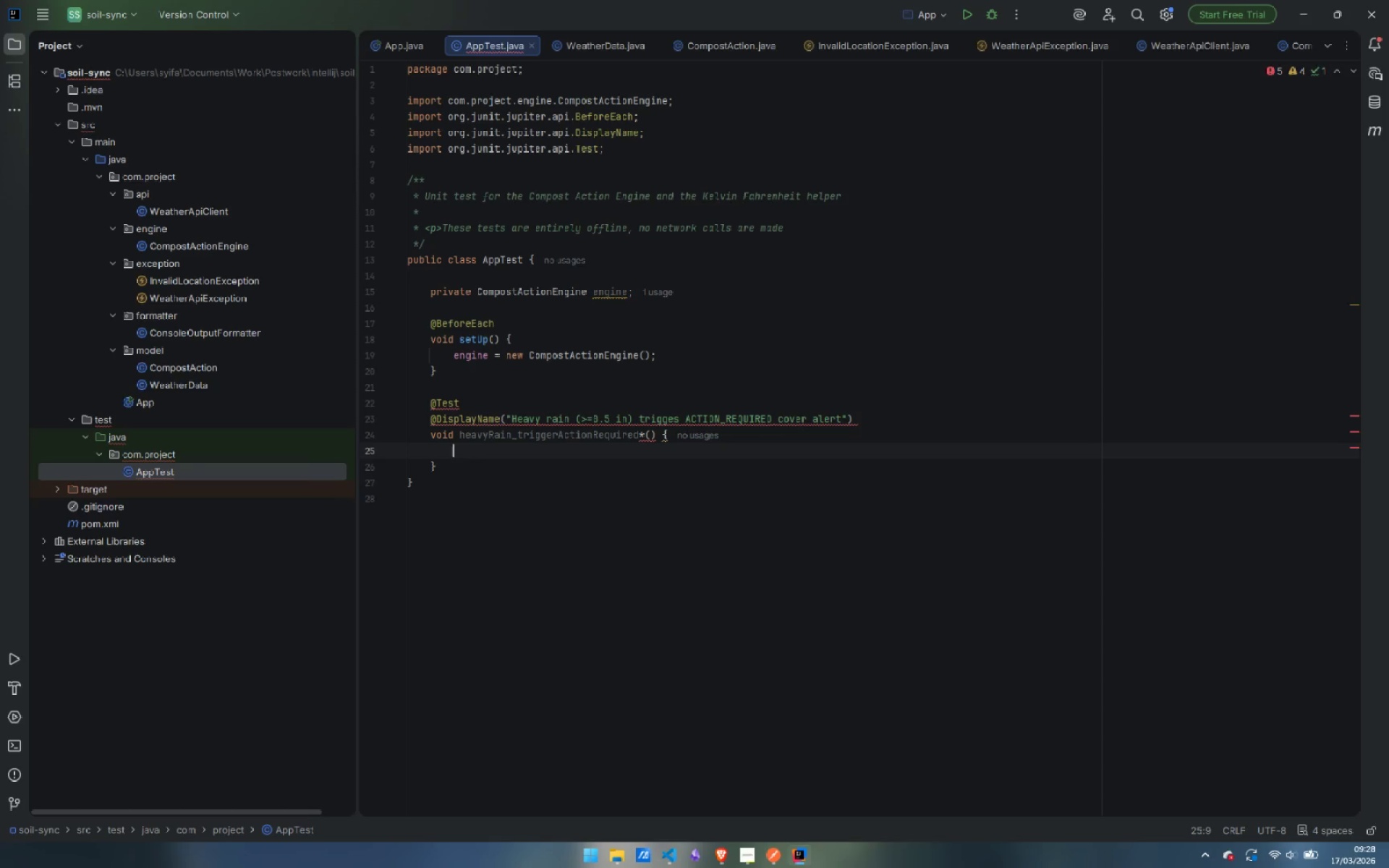 
left_click([643, 432])
 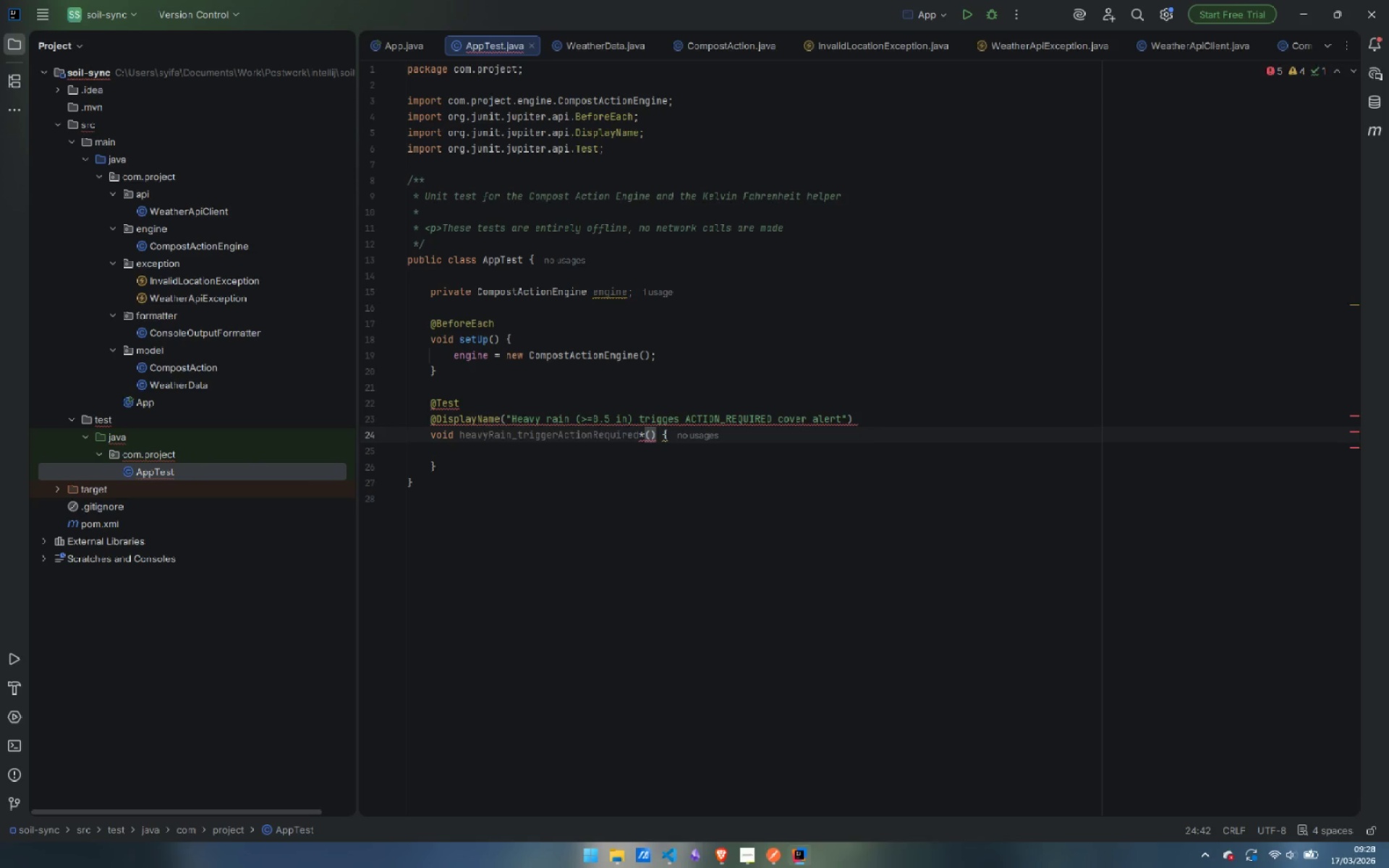 
key(Backspace)
 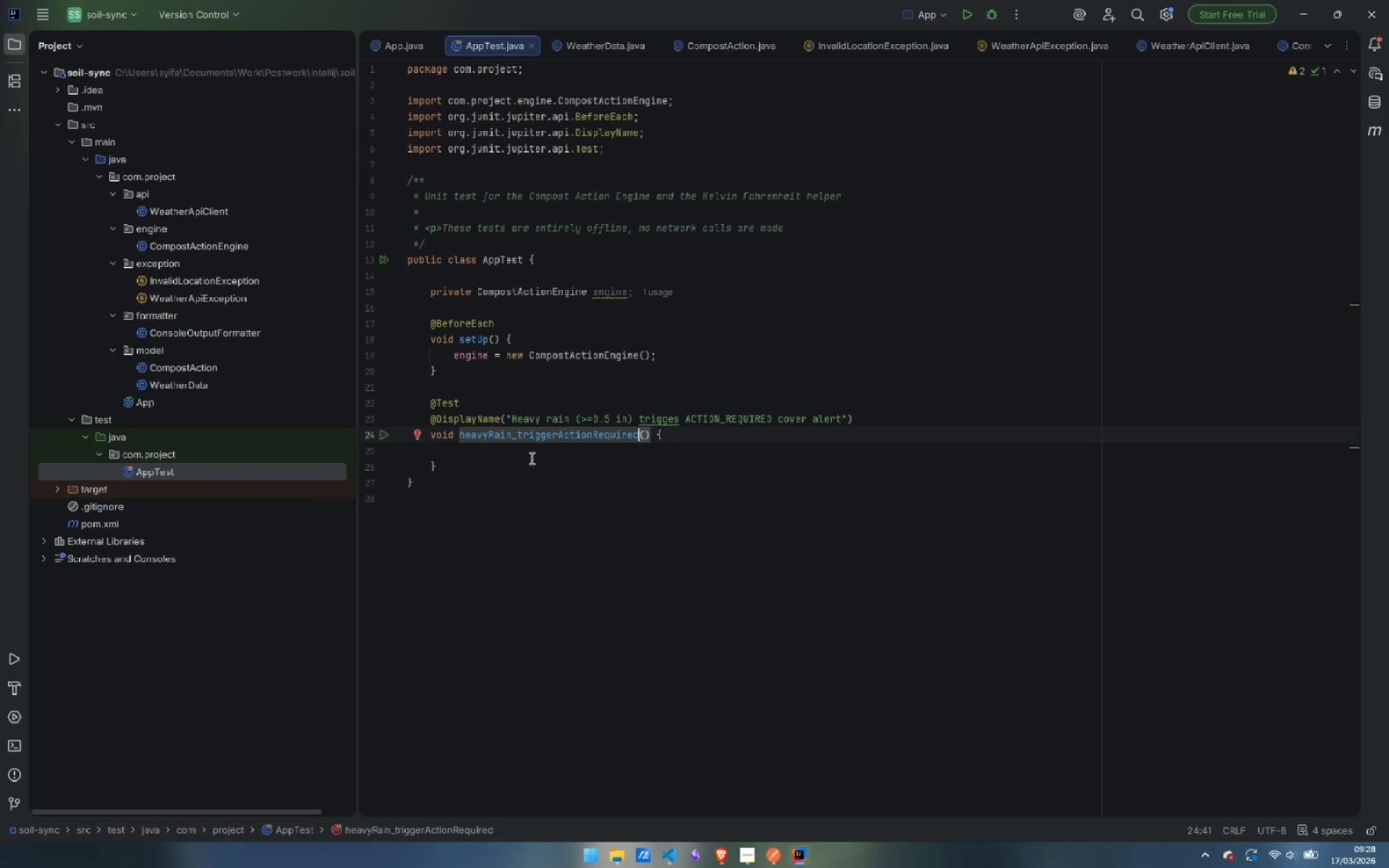 
left_click([530, 457])
 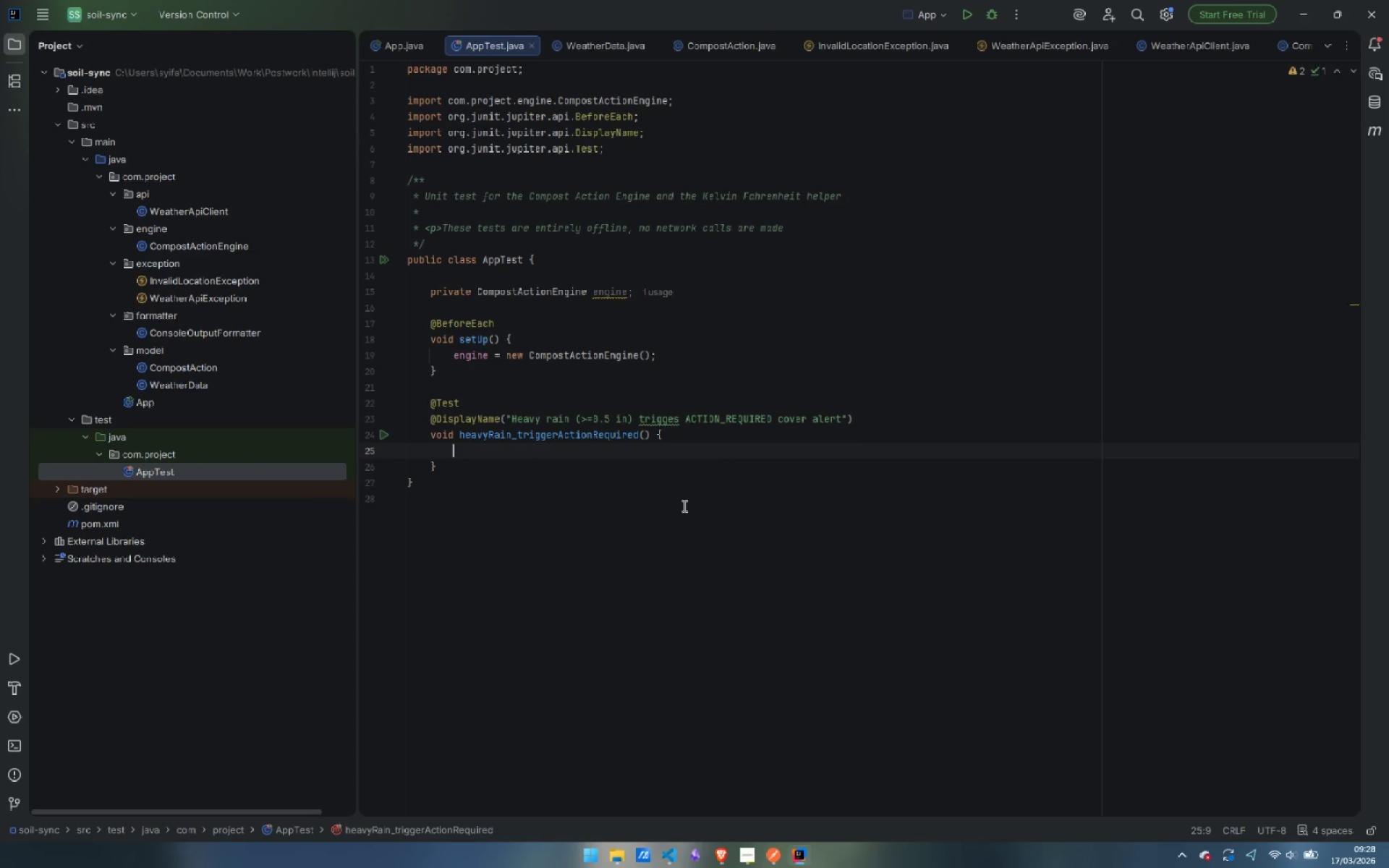 
type(WeaterData)
 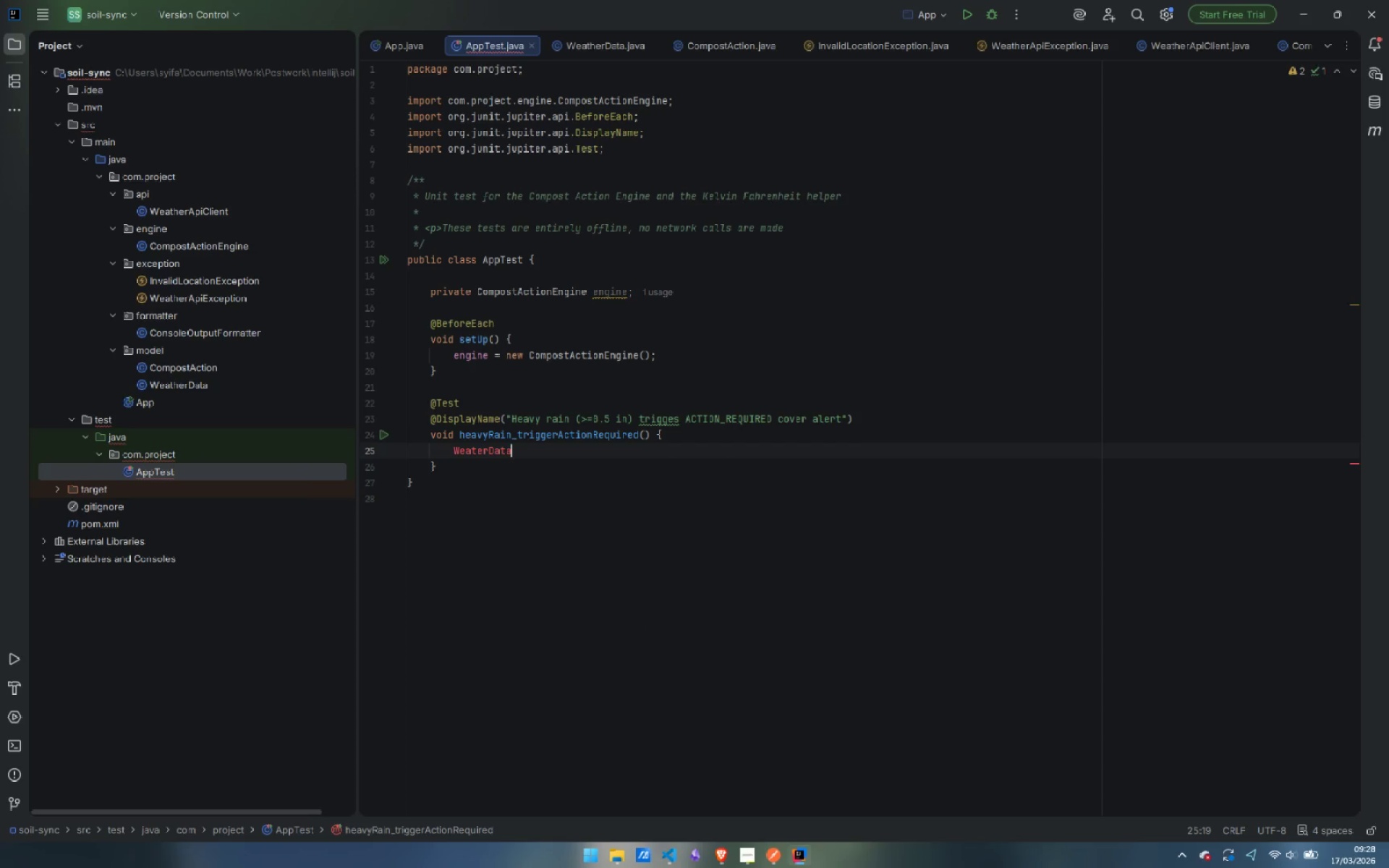 
key(Control+ArrowLeft)
 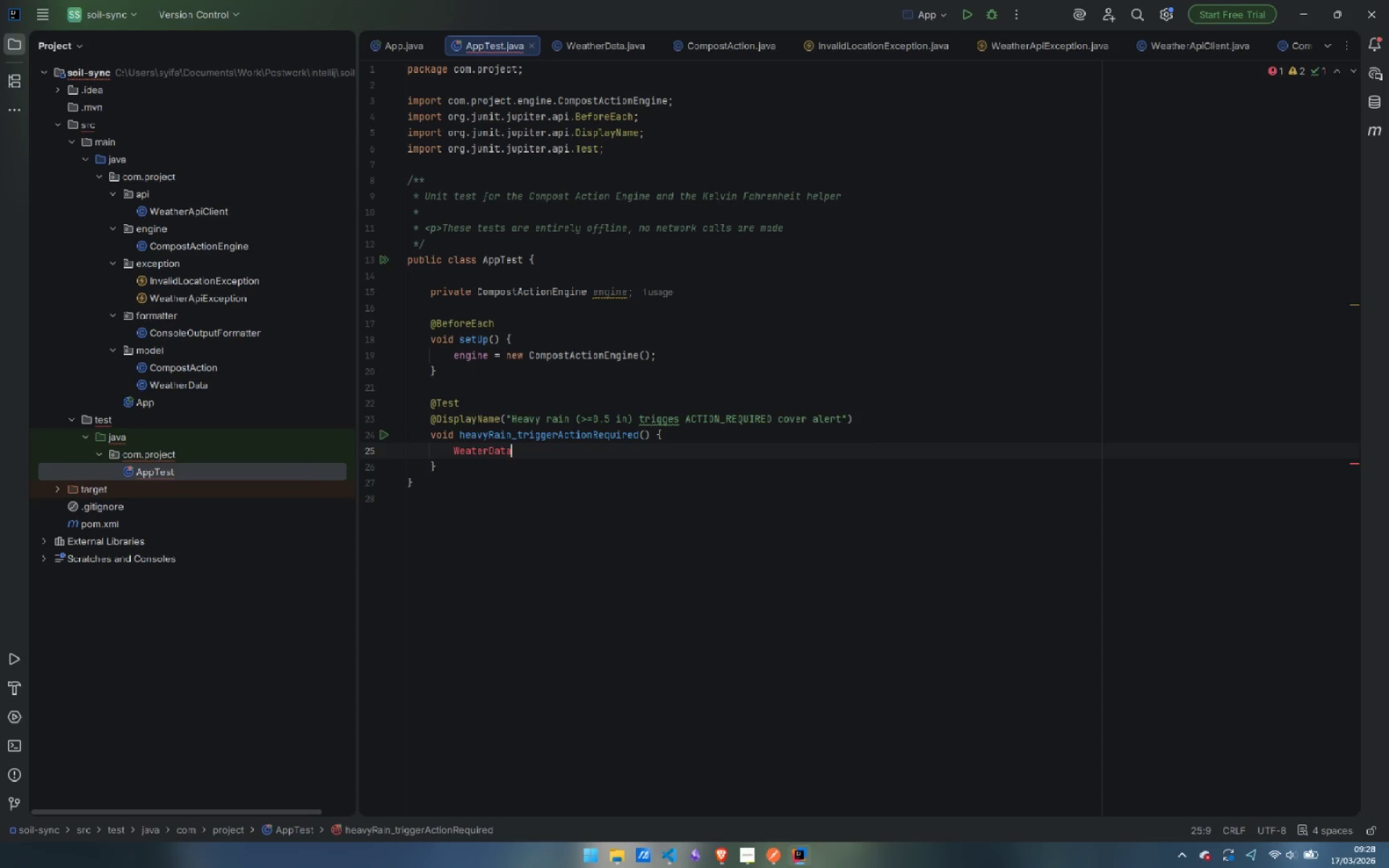 
key(Control+ArrowRight)
 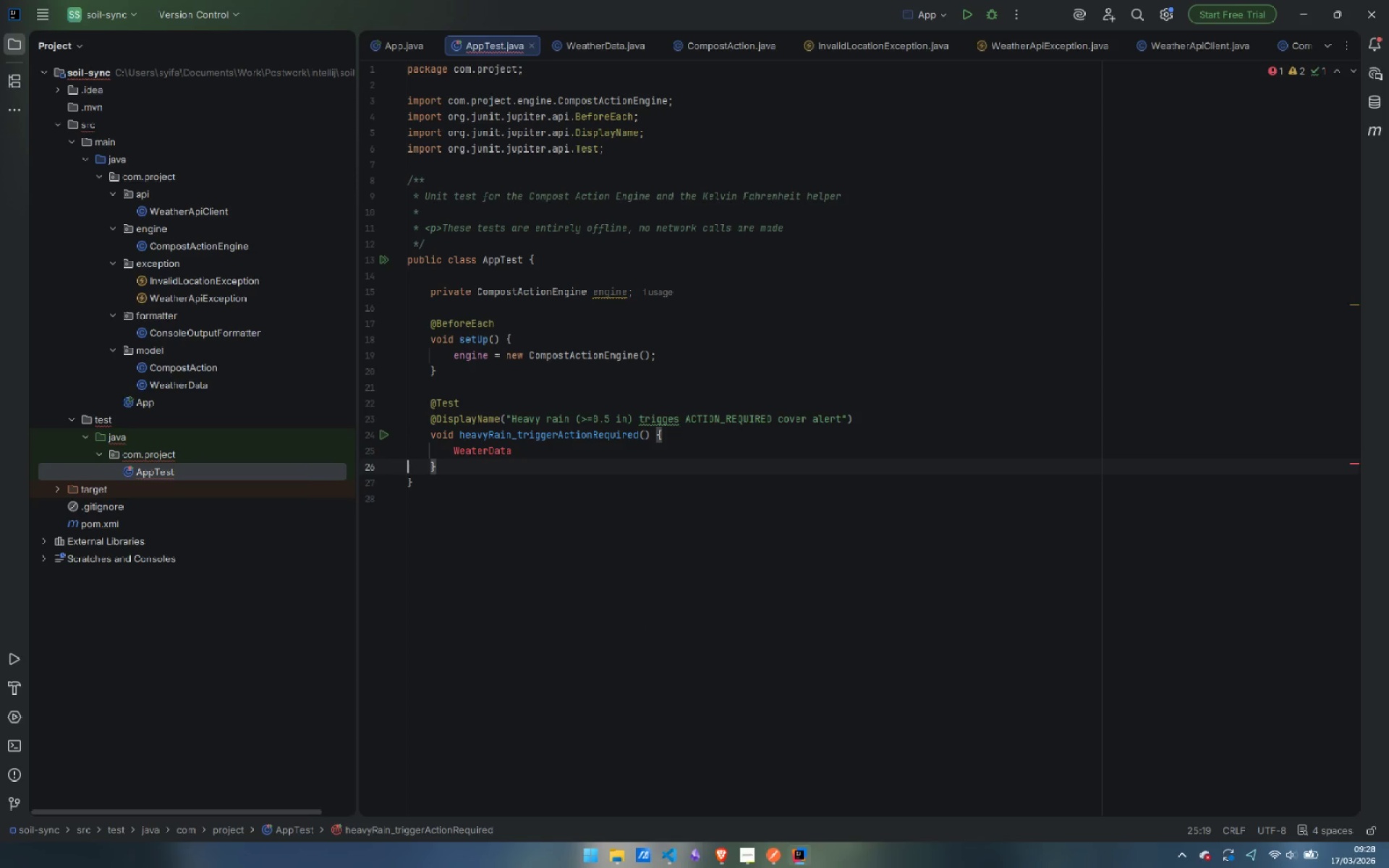 
key(ArrowRight)
 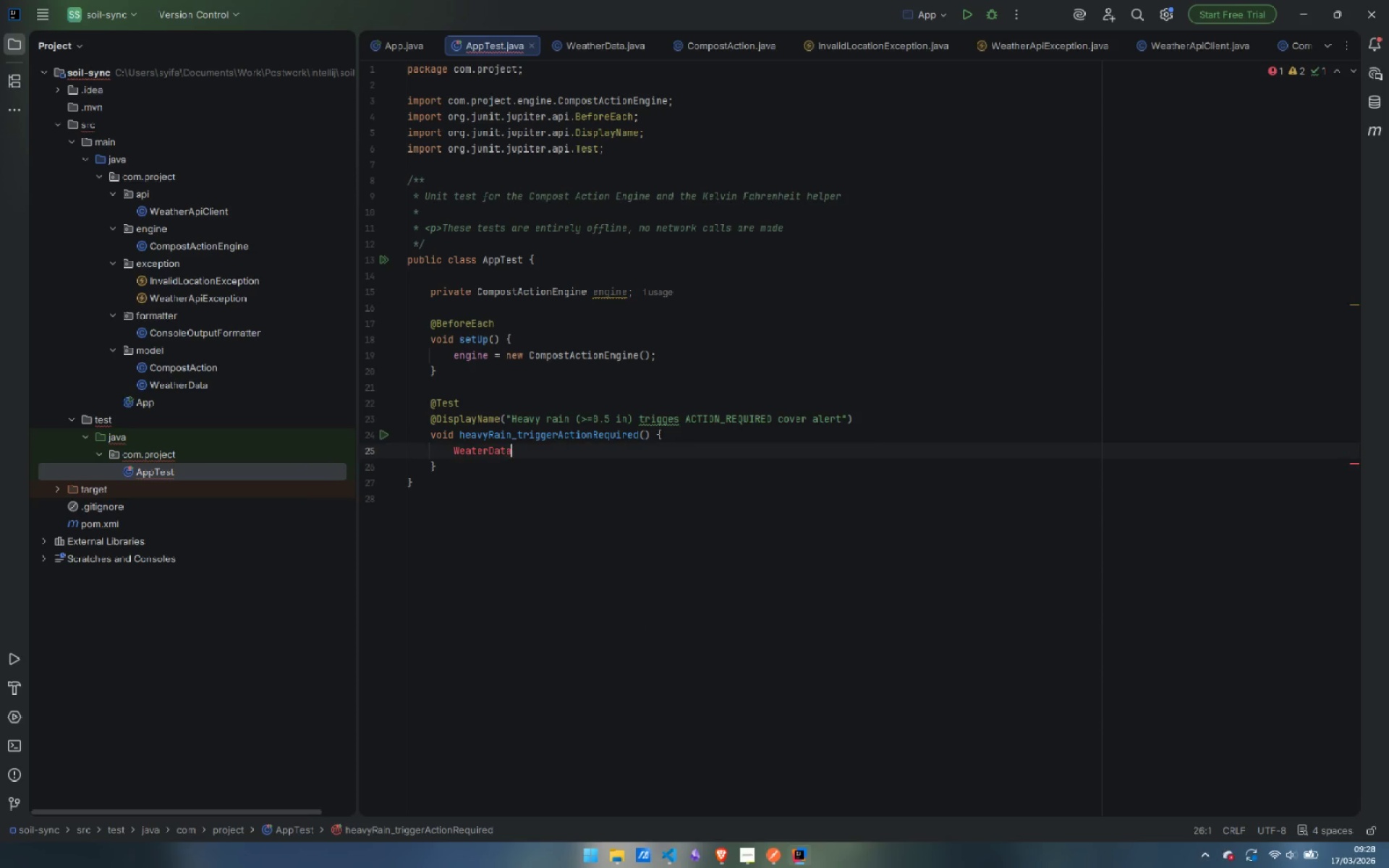 
key(ArrowLeft)
 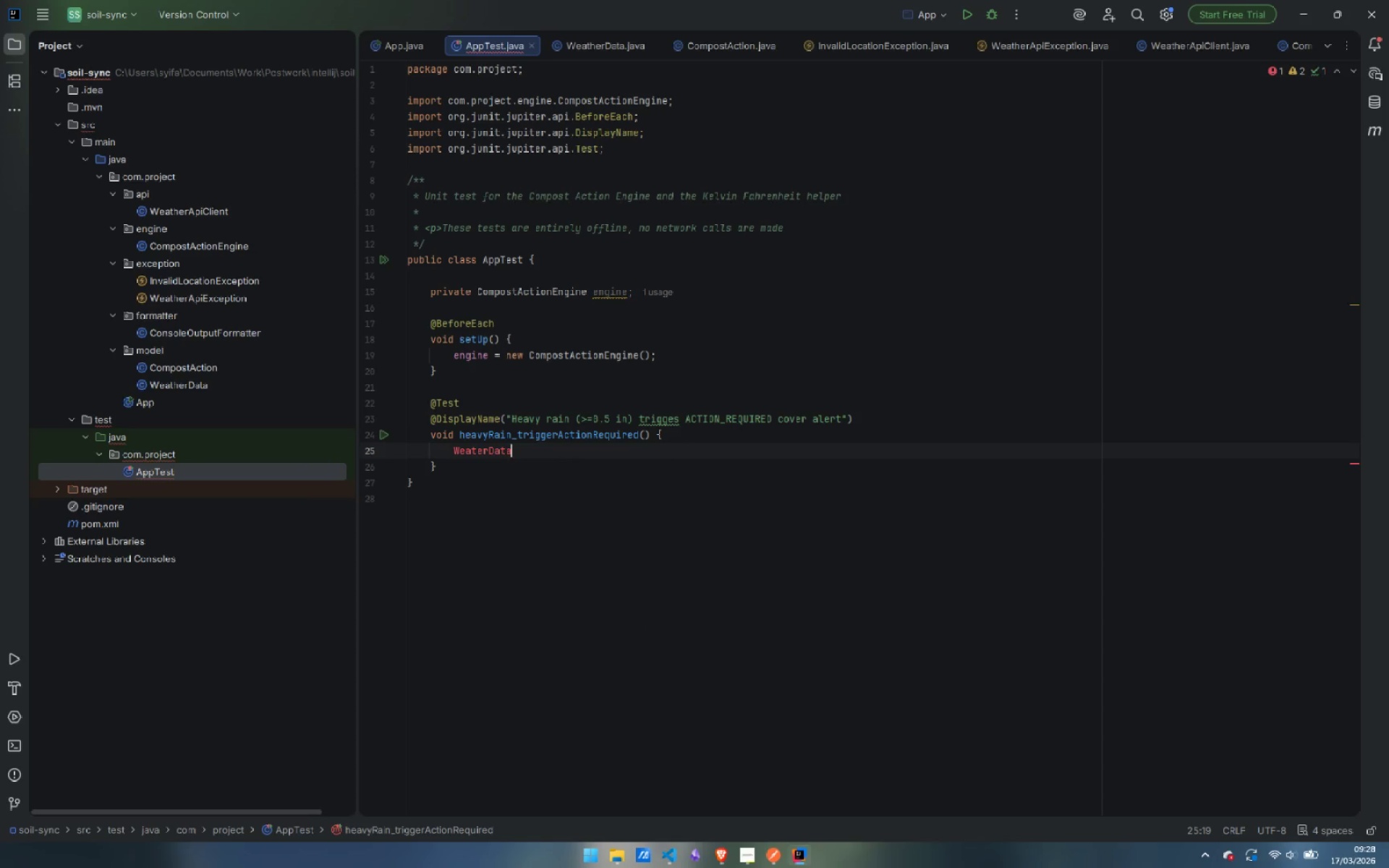 
key(Control+ControlLeft)
 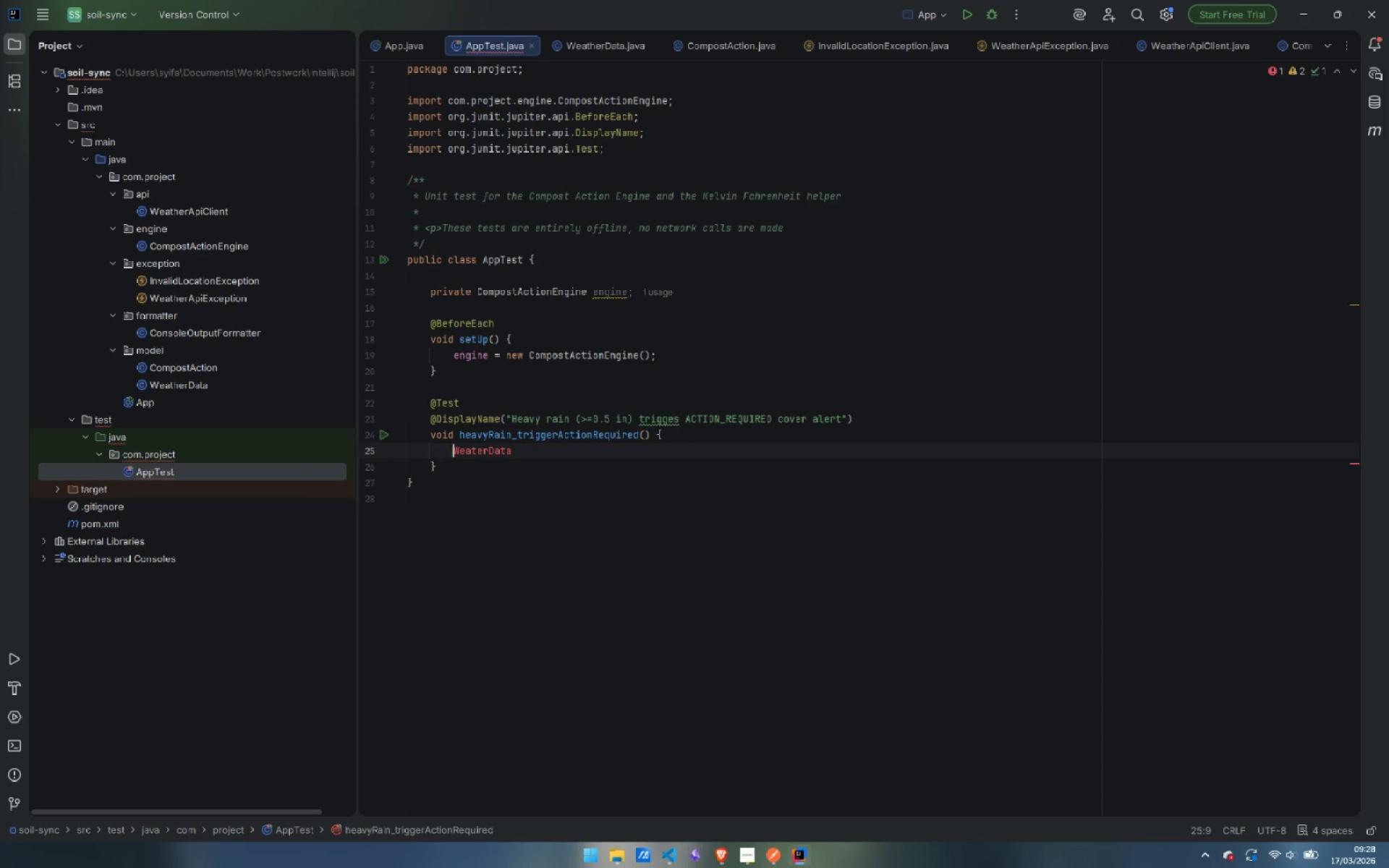 
key(Control+ArrowLeft)
 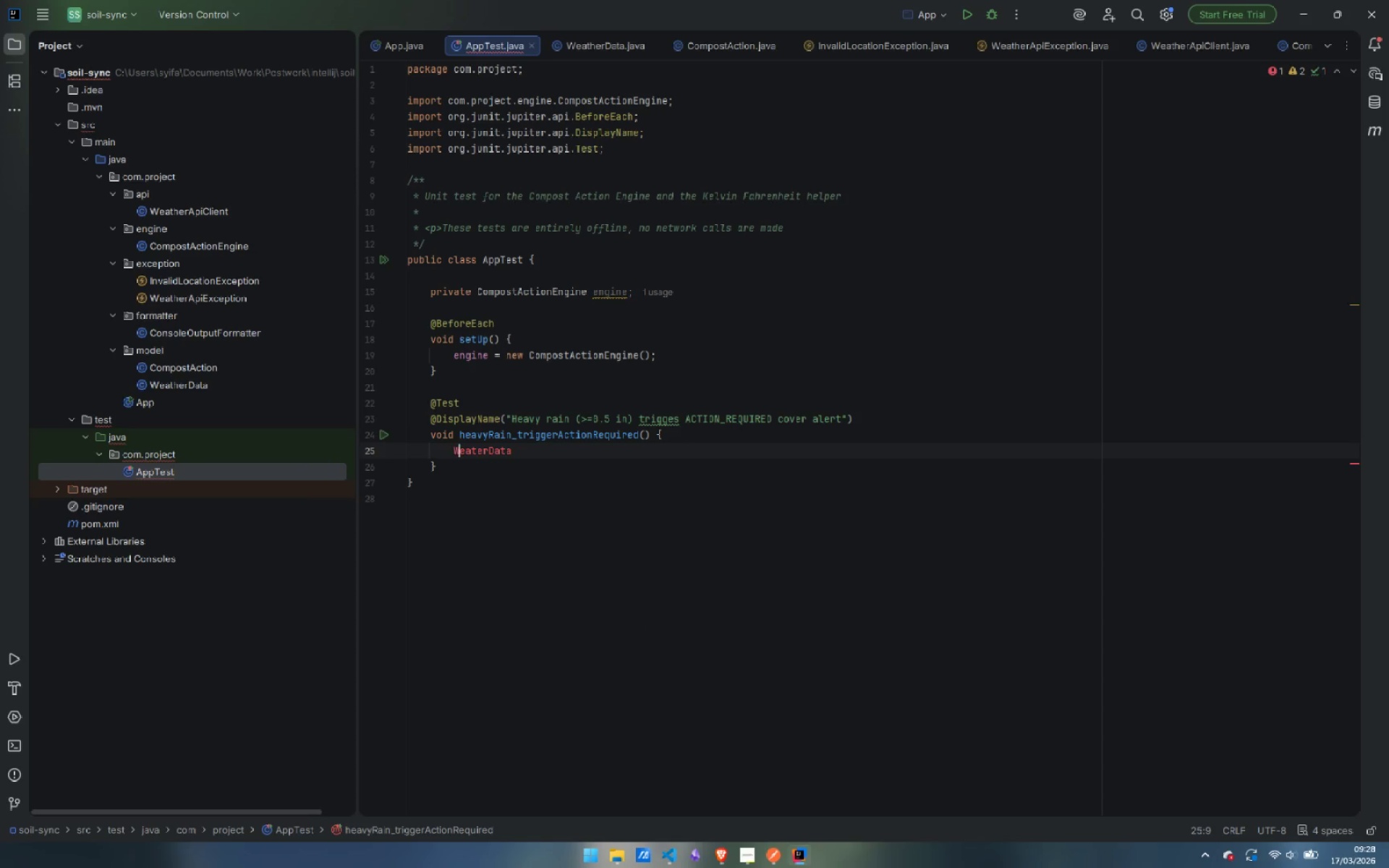 
key(ArrowRight)
 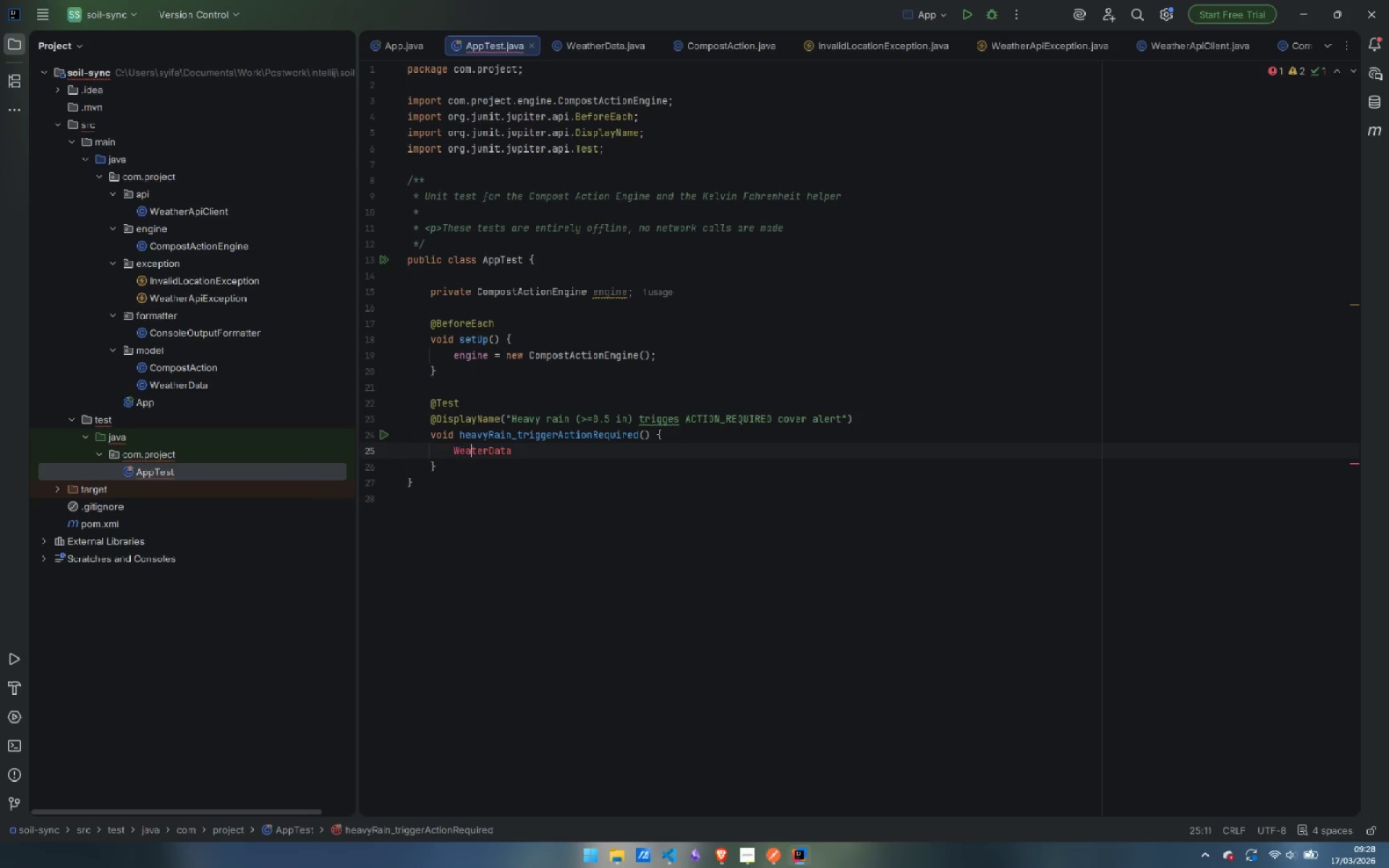 
key(ArrowRight)
 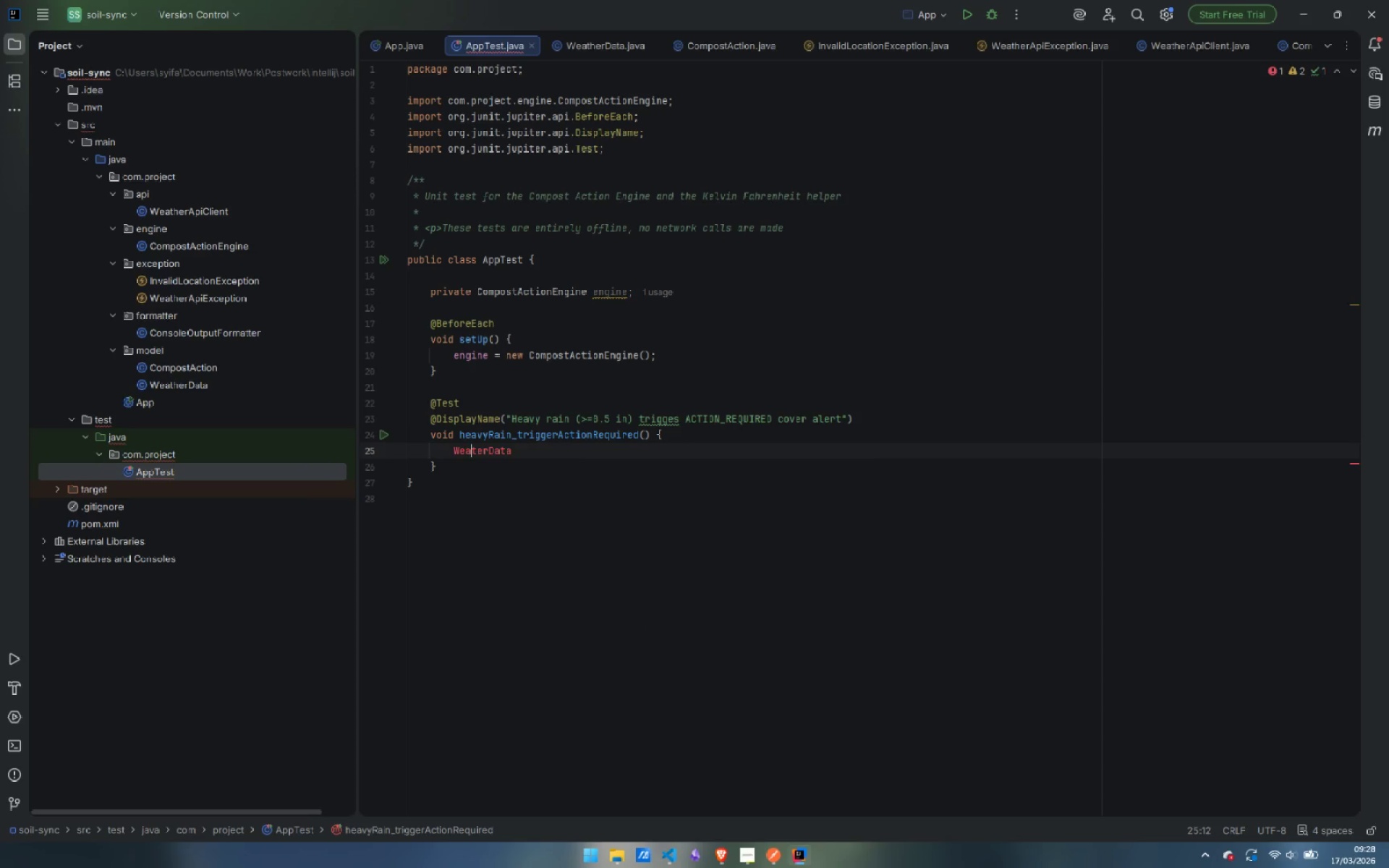 
key(ArrowRight)
 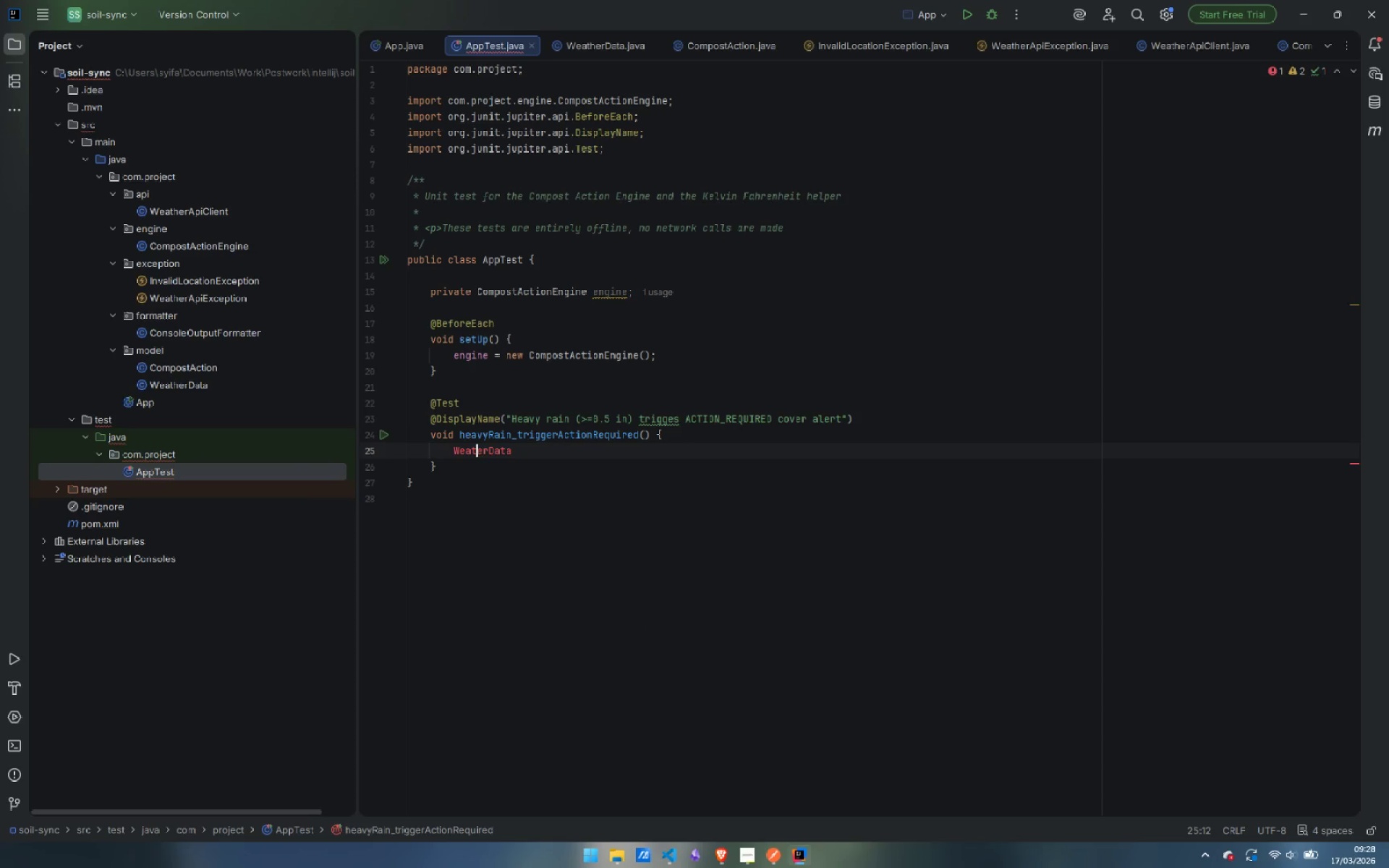 
key(ArrowRight)
 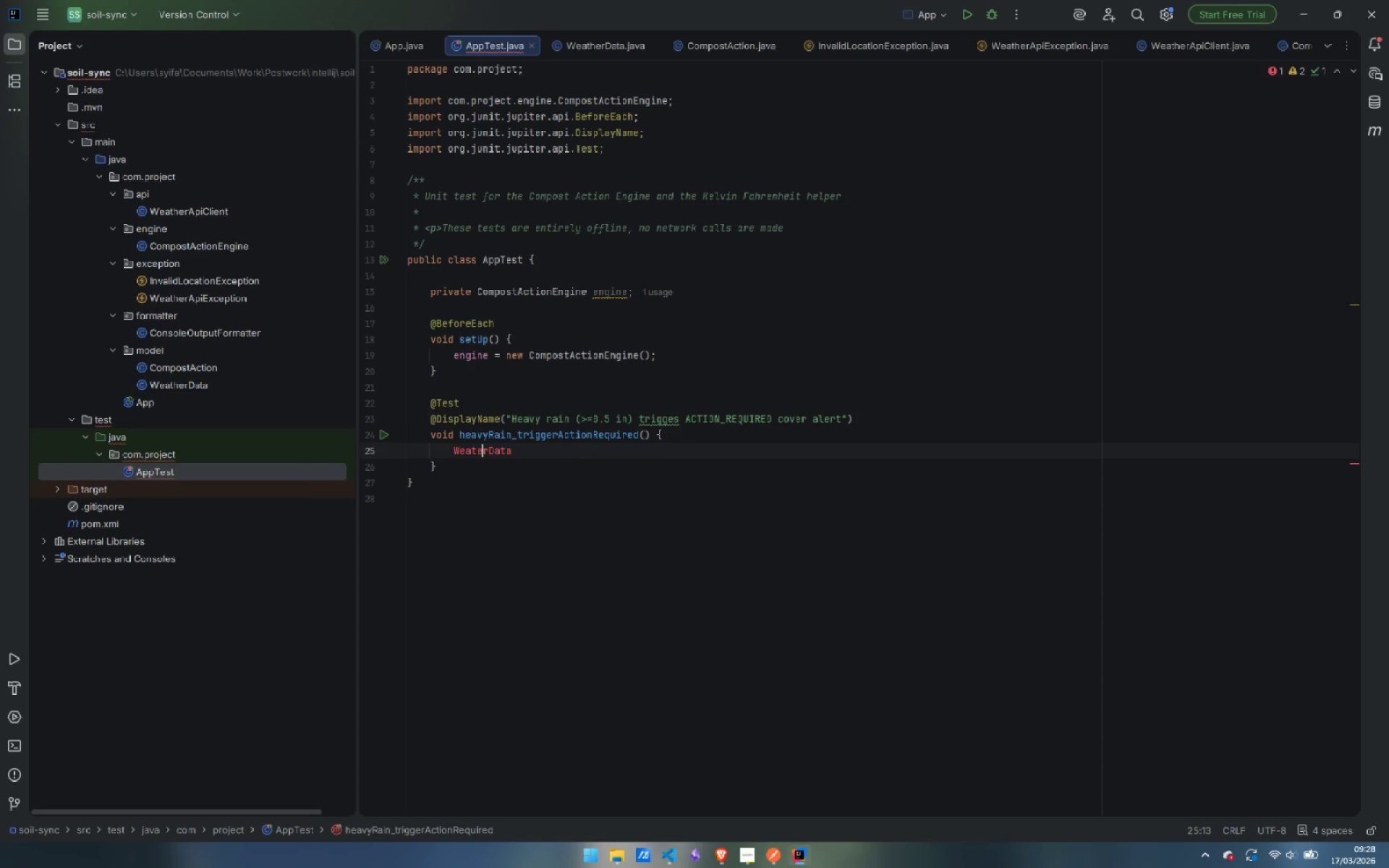 
key(ArrowRight)
 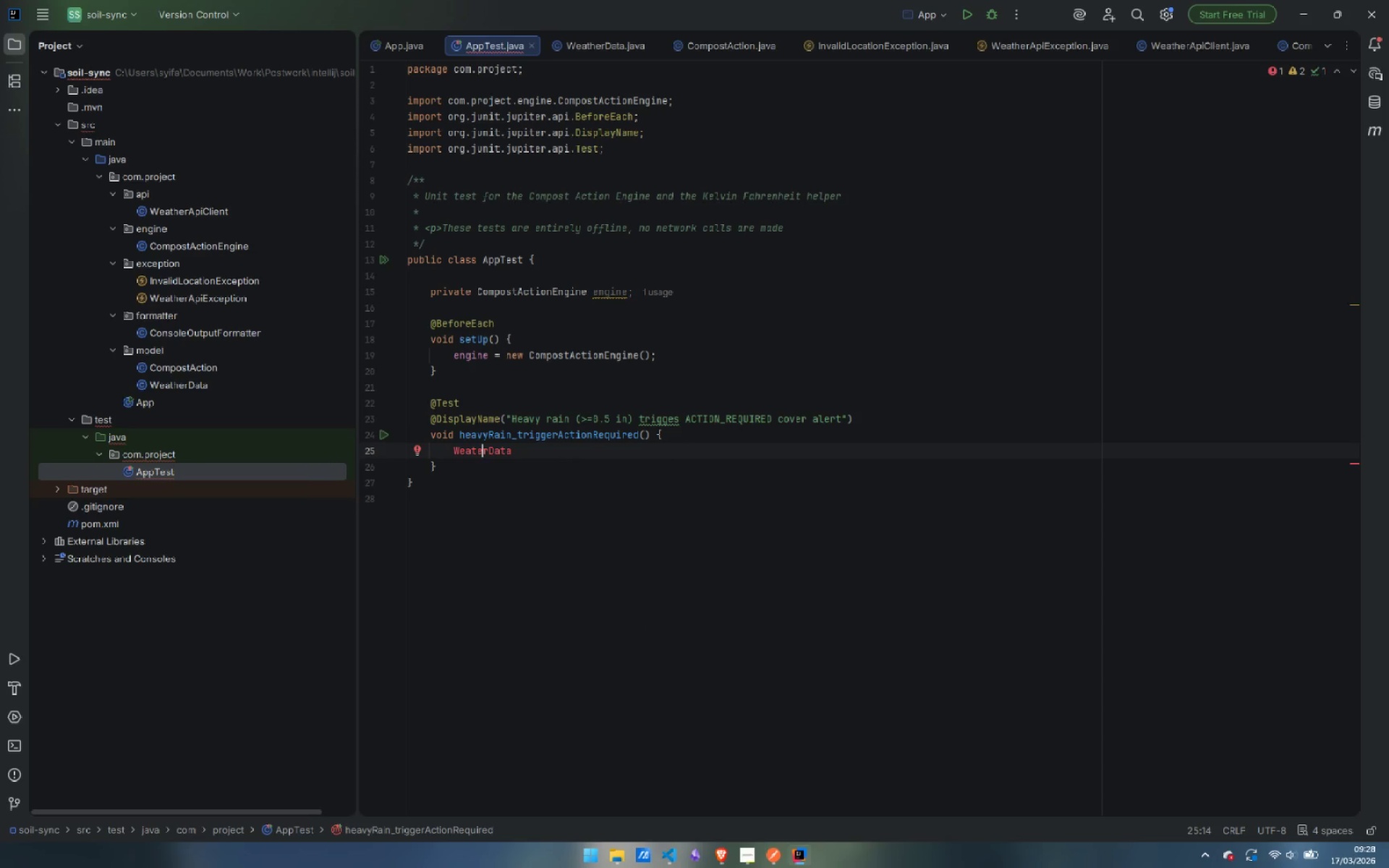 
key(ArrowLeft)
 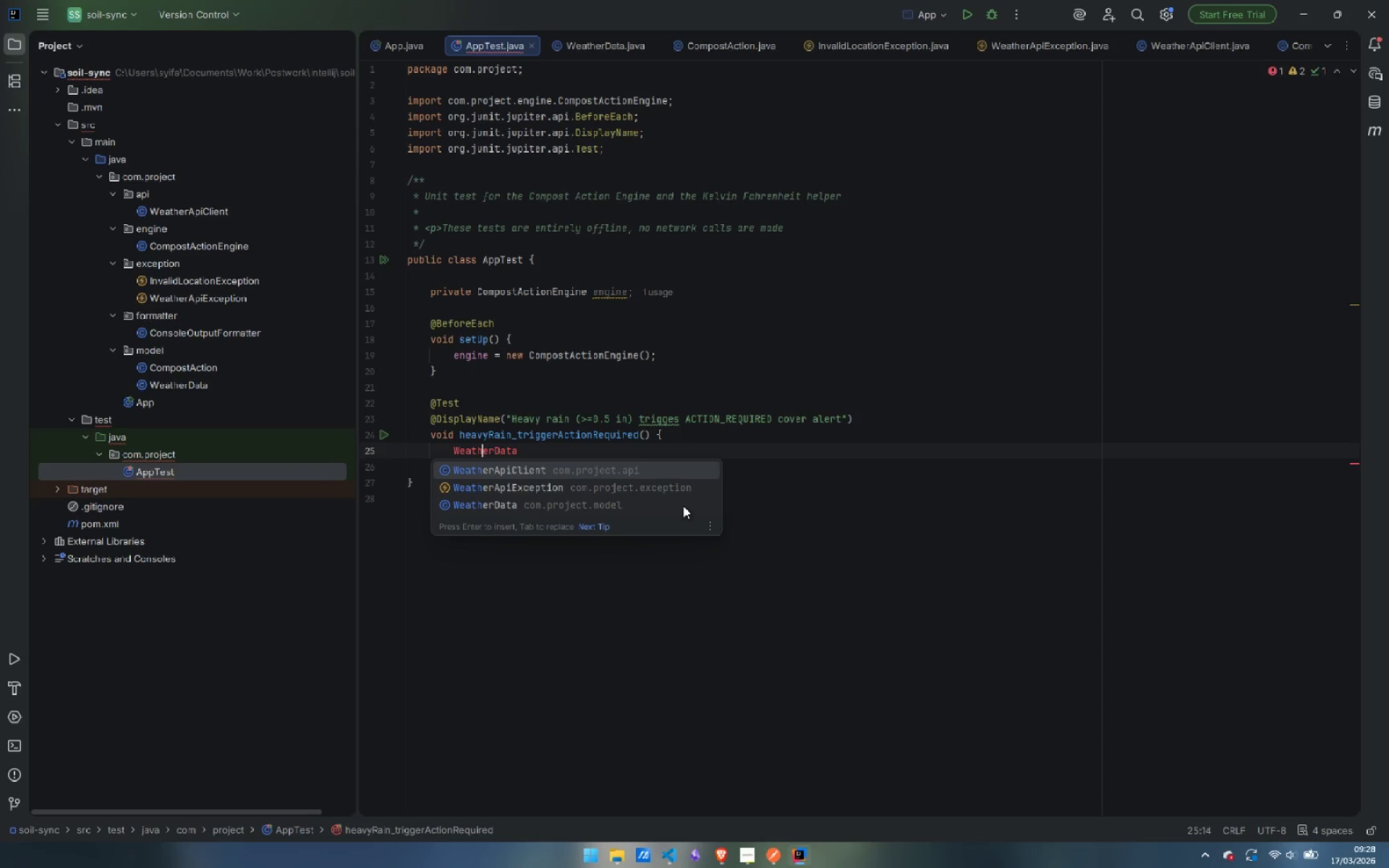 
key(H)
 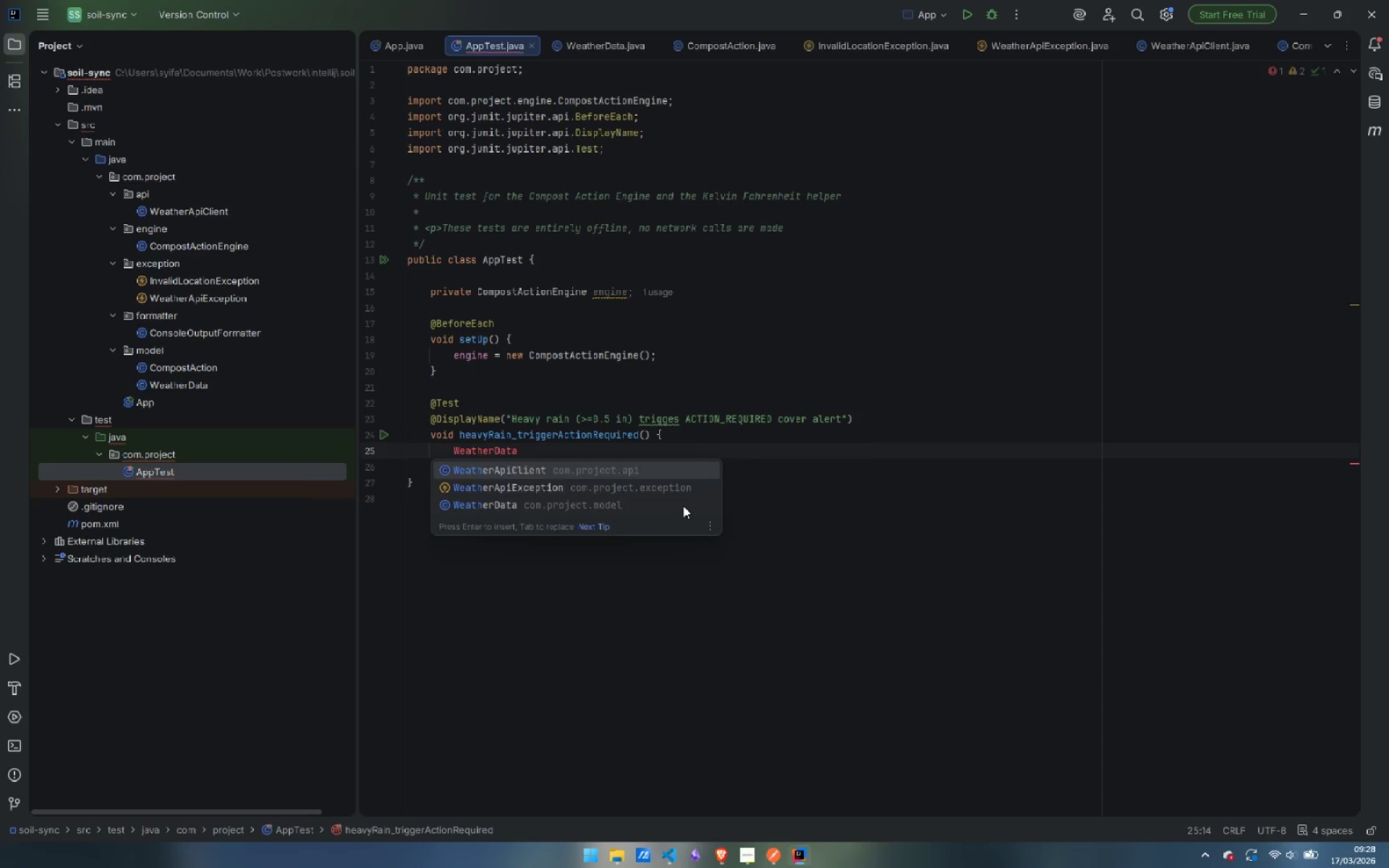 
key(Control+ArrowRight)
 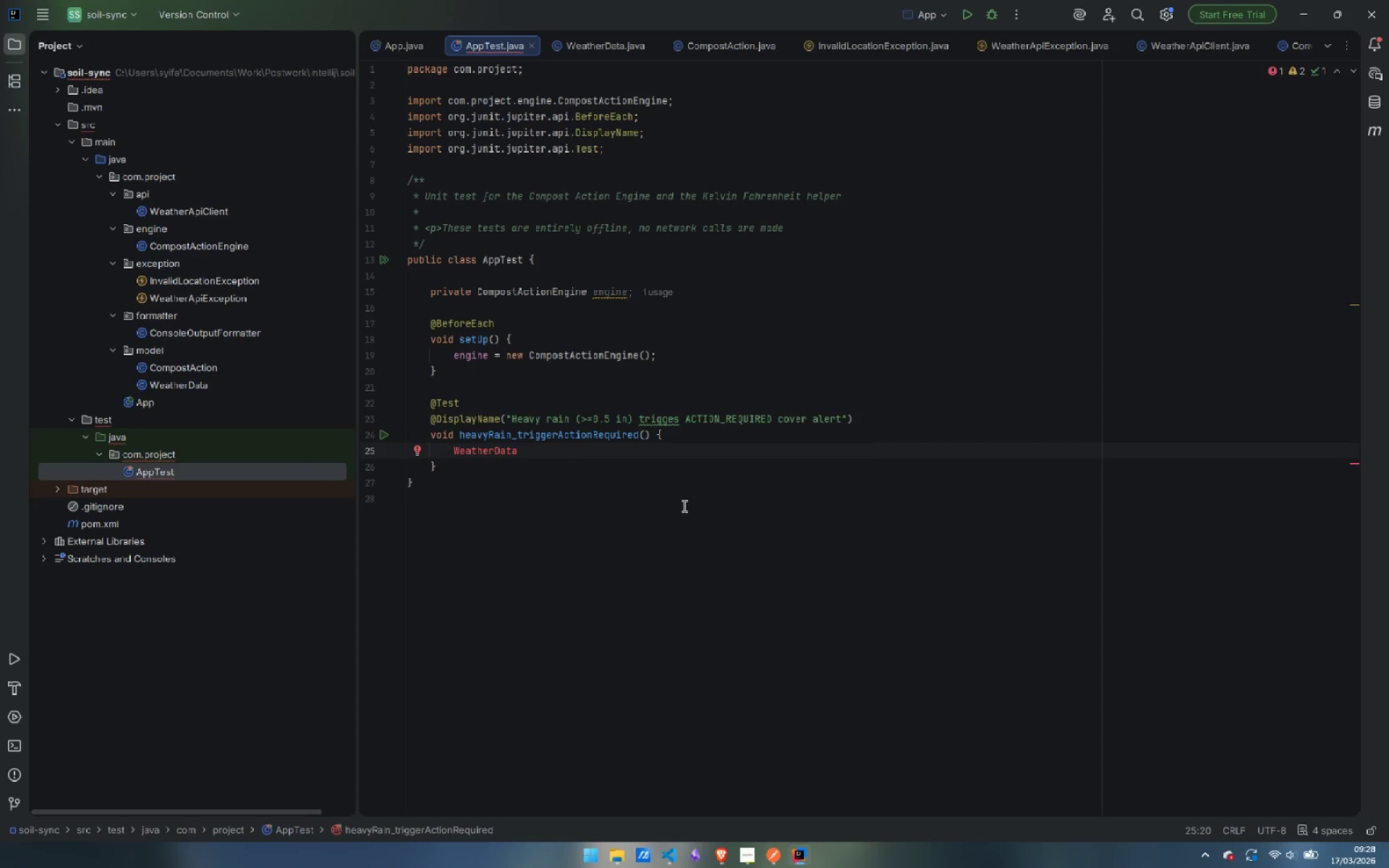 
key(Alt+Enter)
 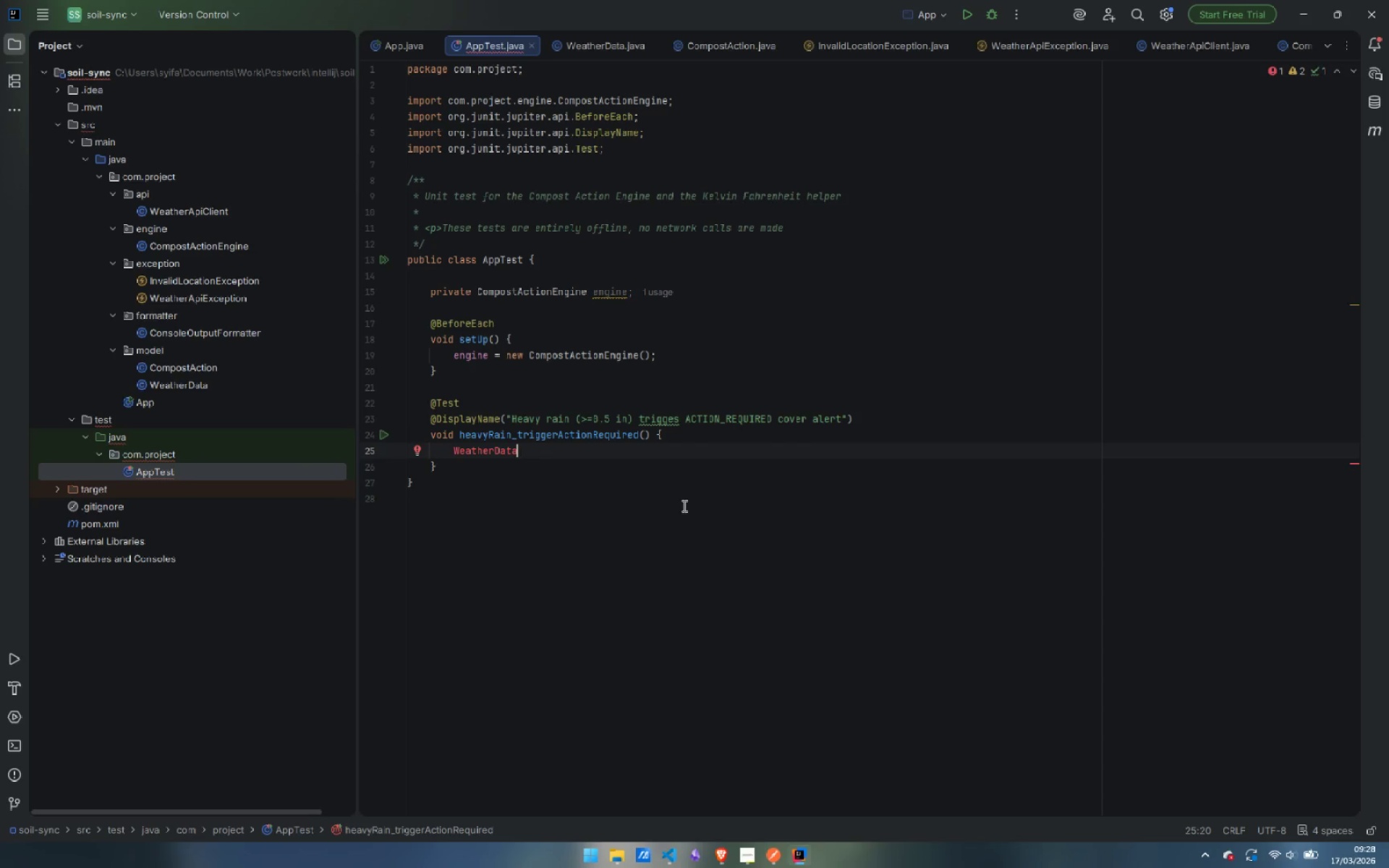 
key(Backspace)
 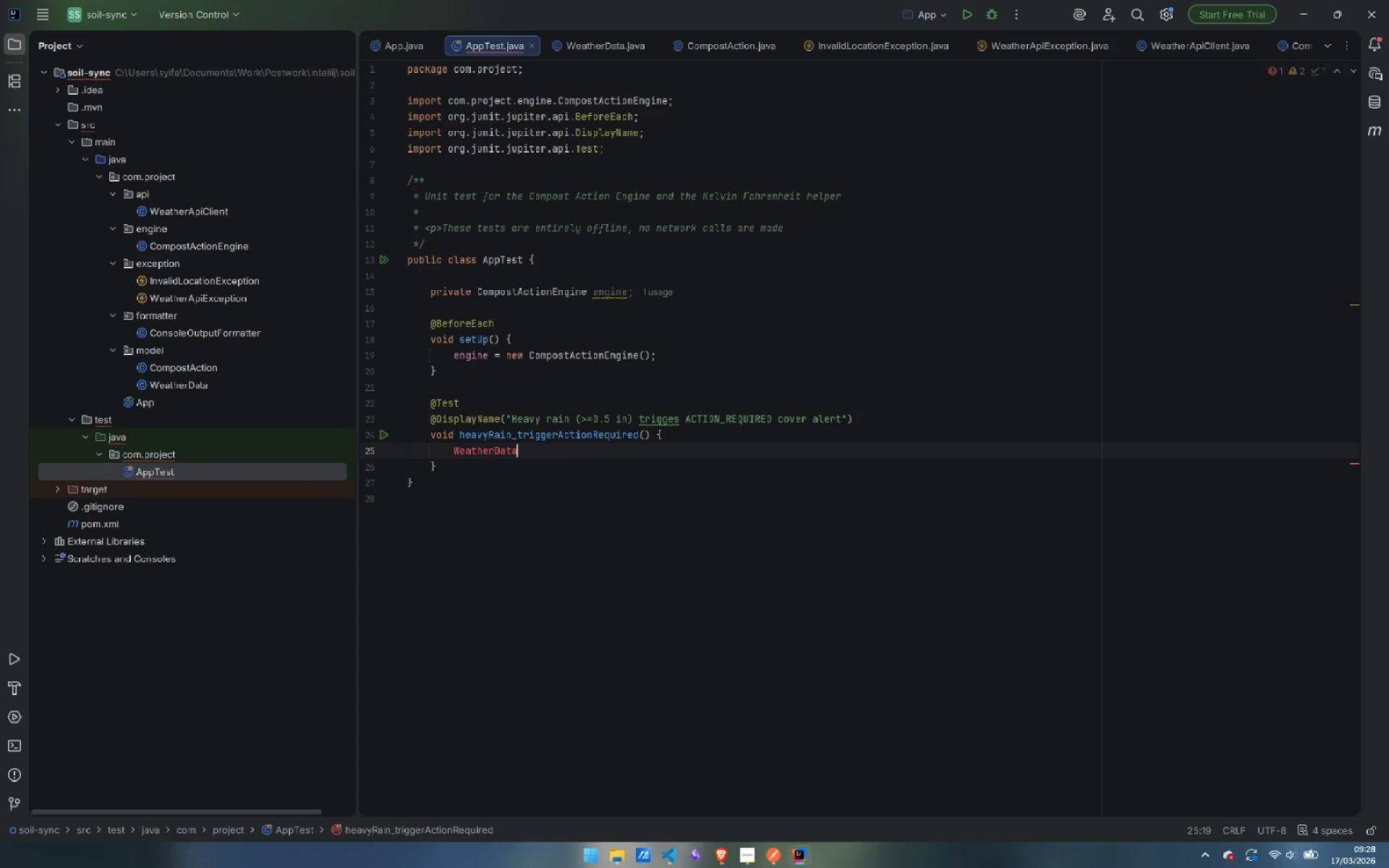 
key(A)
 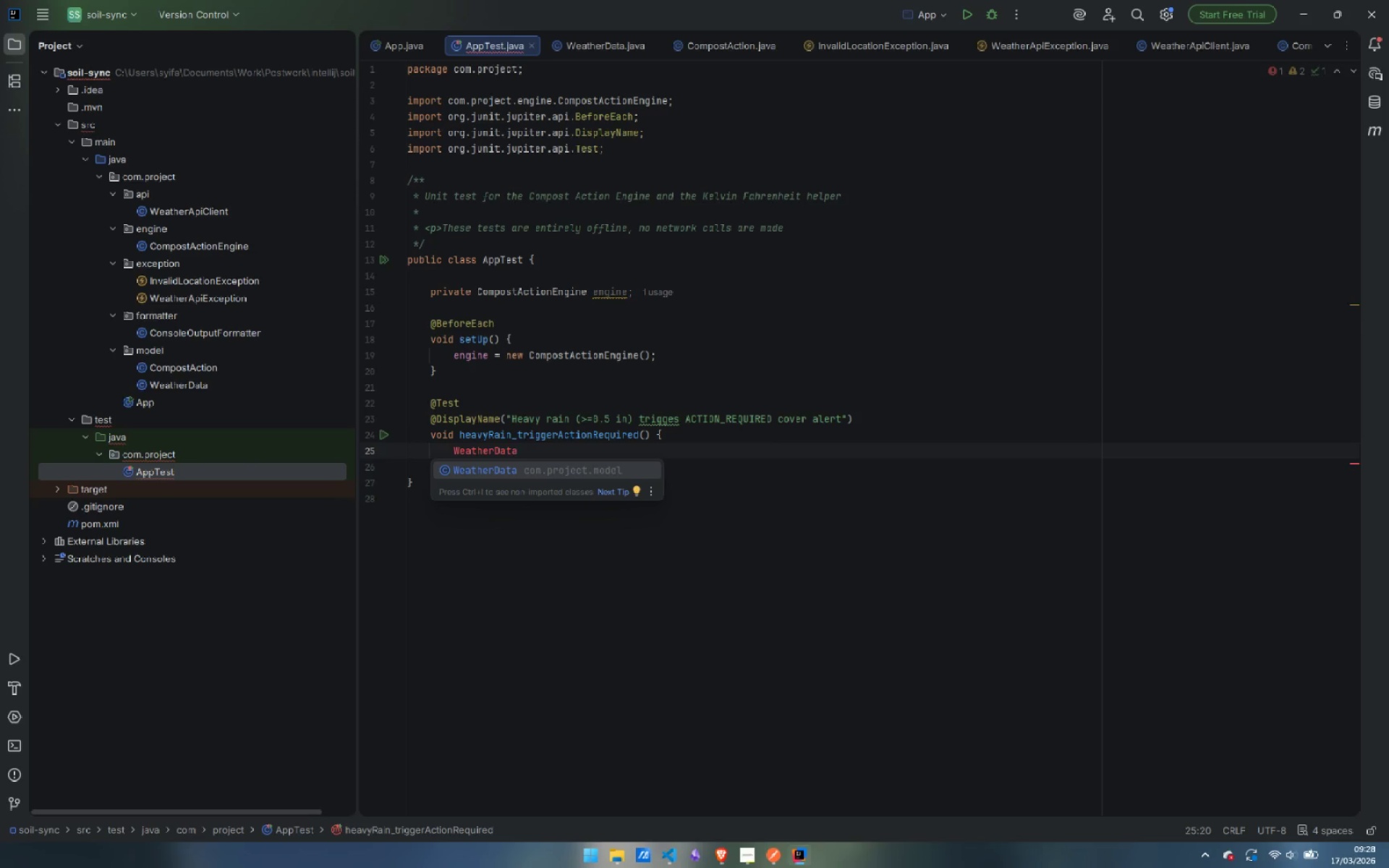 
key(Enter)
 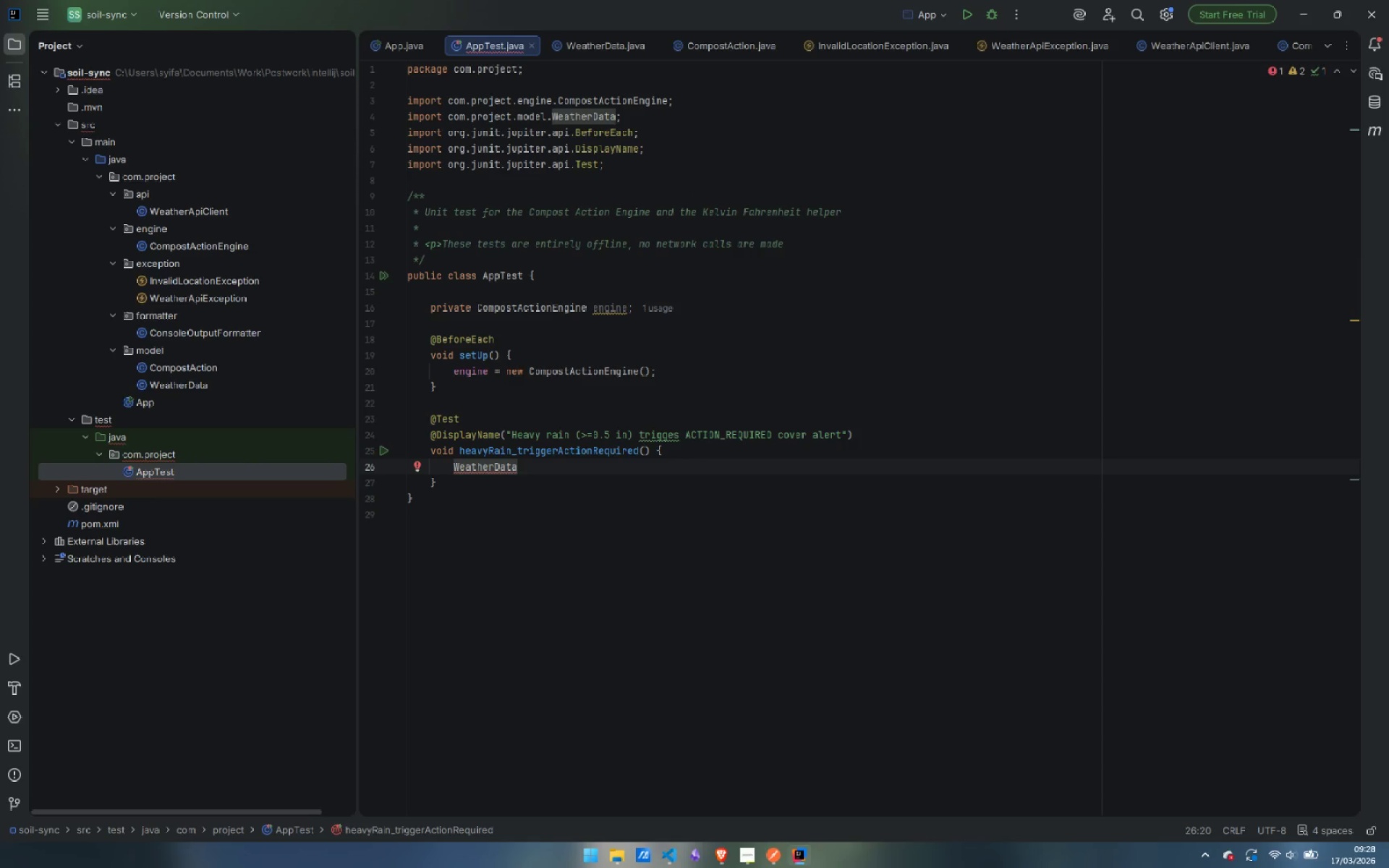 
type( weather )
 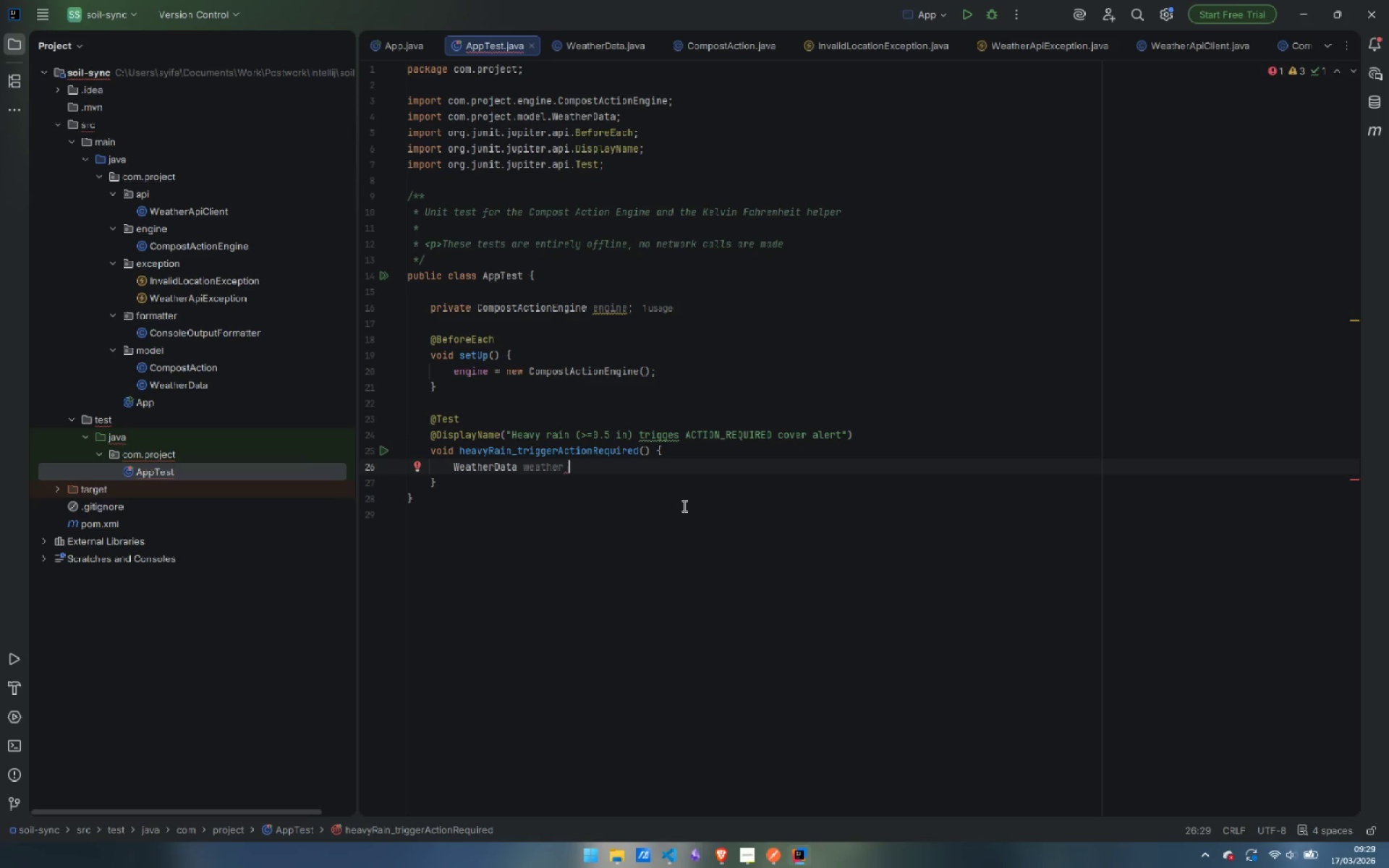 
wait(9.53)
 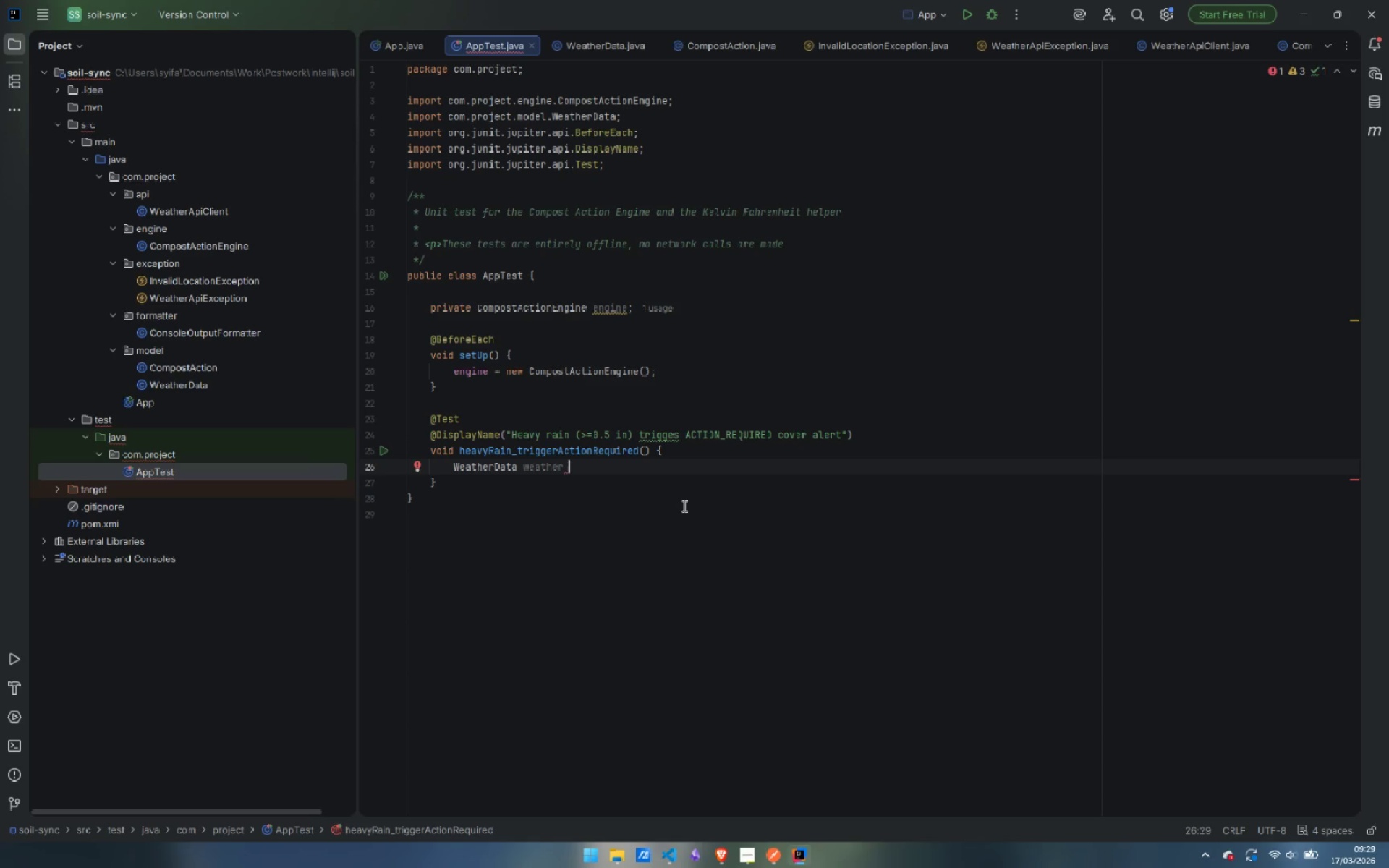 
type(make)
key(Backspace)
key(Backspace)
key(Backspace)
key(Backspace)
type(= make)
 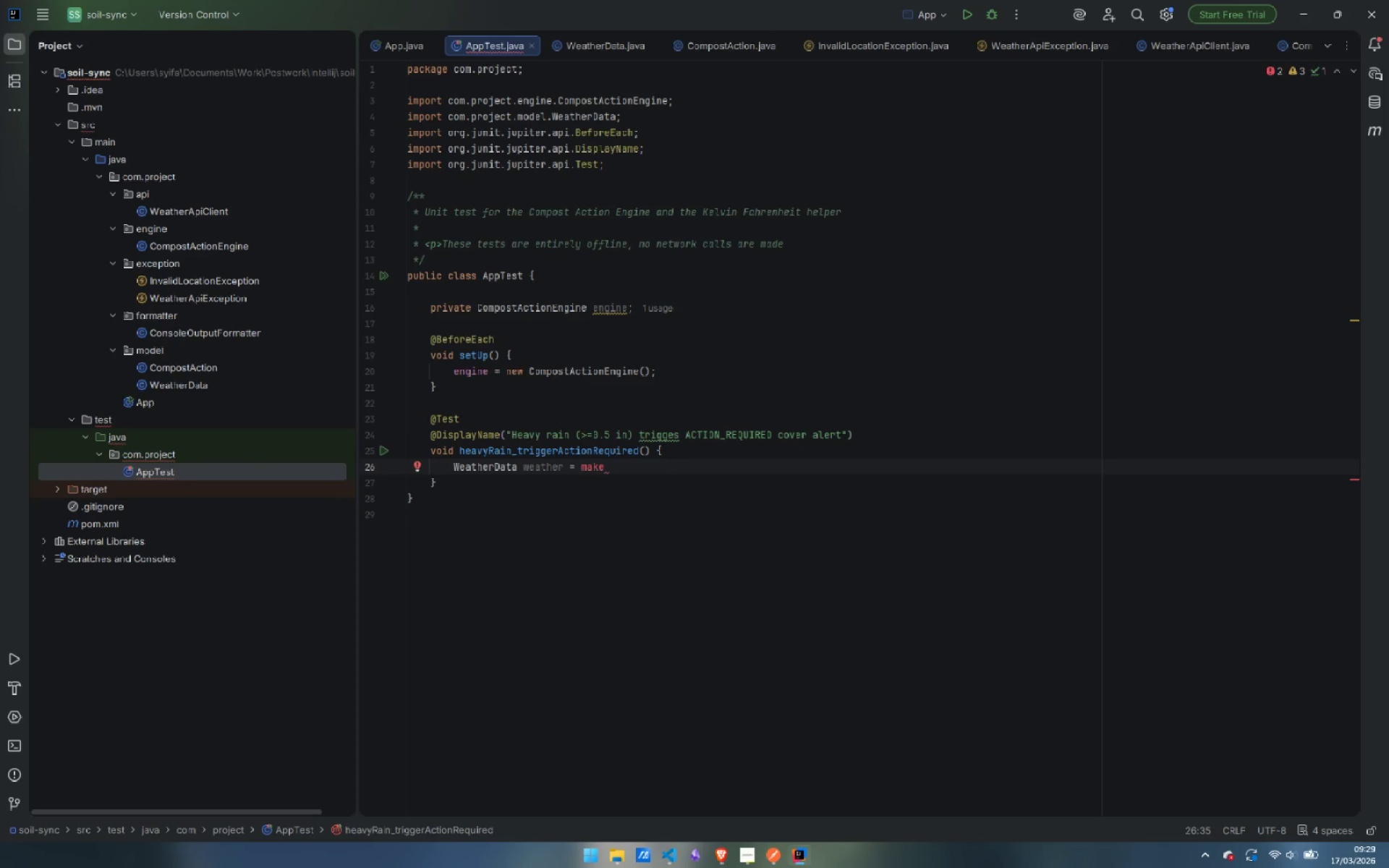 
wait(5.11)
 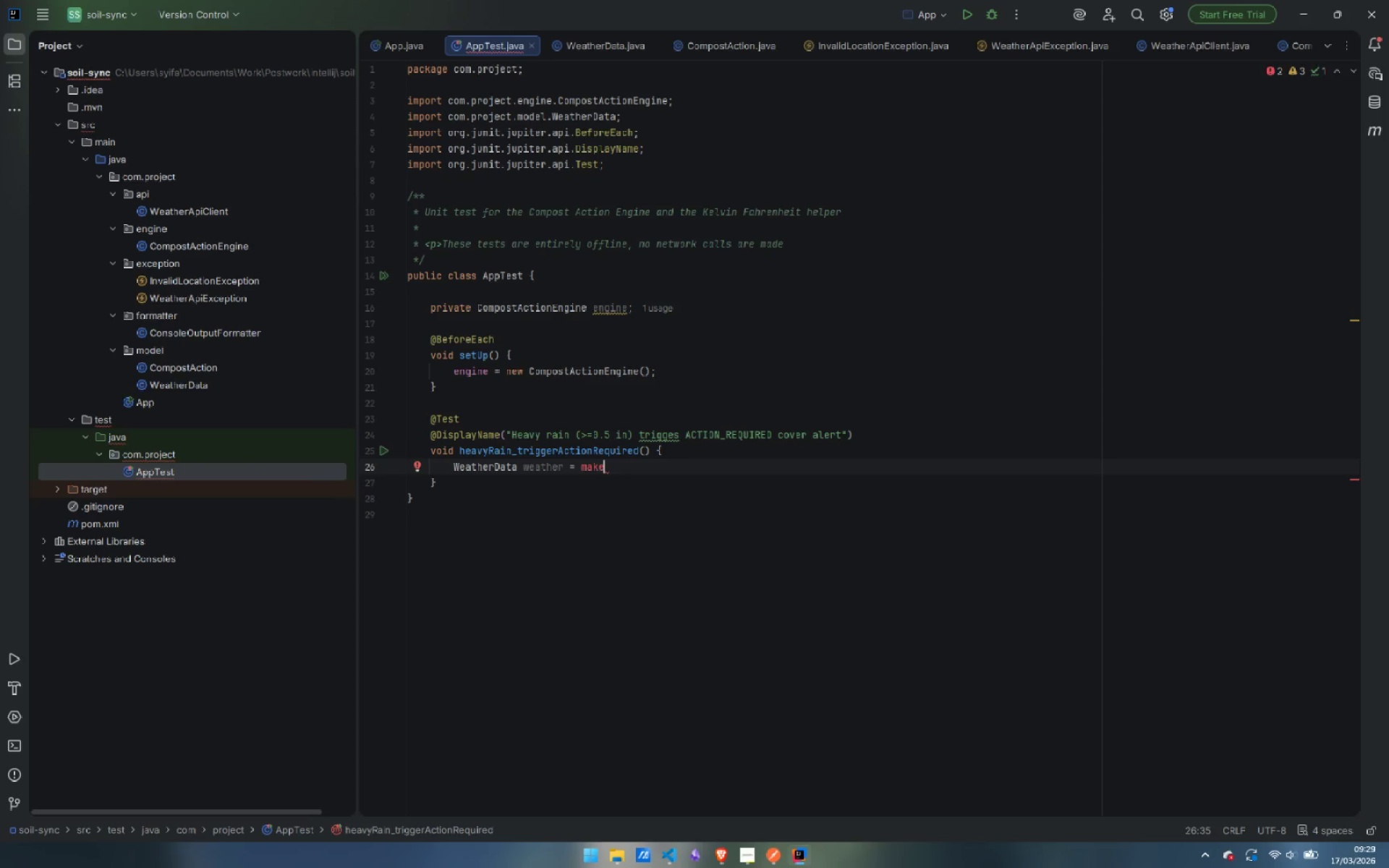 
key(Control+ControlLeft)
 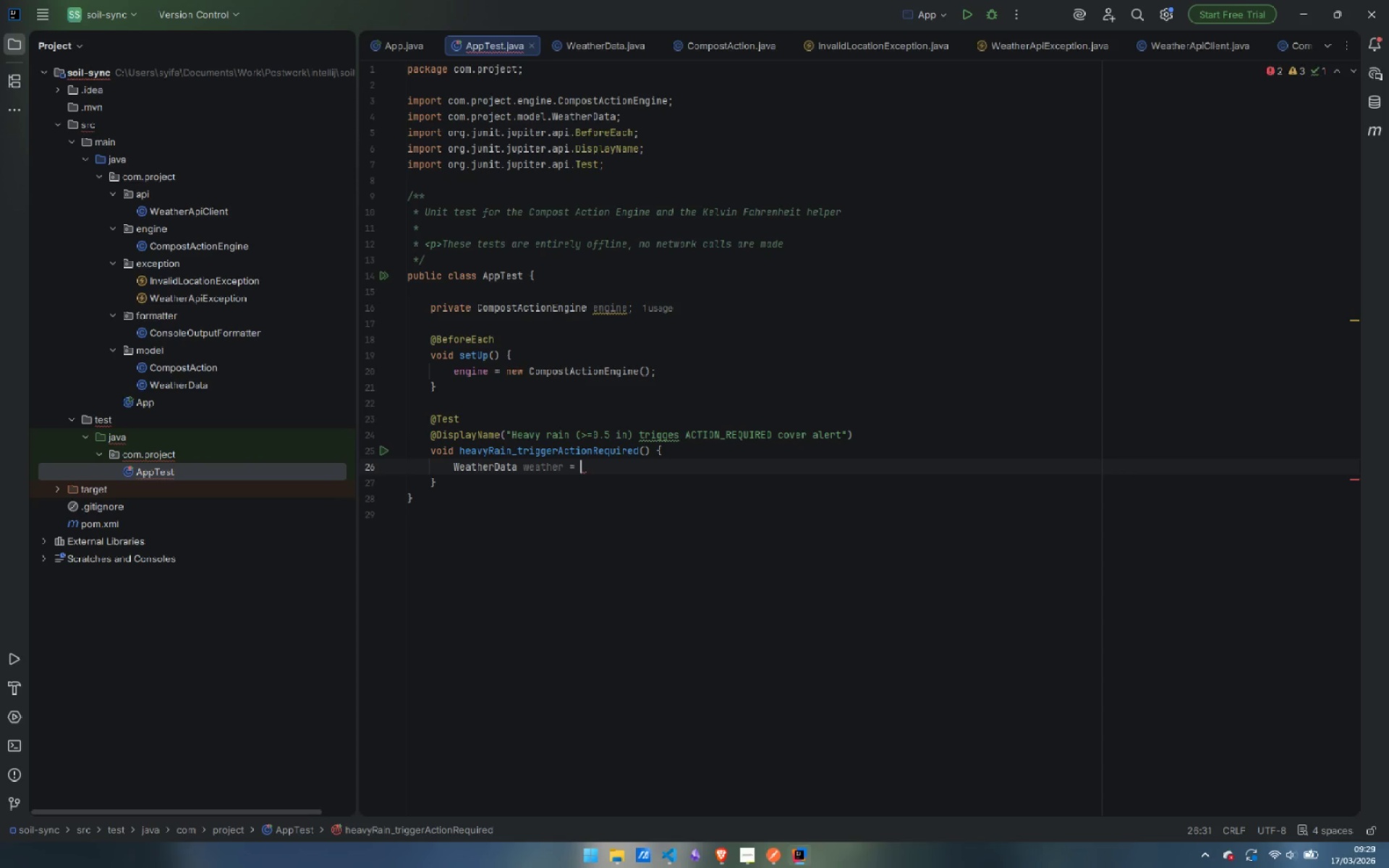 
key(Control+Backspace)
 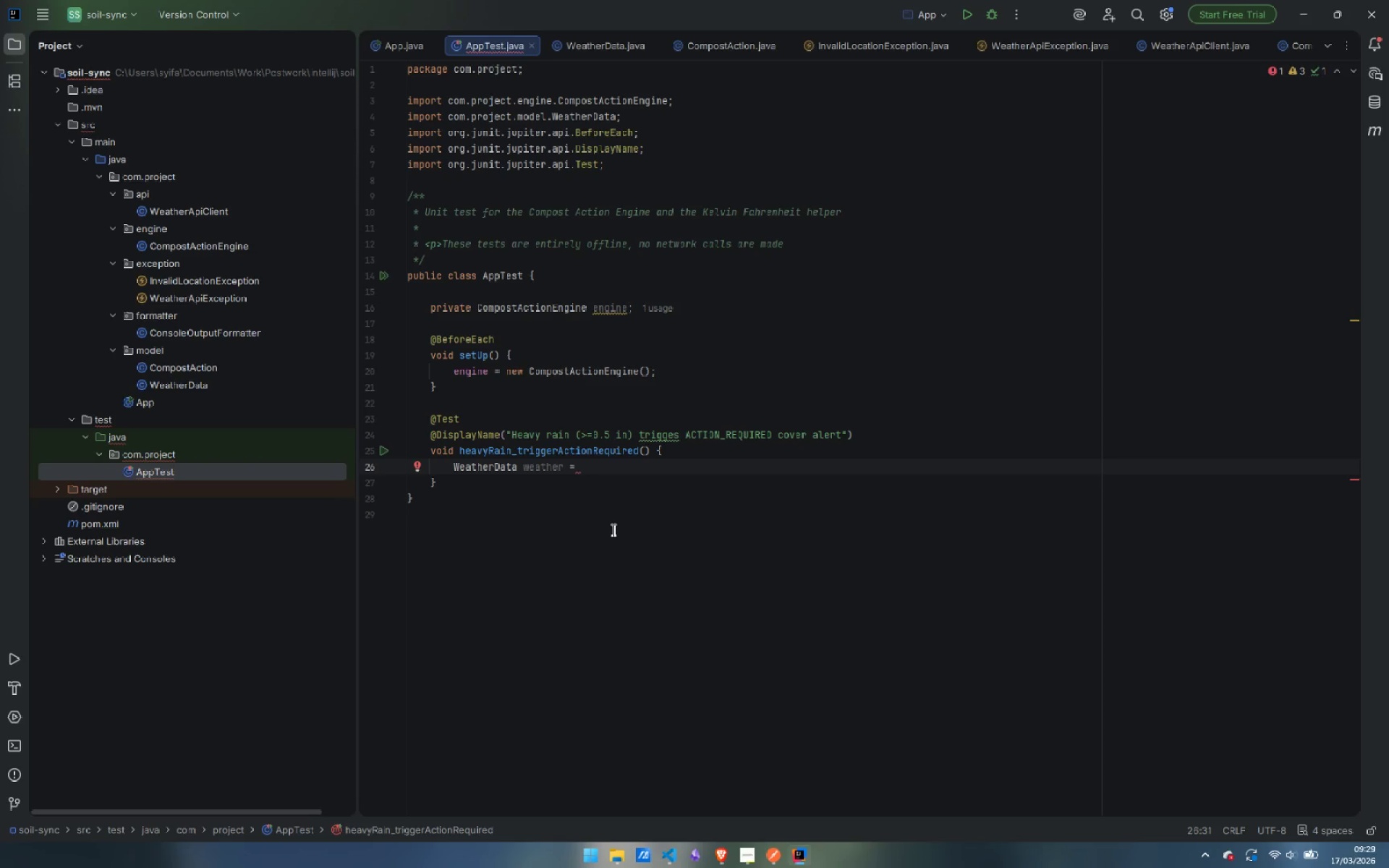 
wait(19.52)
 